 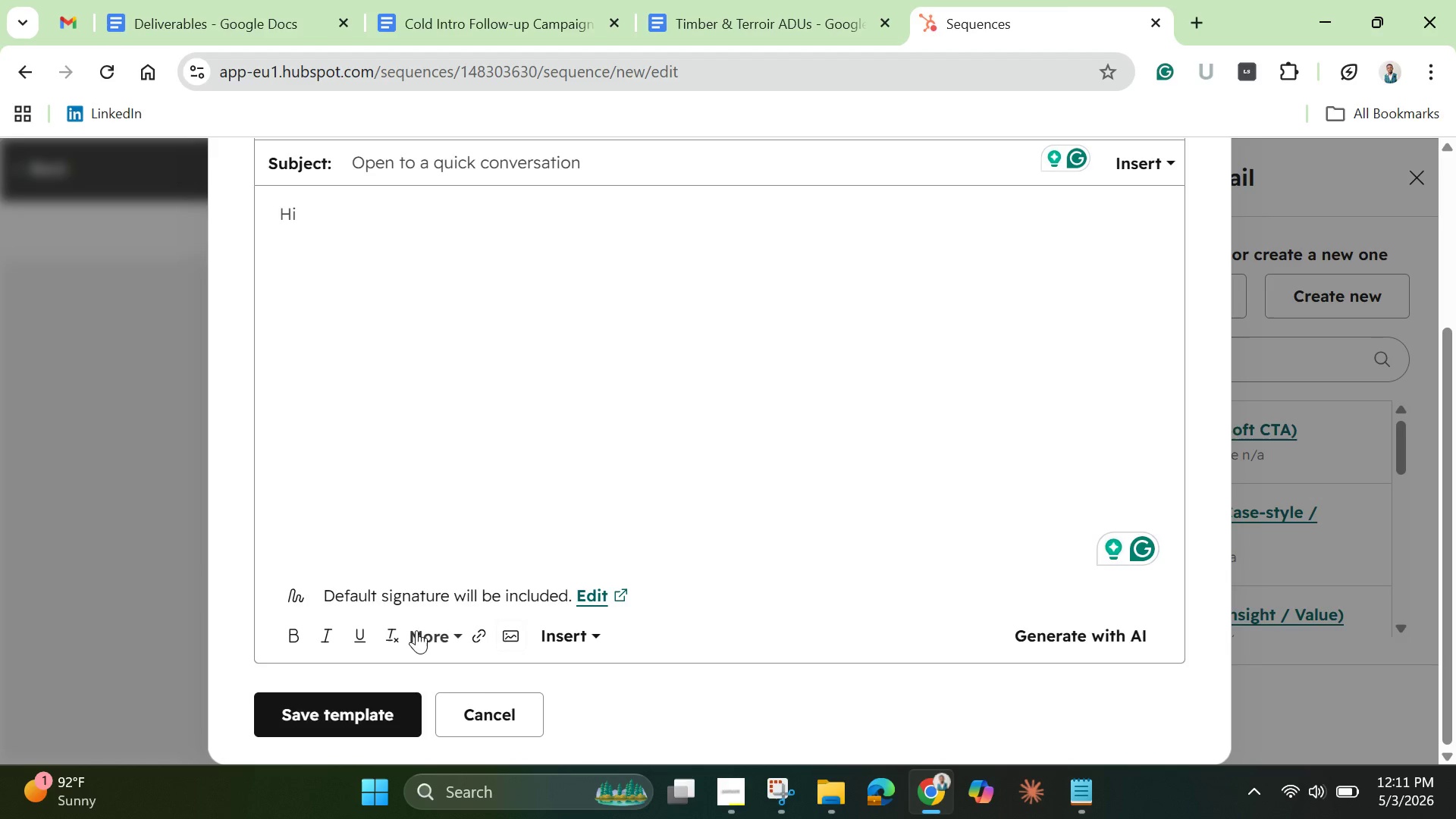 
left_click([581, 635])
 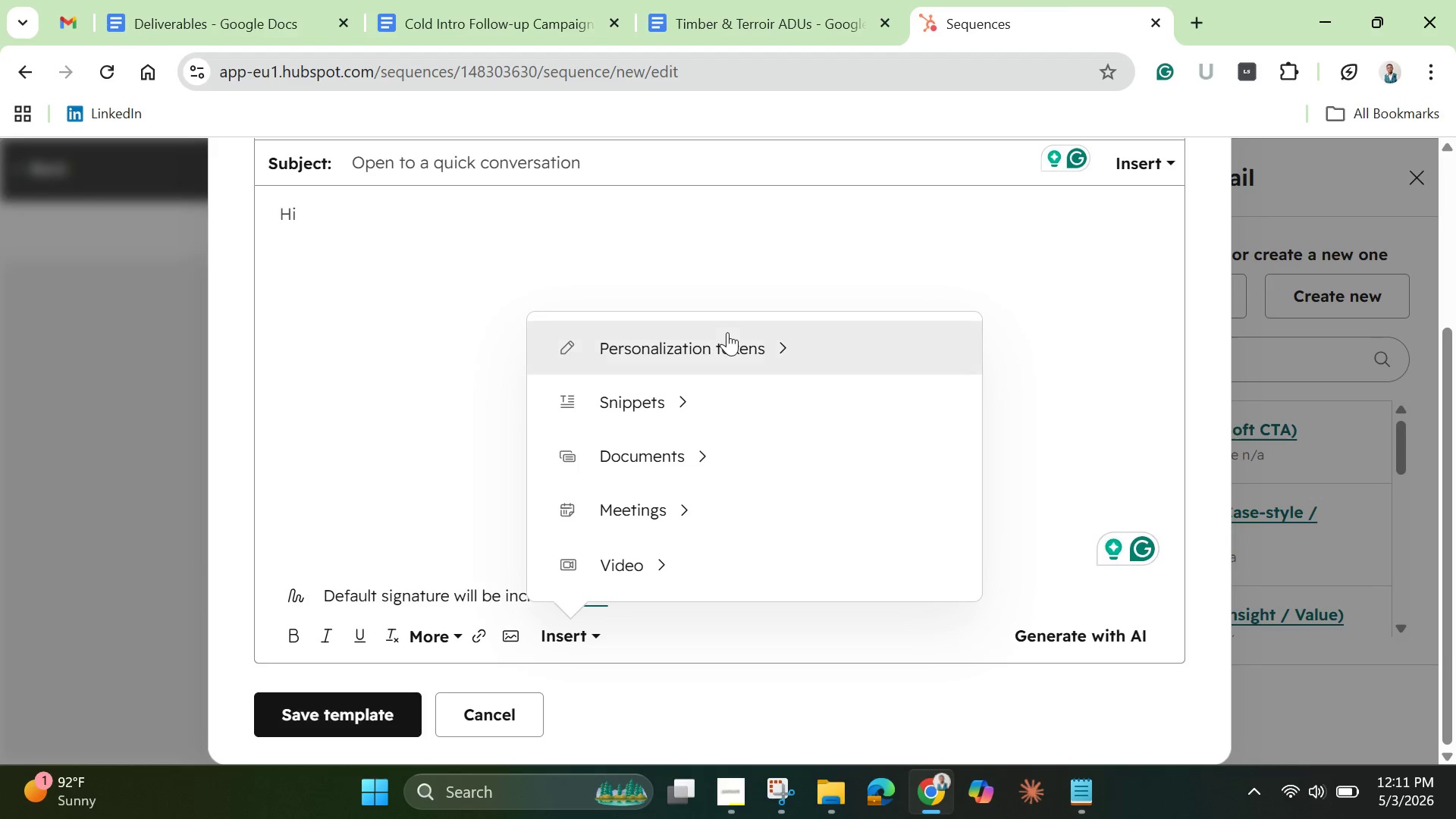 
left_click([726, 350])
 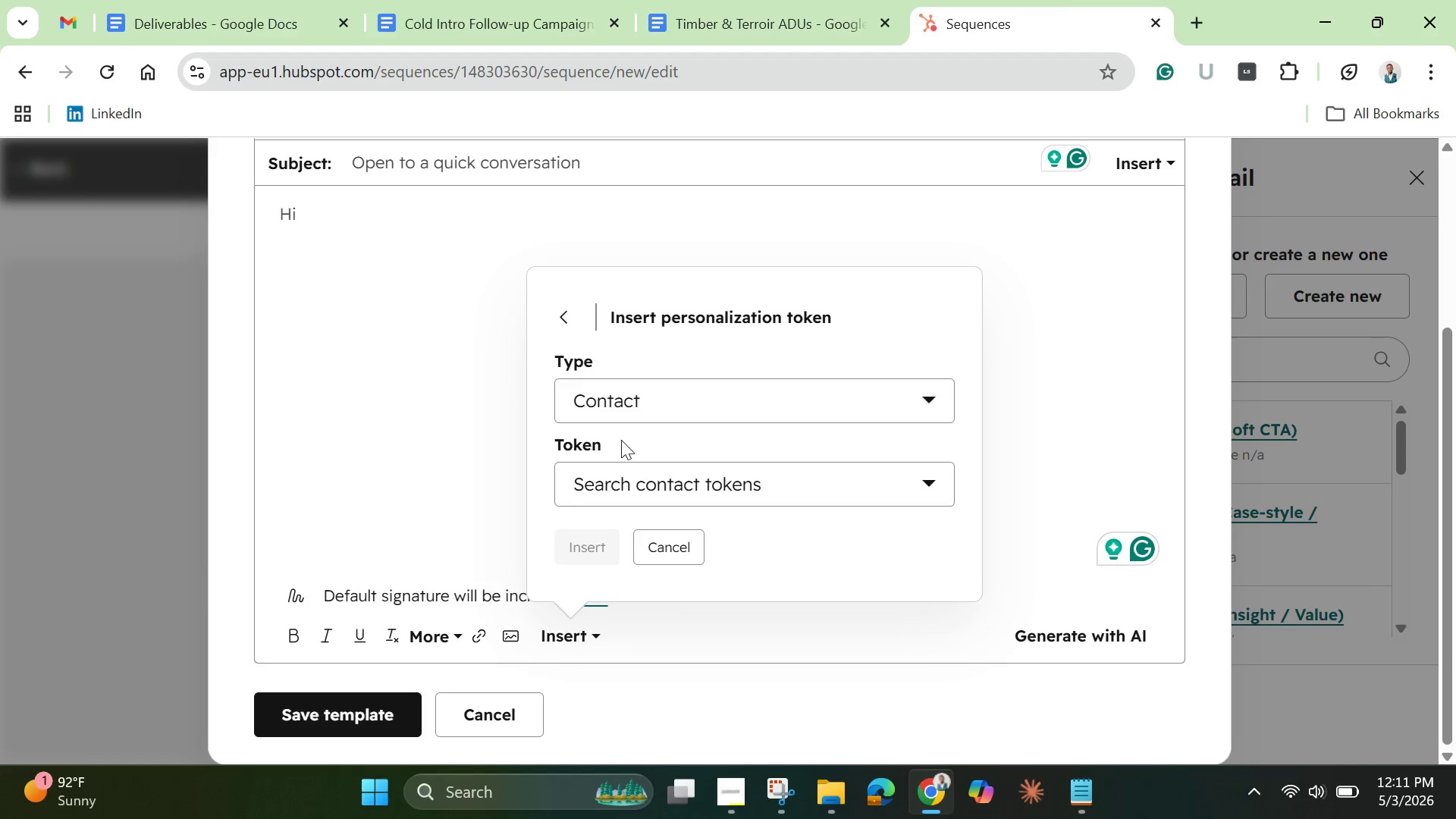 
left_click([628, 488])
 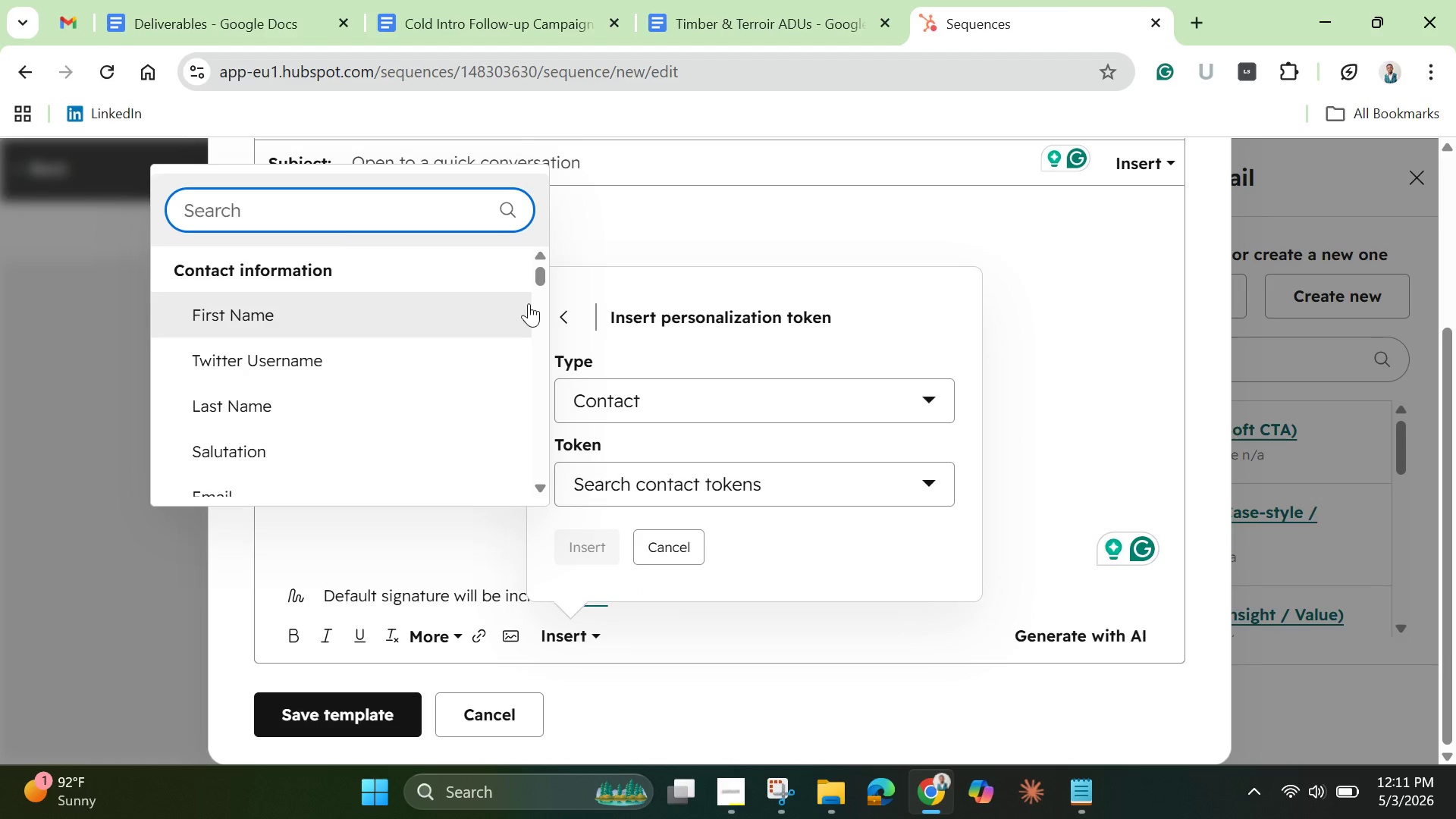 
left_click([341, 220])
 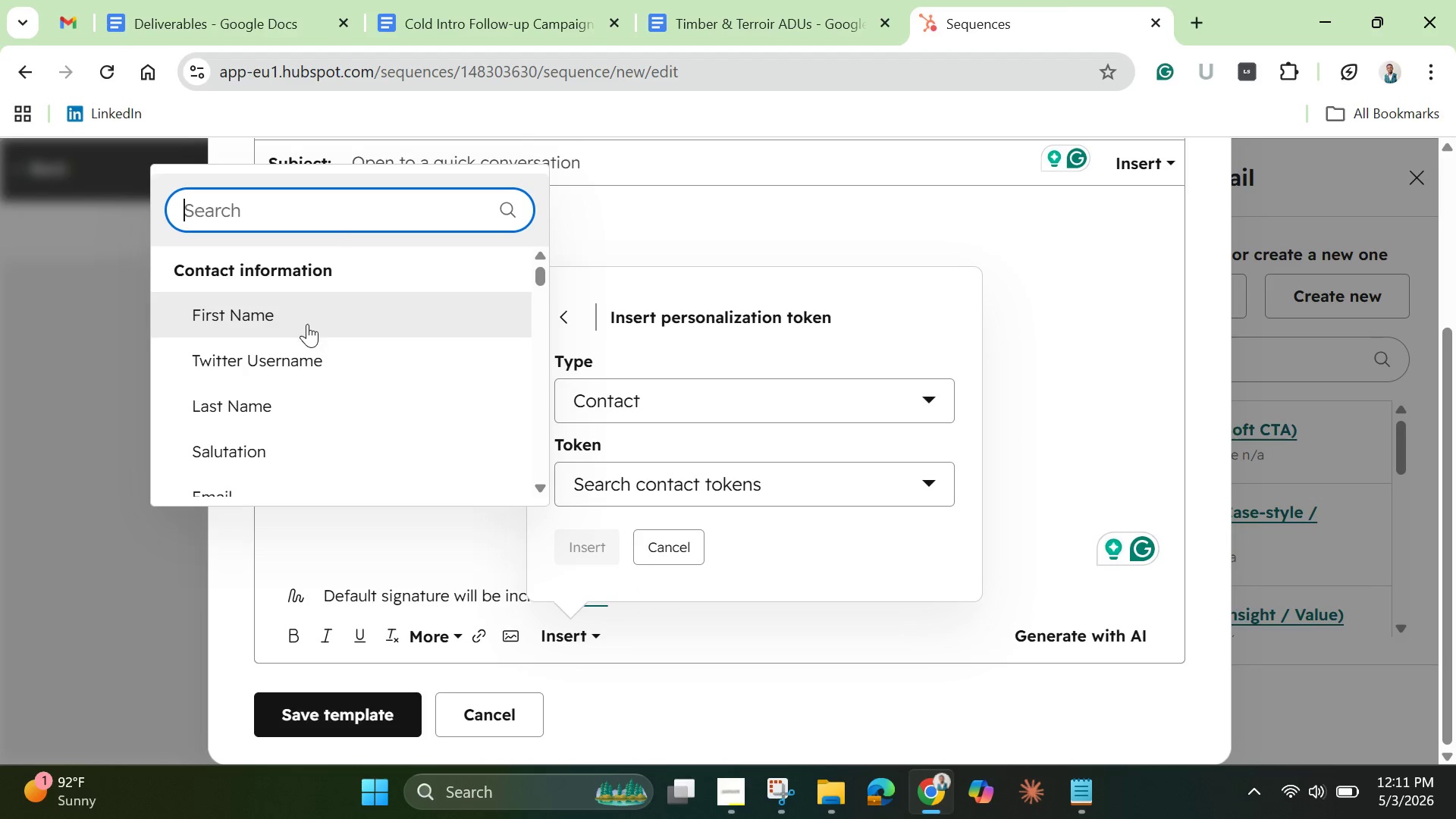 
left_click([307, 324])
 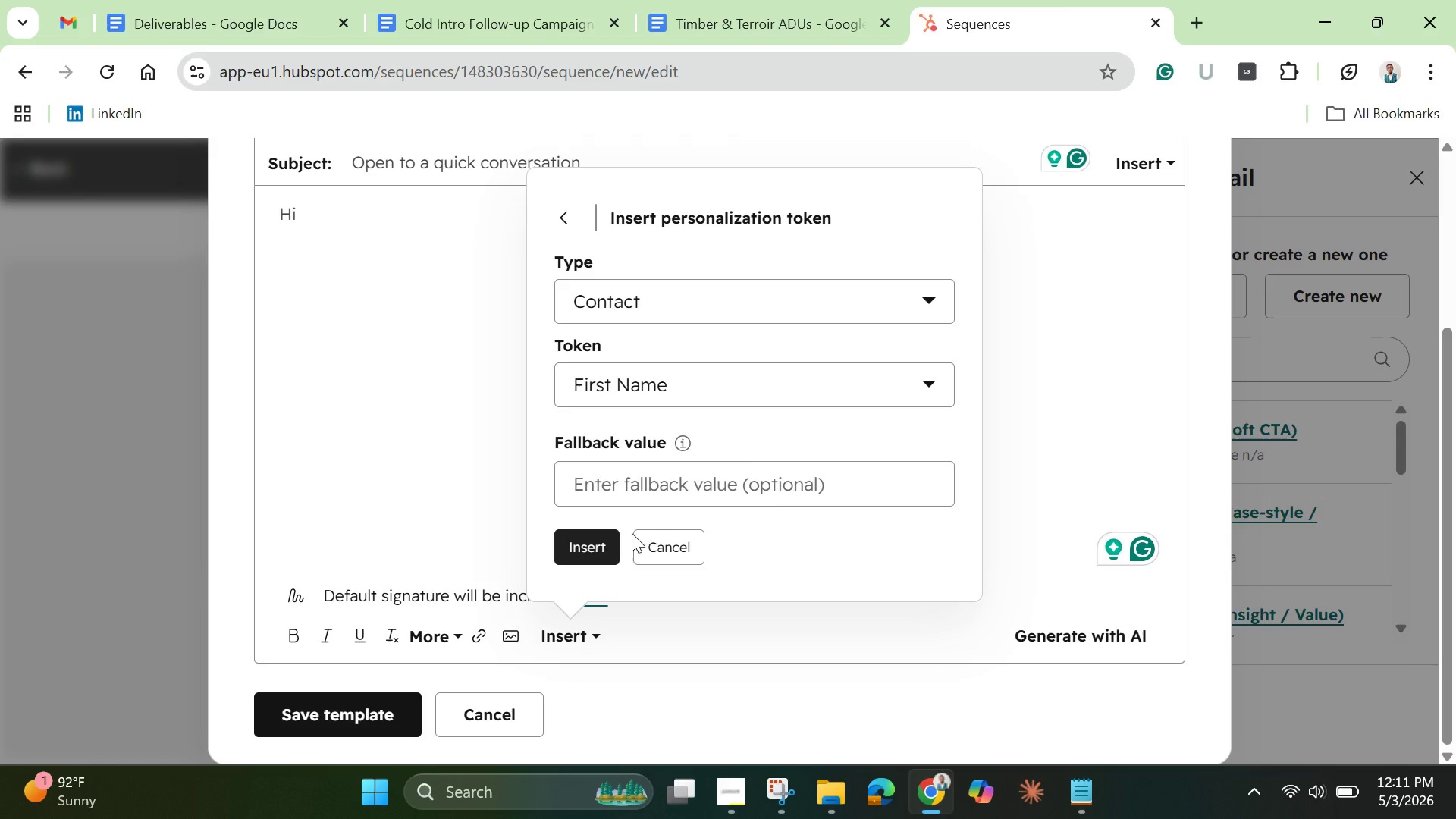 
left_click([644, 476])
 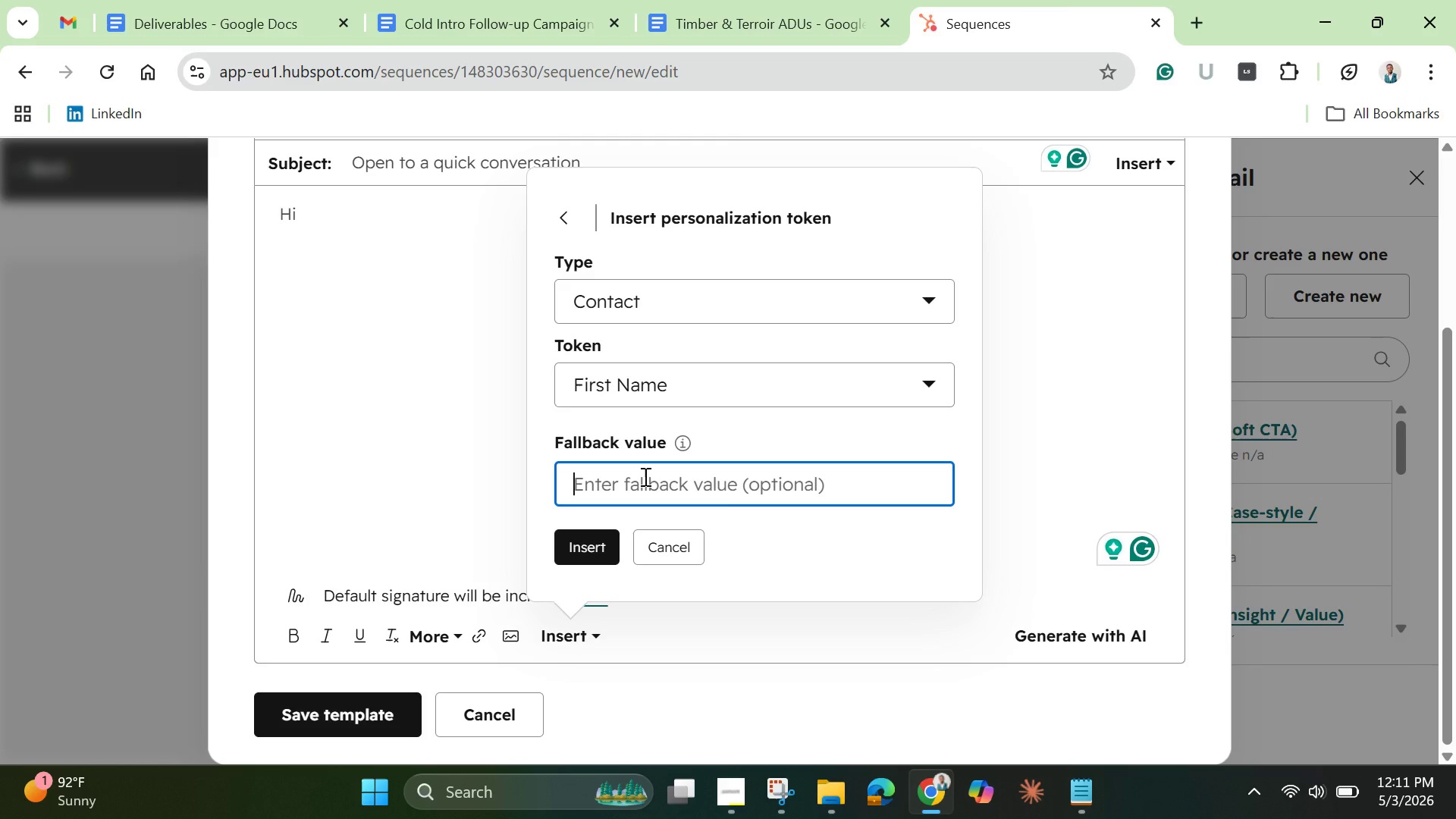 
type(there)
 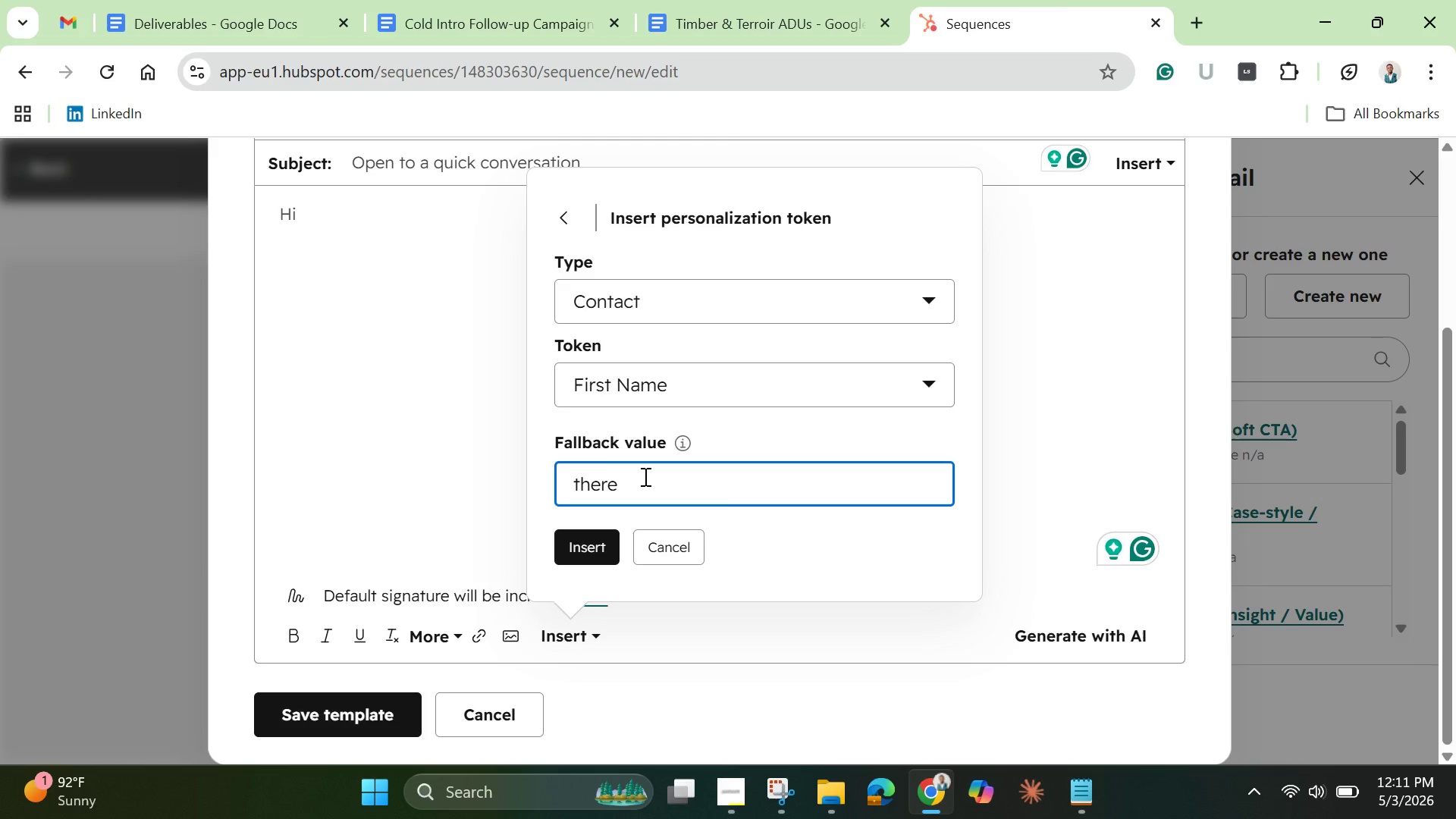 
left_click([605, 539])
 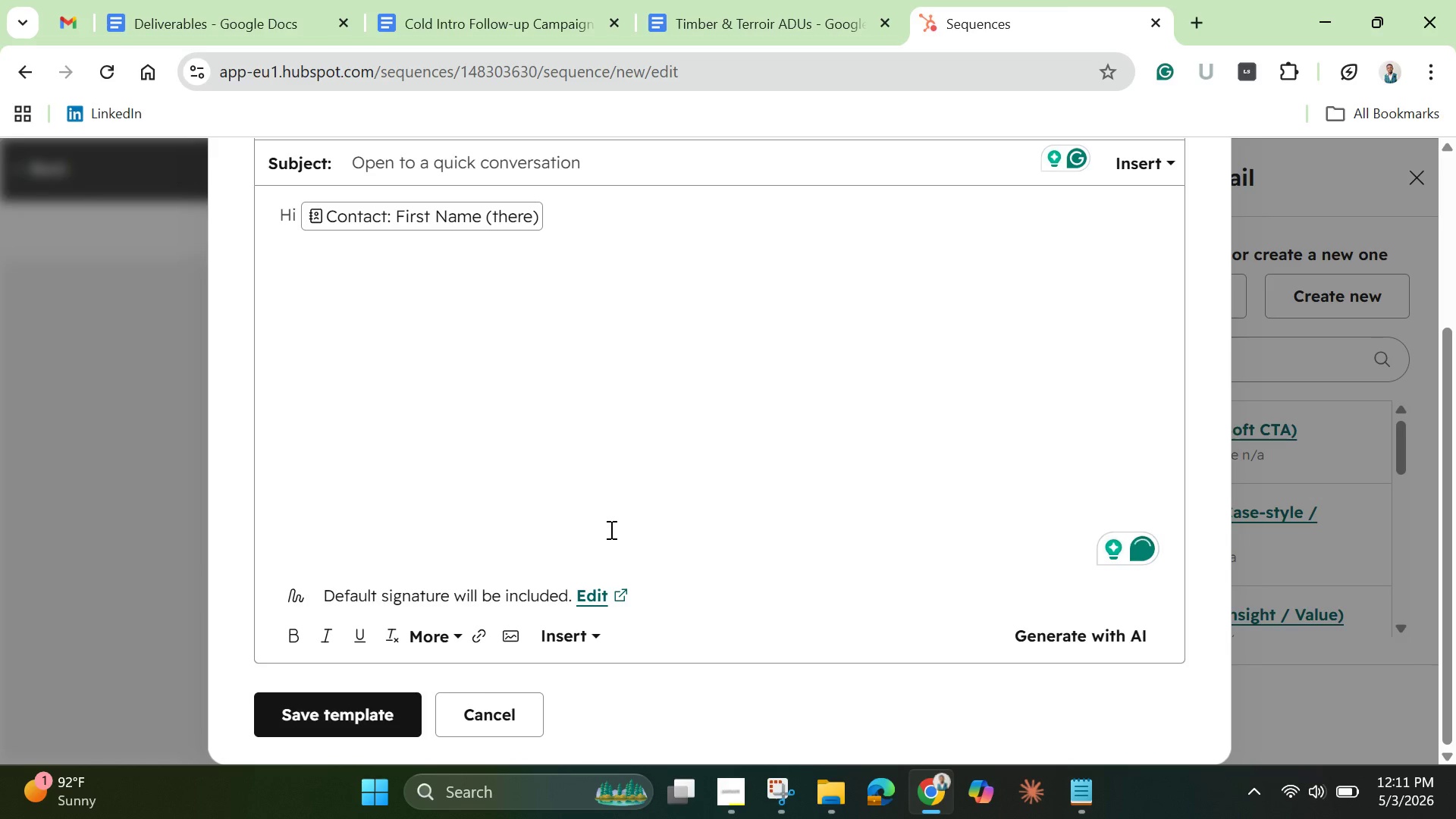 
key(Comma)
 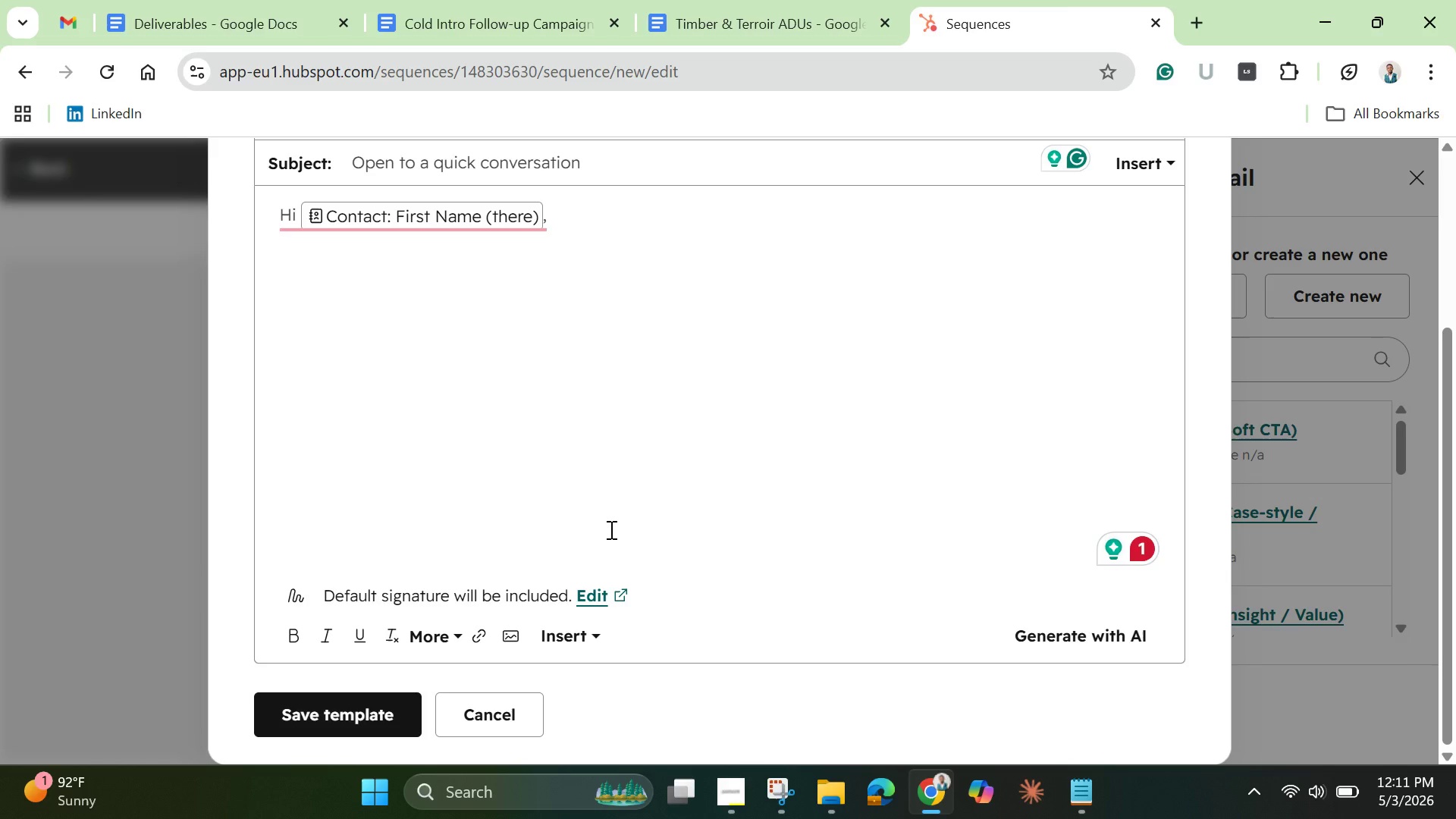 
wait(15.36)
 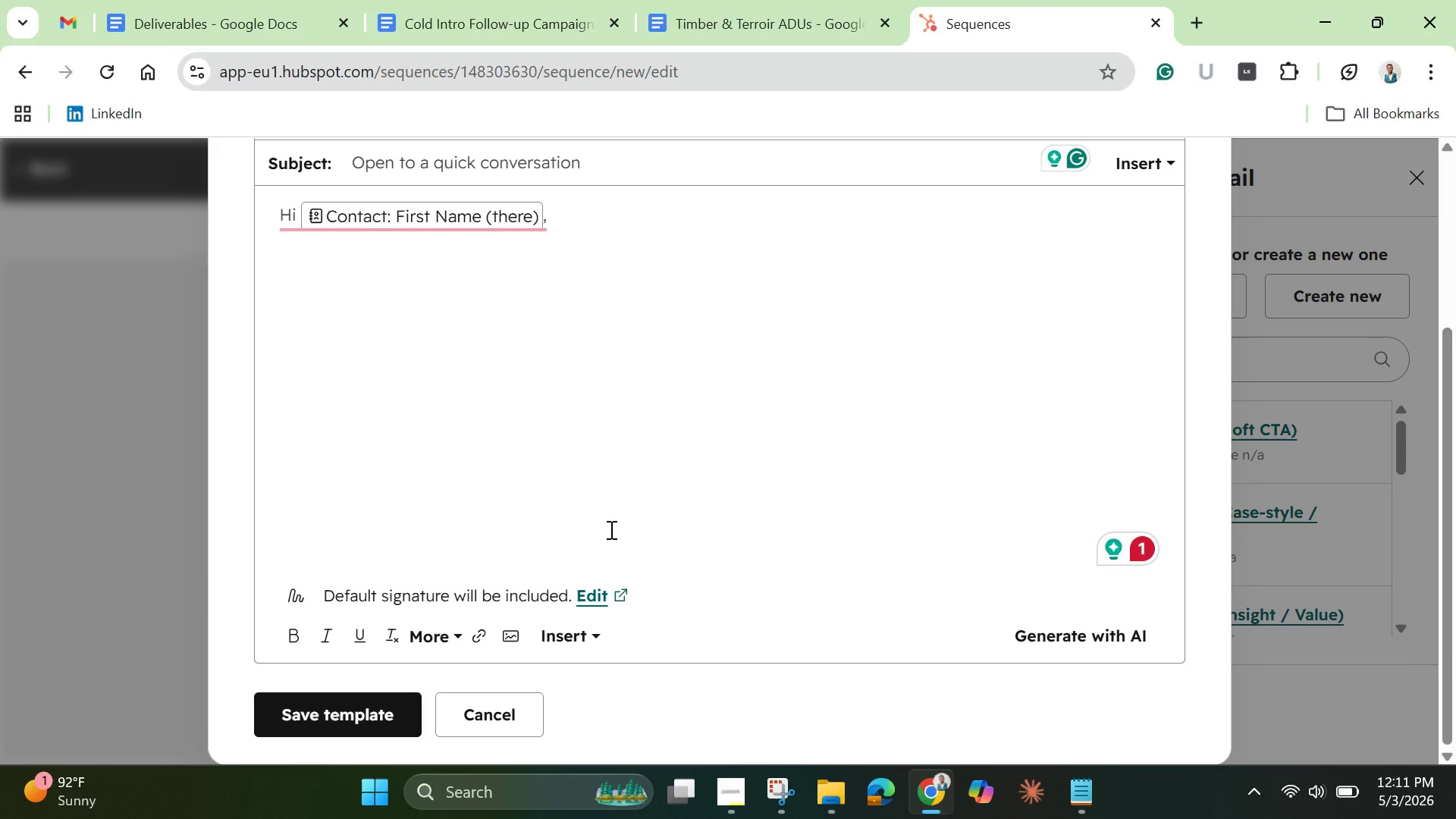 
key(Enter)
 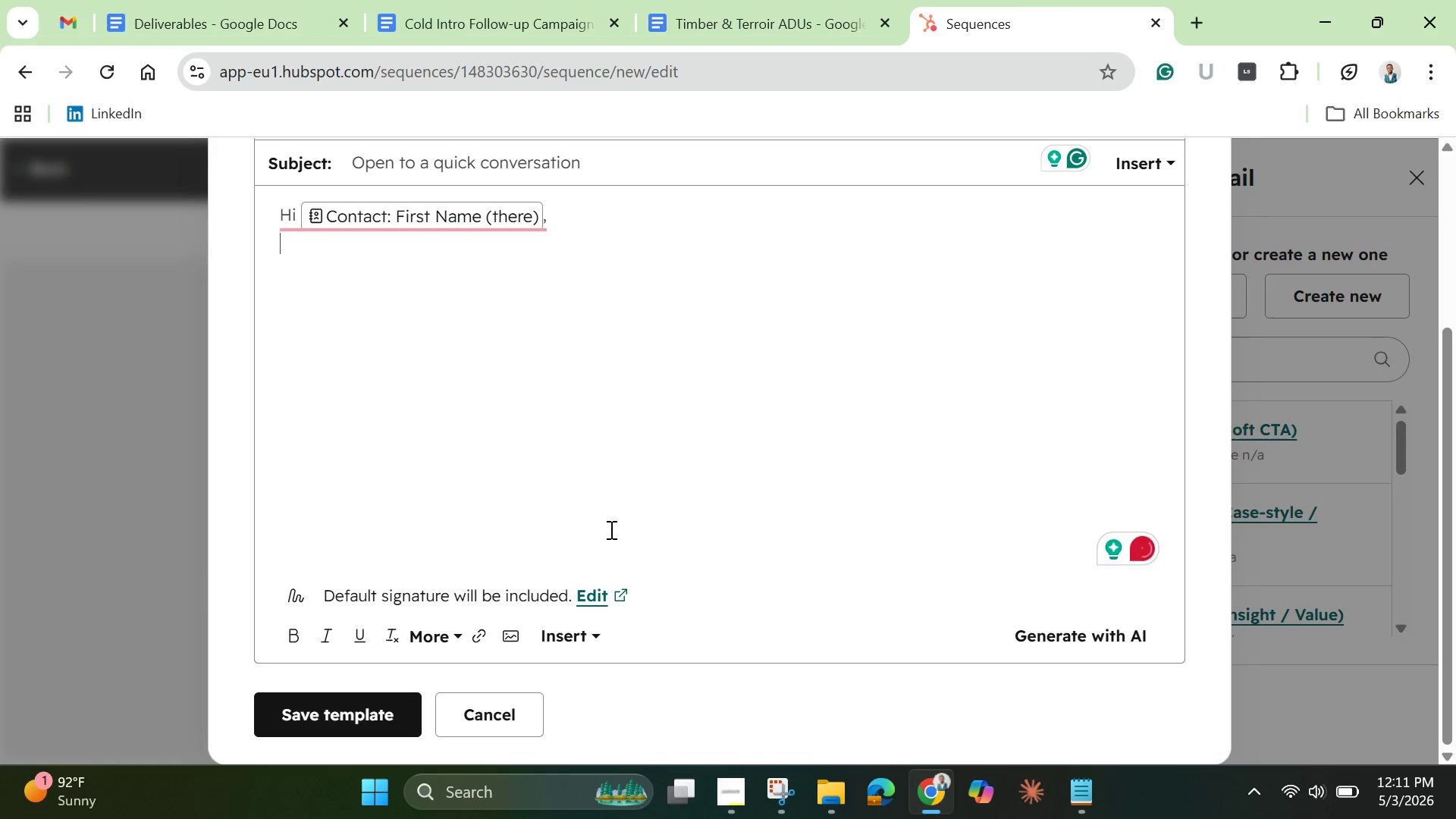 
key(Enter)
 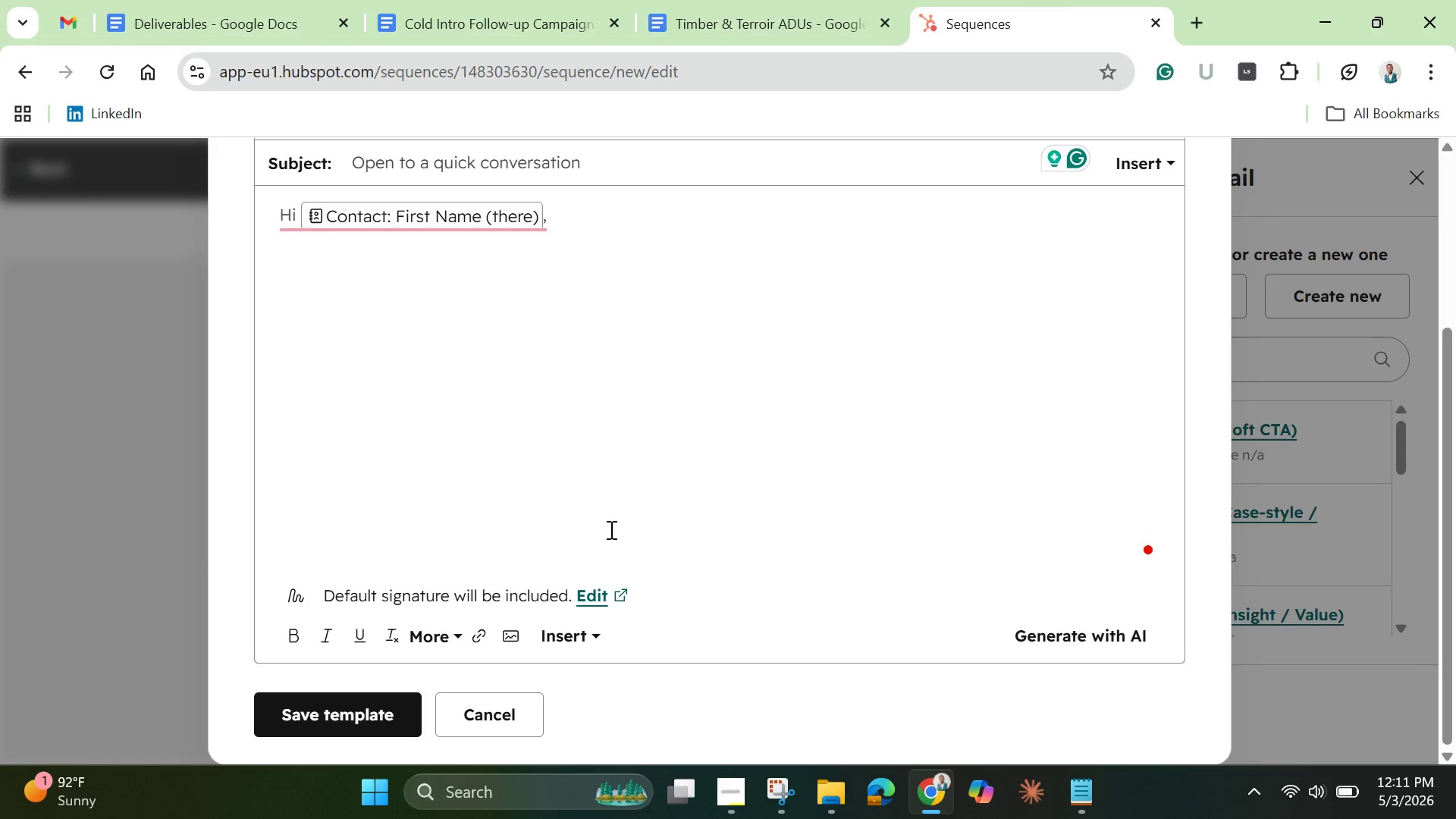 
type(Happy to leave this here, but if helpful )
 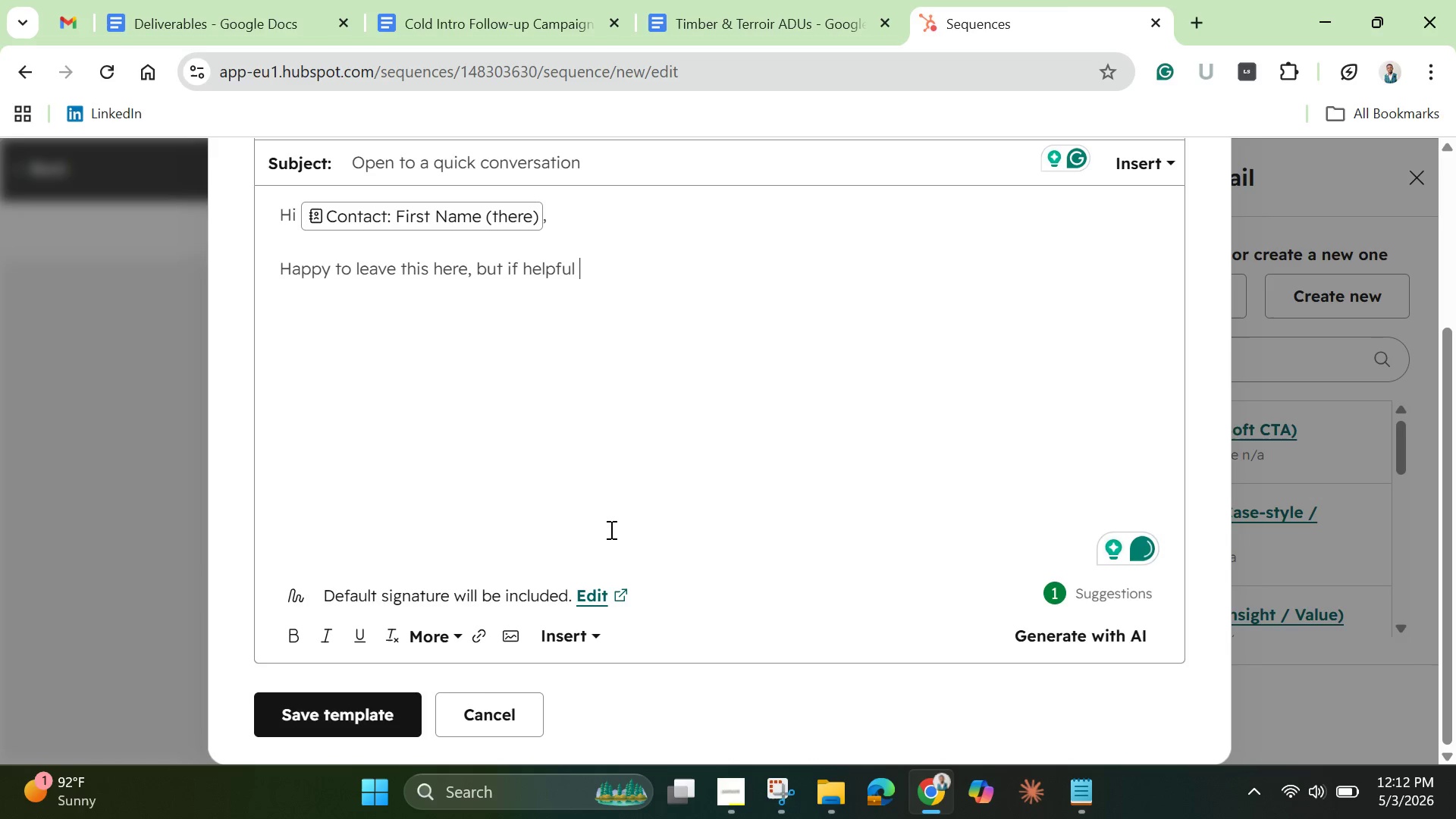 
type(we )
key(Backspace)
key(Backspace)
key(Backspace)
key(Backspace)
 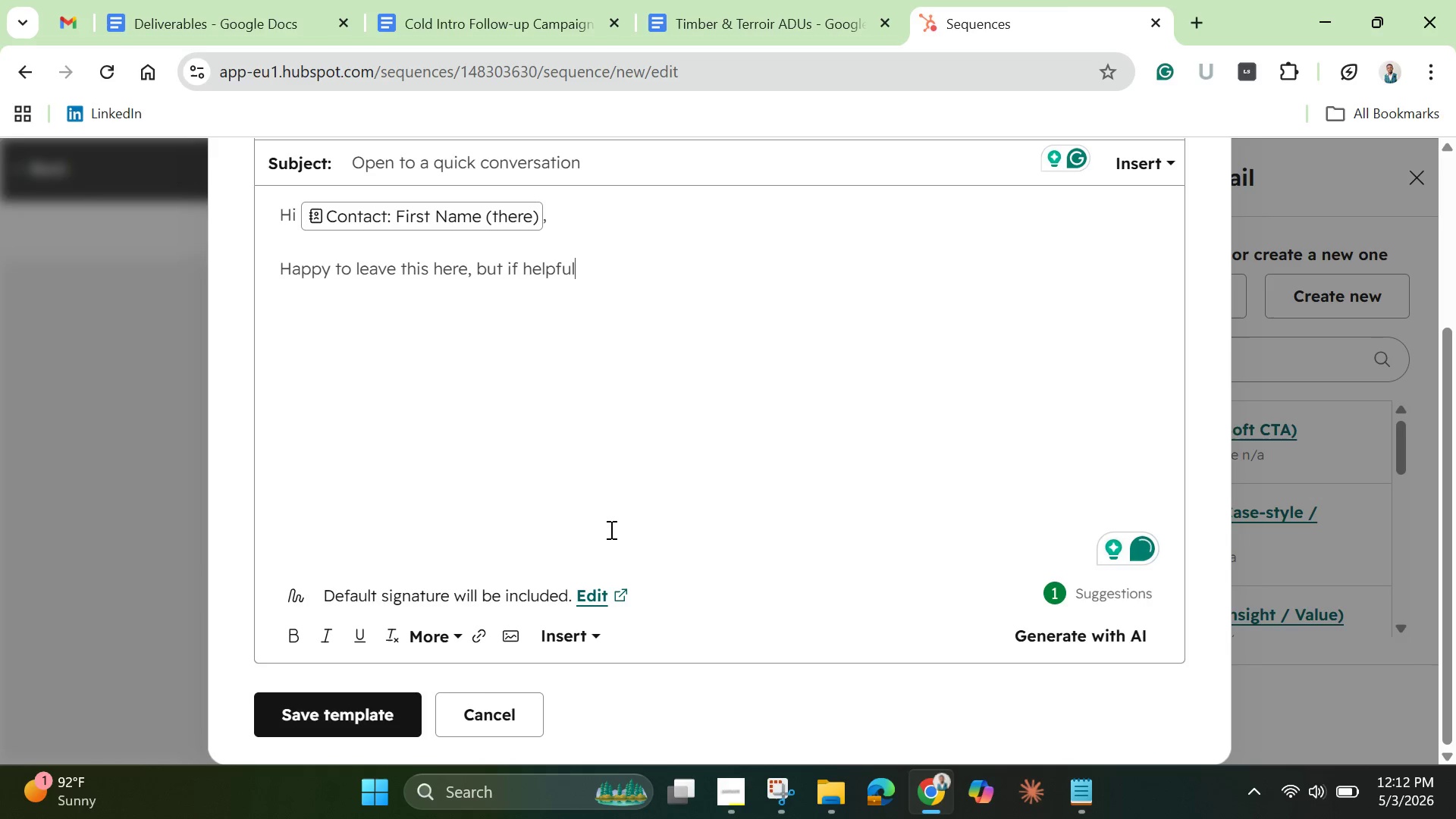 
wait(5.09)
 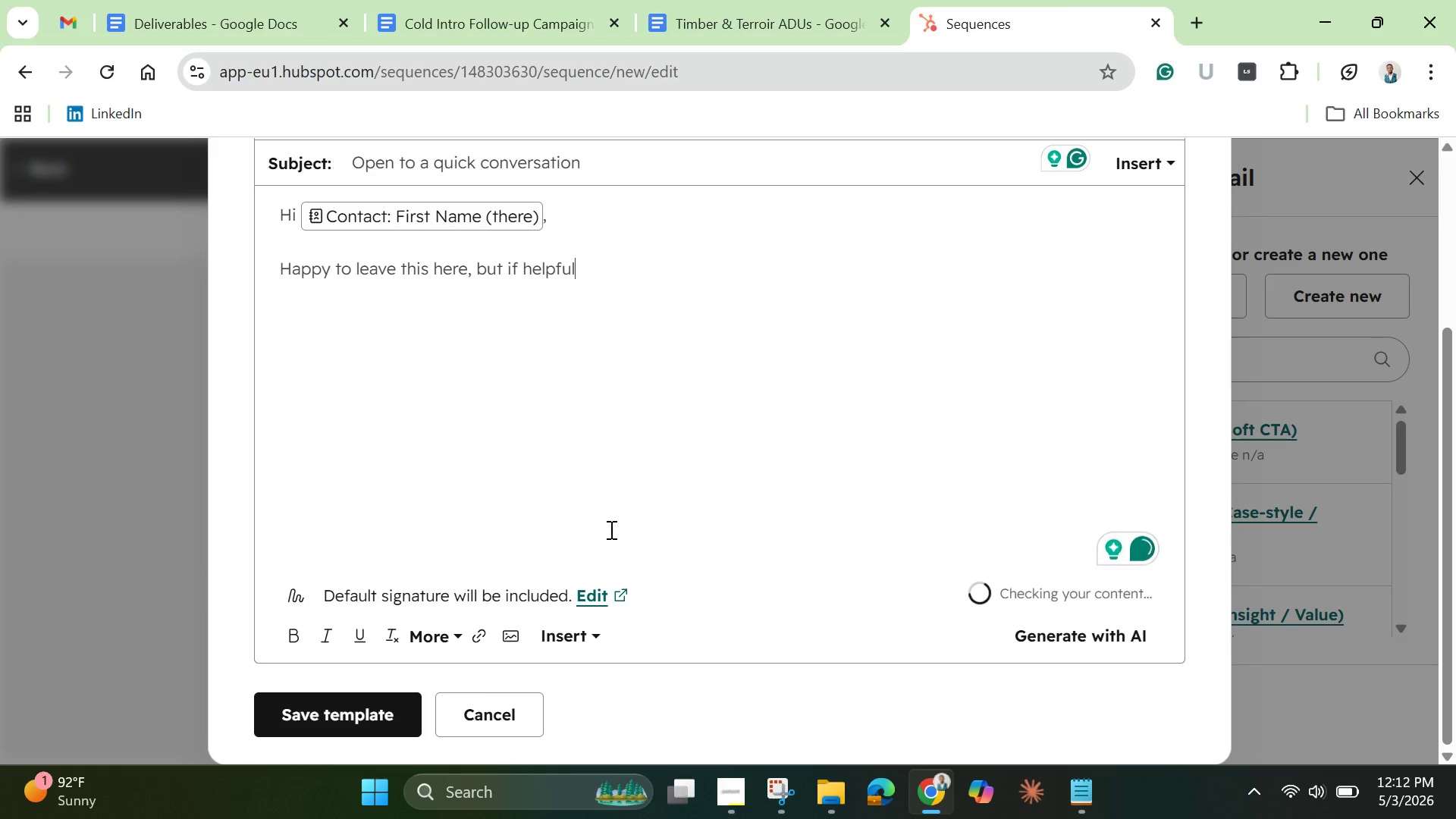 
type(, we could spend 15 minutes walking through )
 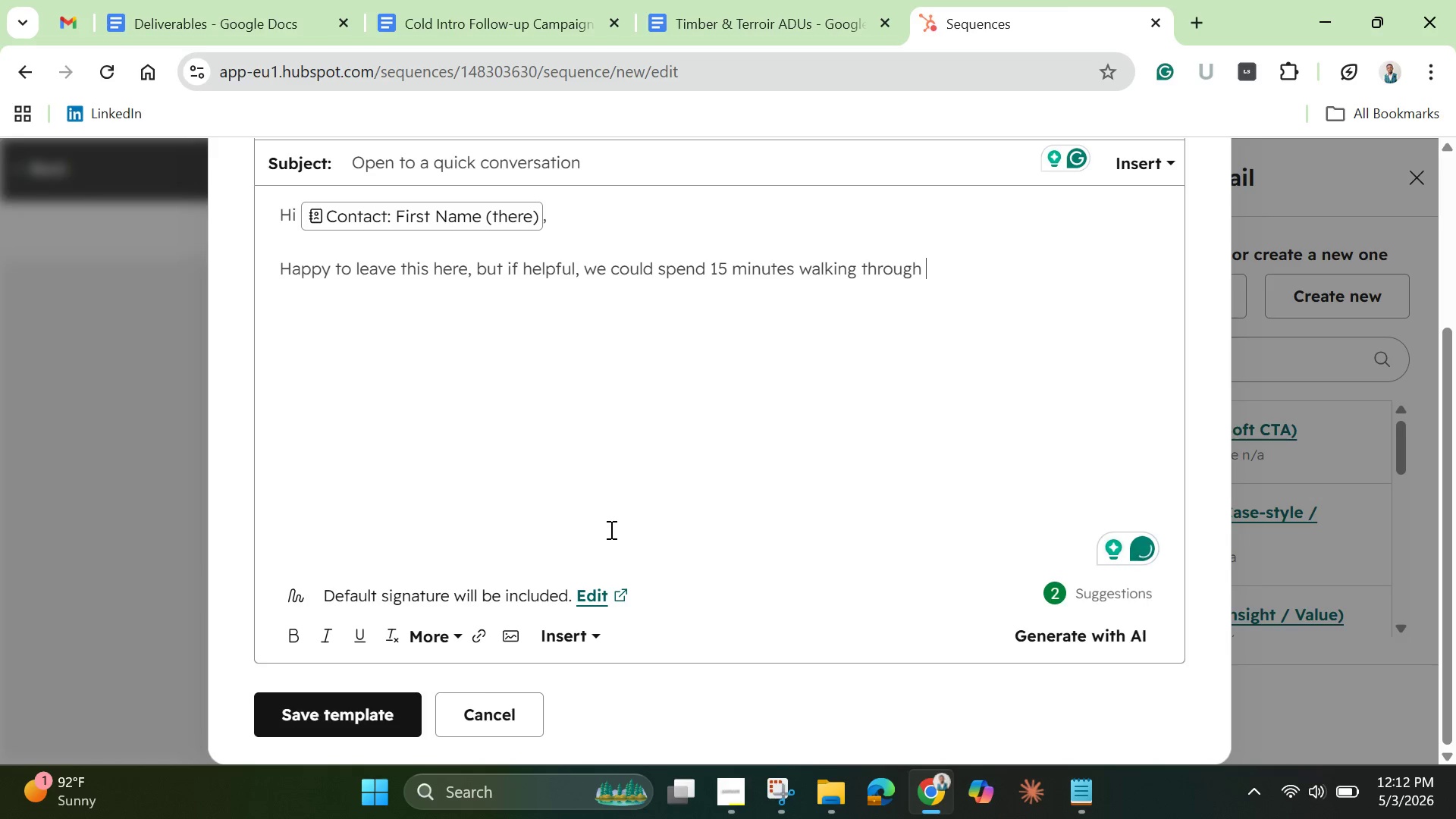 
type(your audit and tere )
 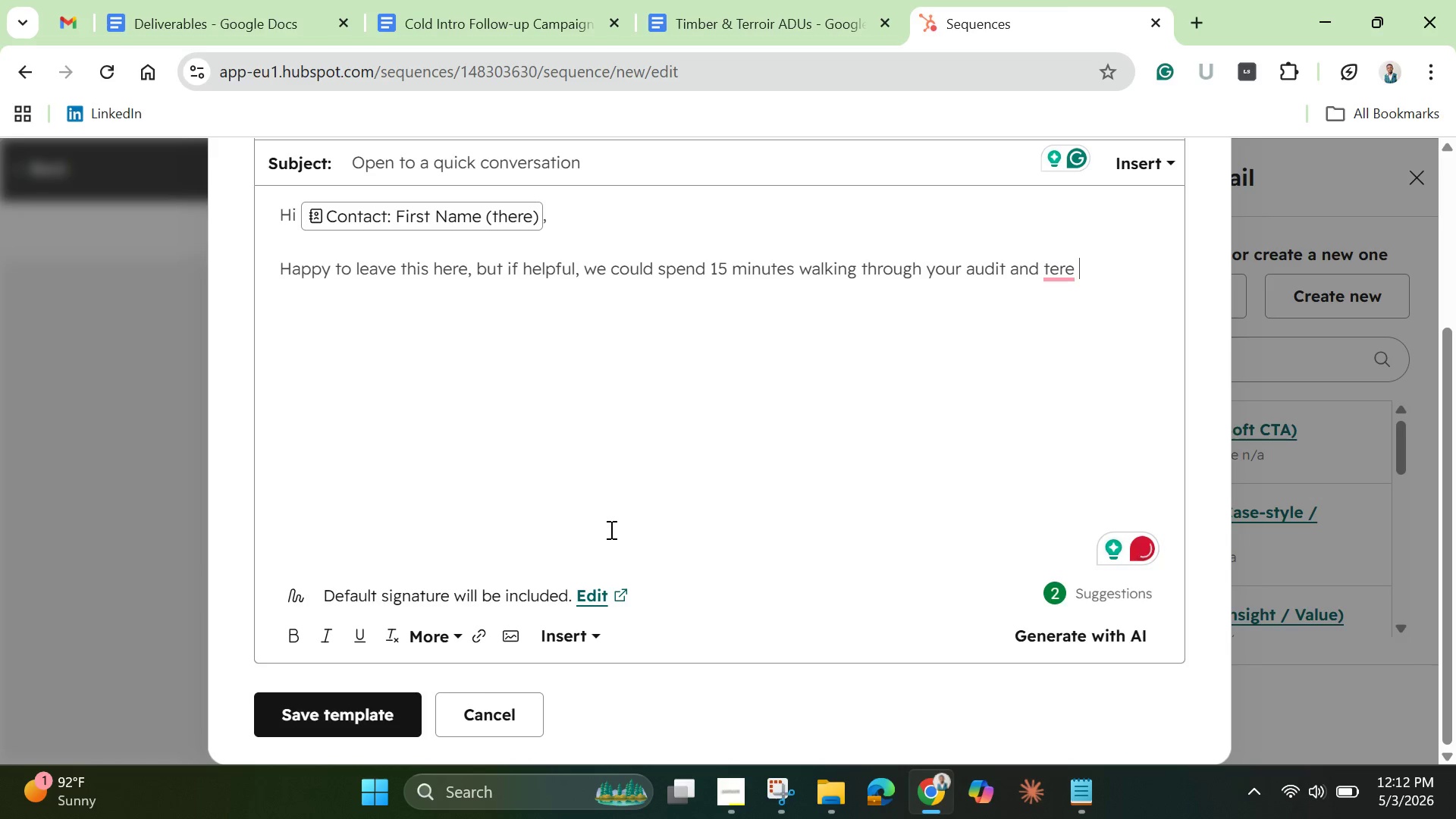 
key(Backspace)
key(Backspace)
key(Backspace)
key(Backspace)
key(Backspace)
type(where the biggest oo)
key(Backspace)
type(pportunities might be )
key(Backspace)
type(. )
 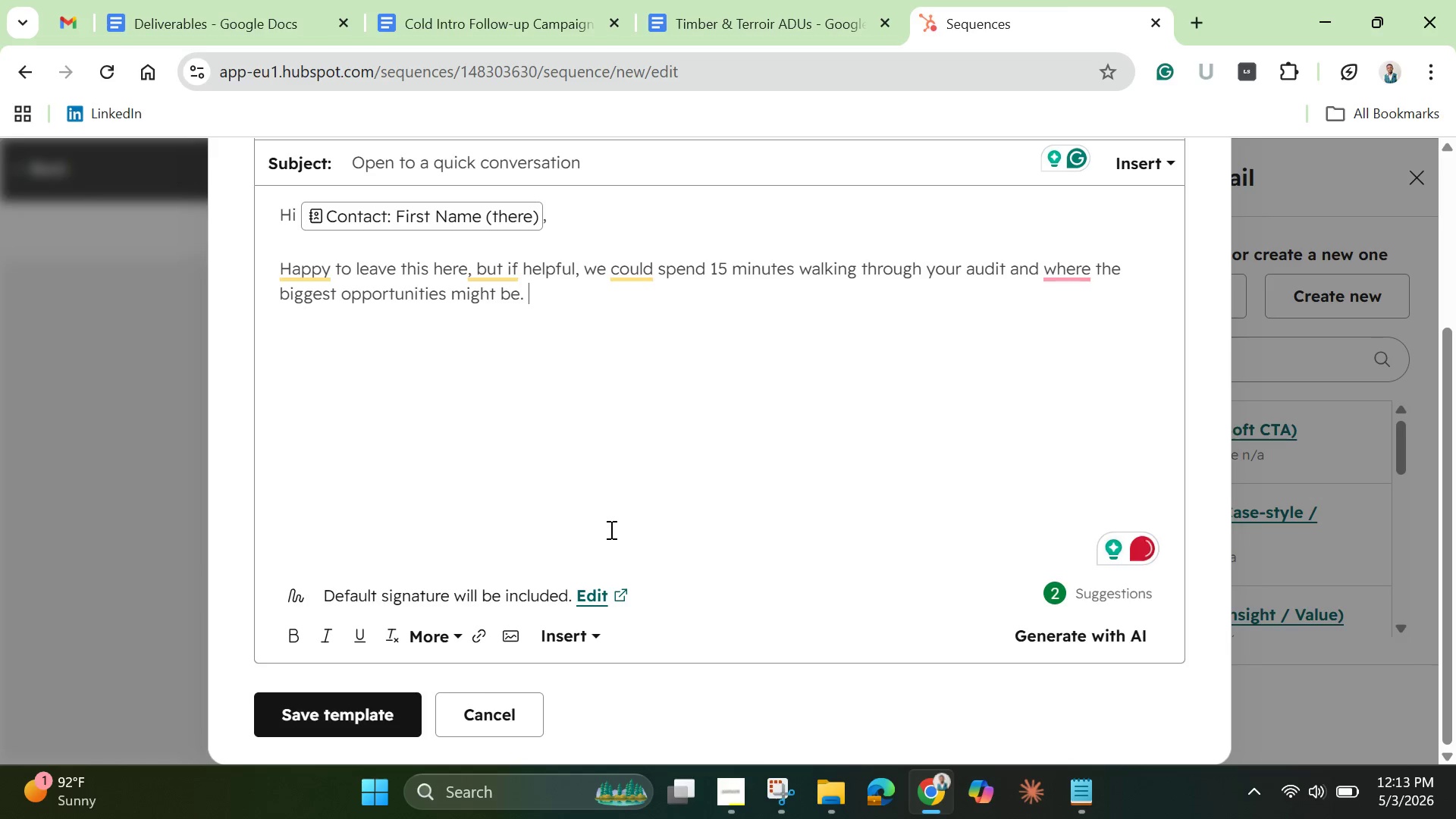 
key(Enter)
 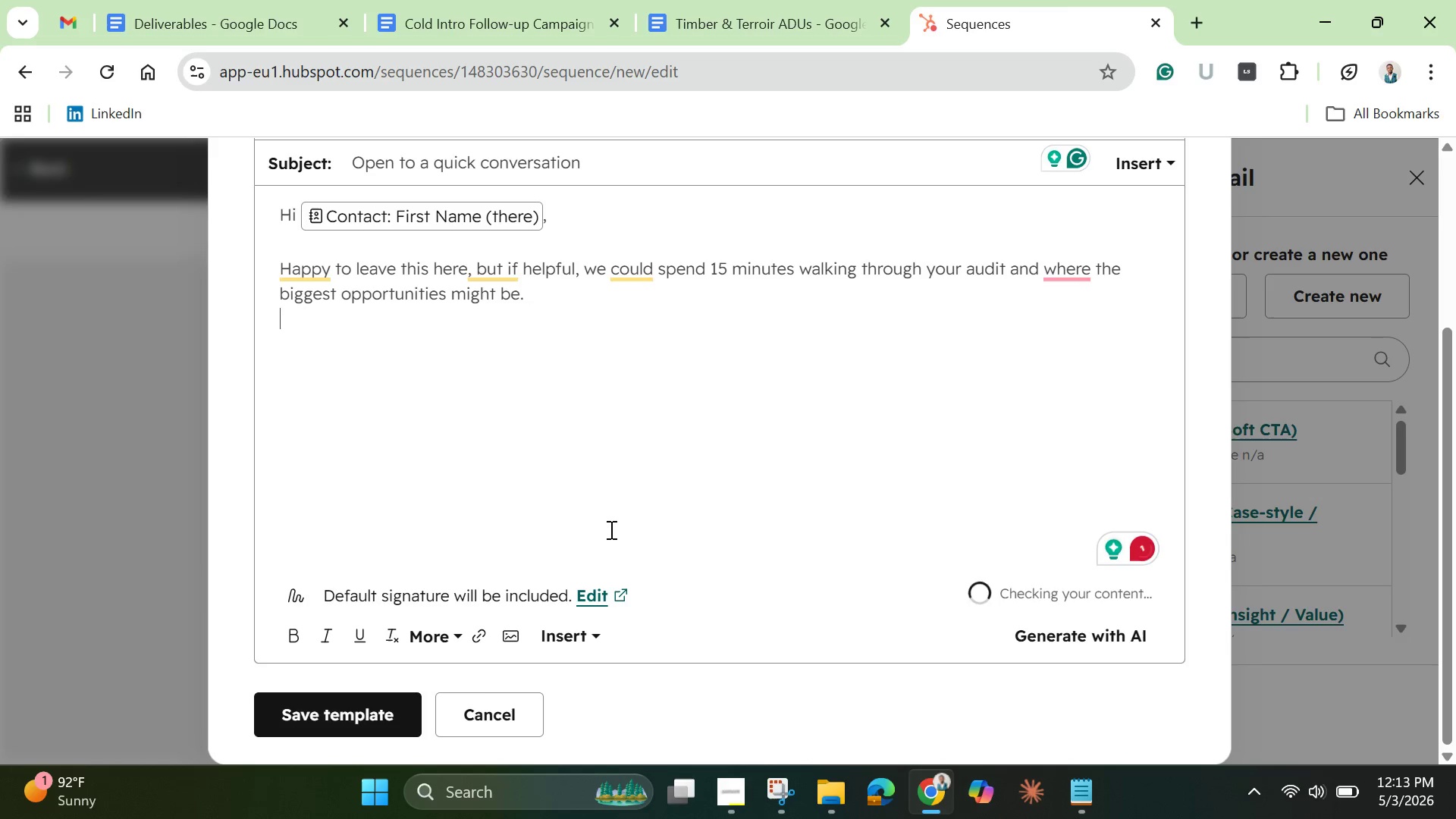 
key(Enter)
 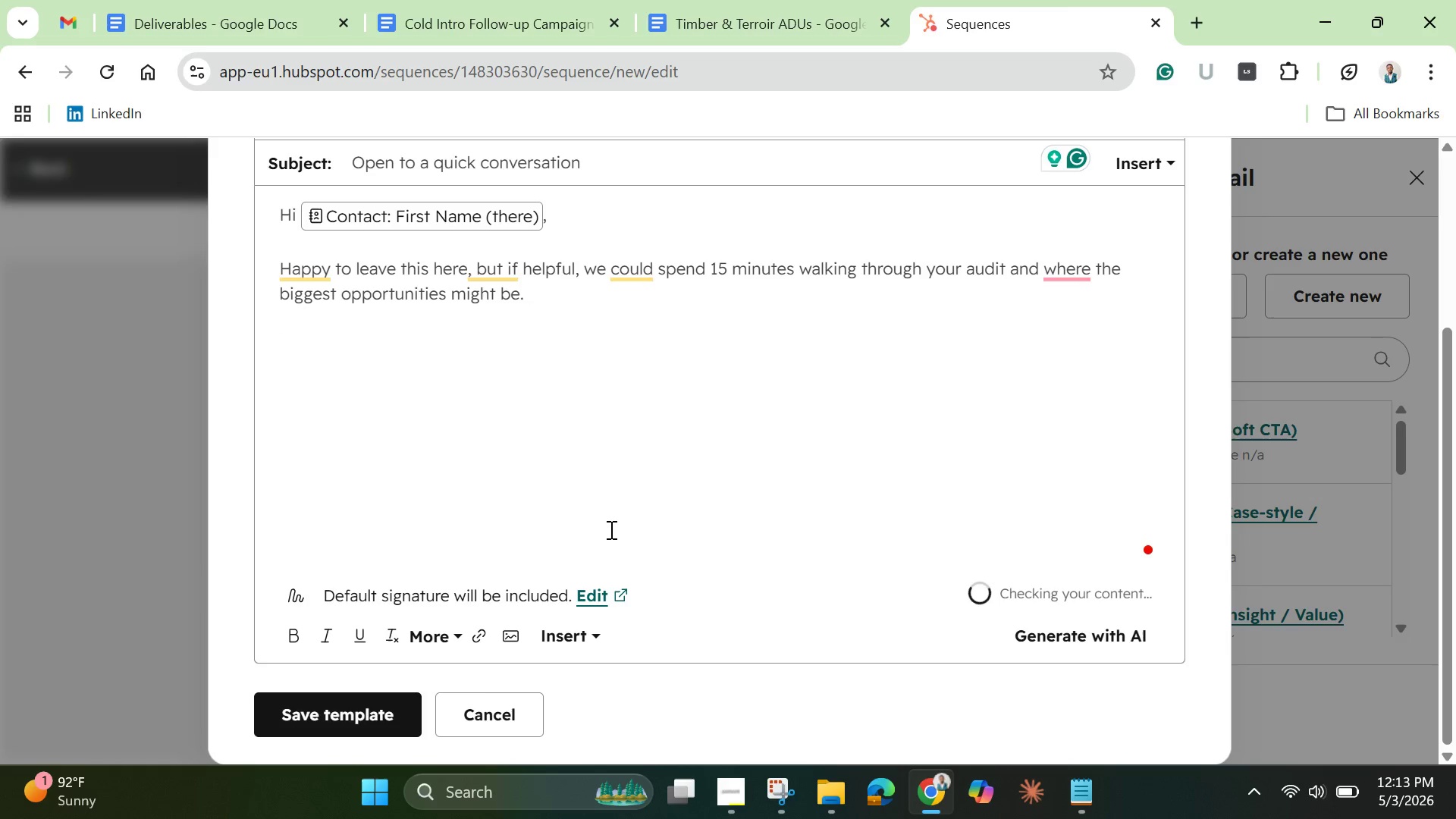 
type(Let me ko=now)
key(Backspace)
key(Backspace)
key(Backspace)
key(Backspace)
key(Backspace)
key(Backspace)
type(know. )
 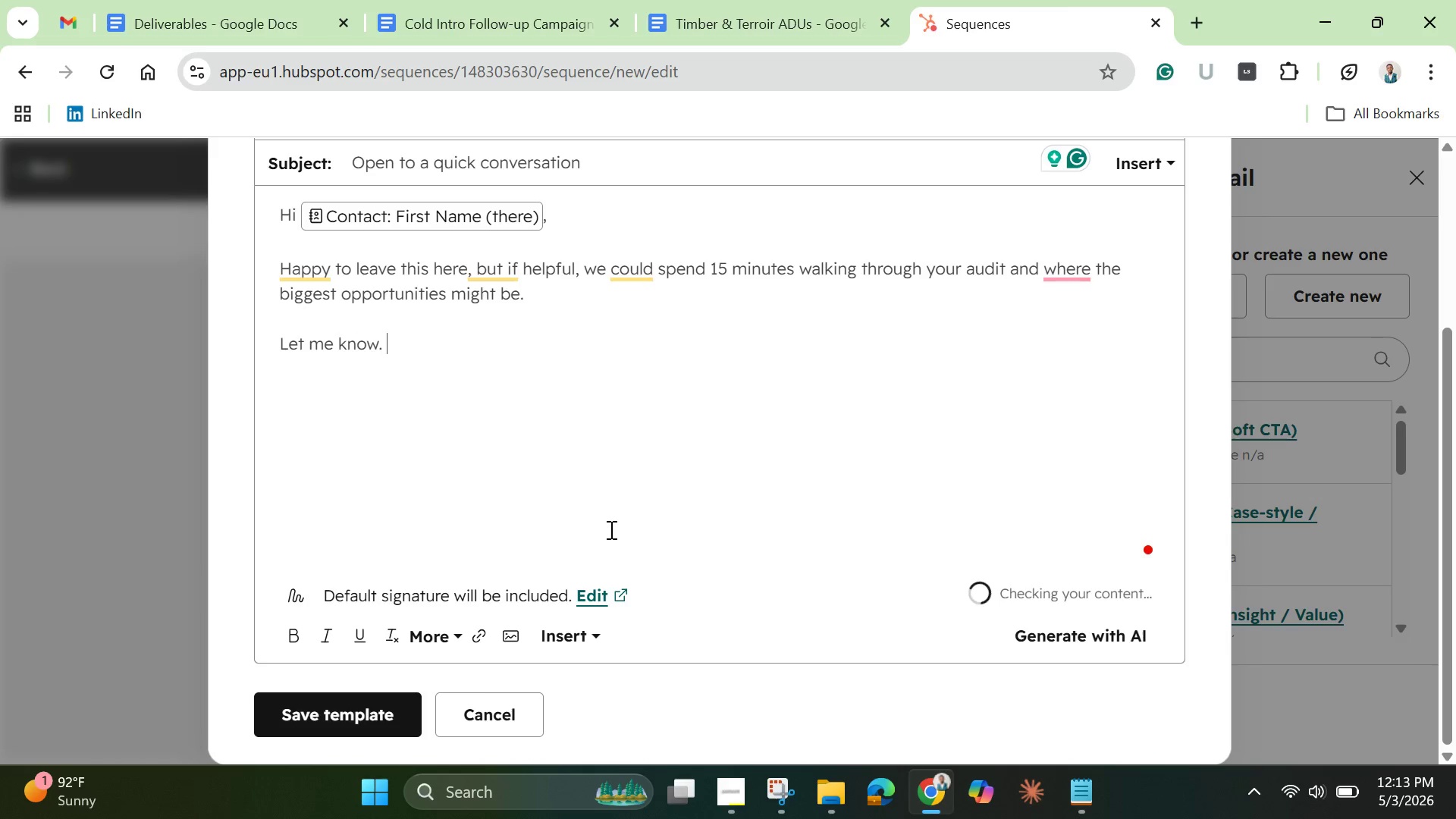 
key(Enter)
 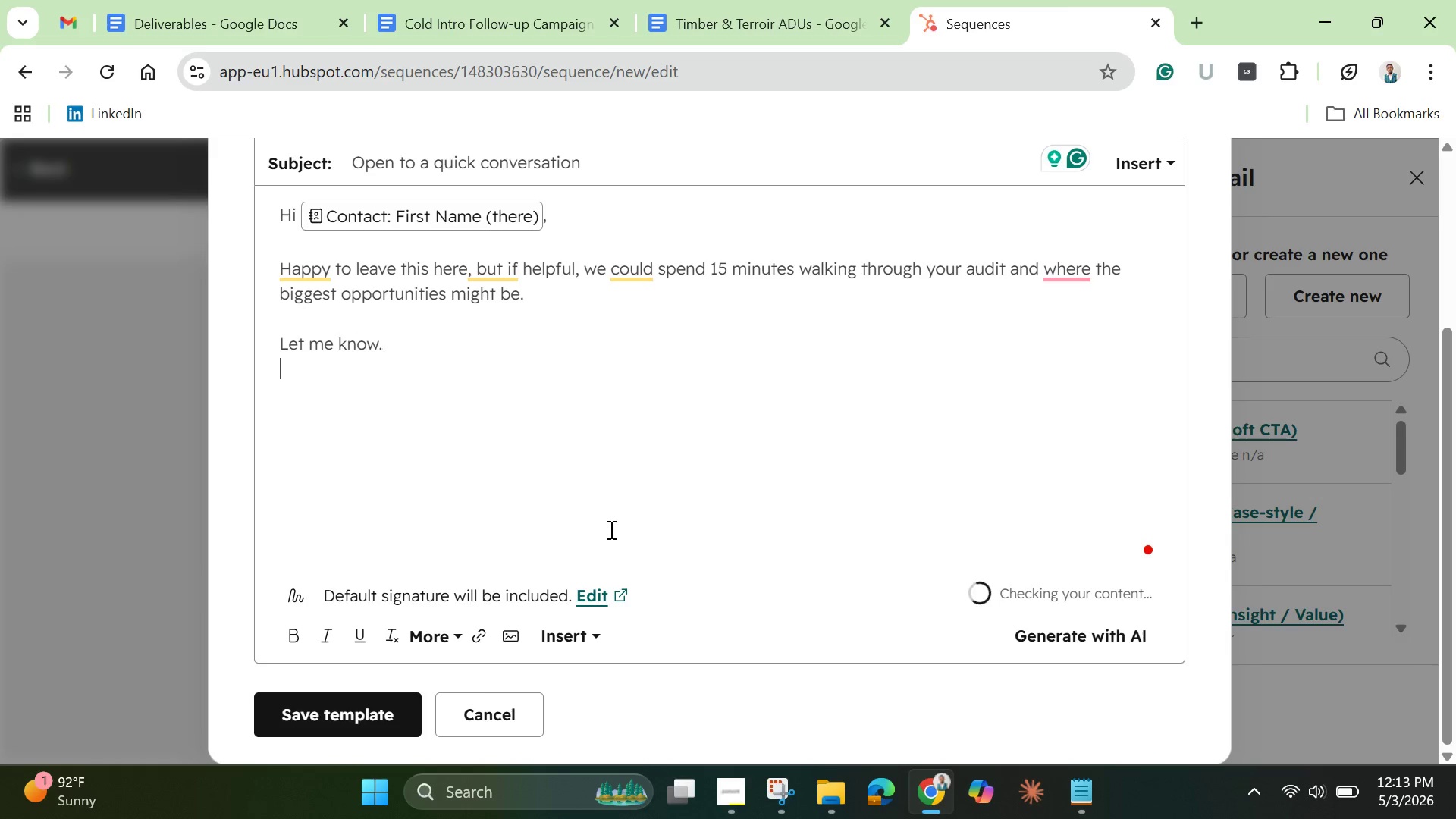 
key(Enter)
 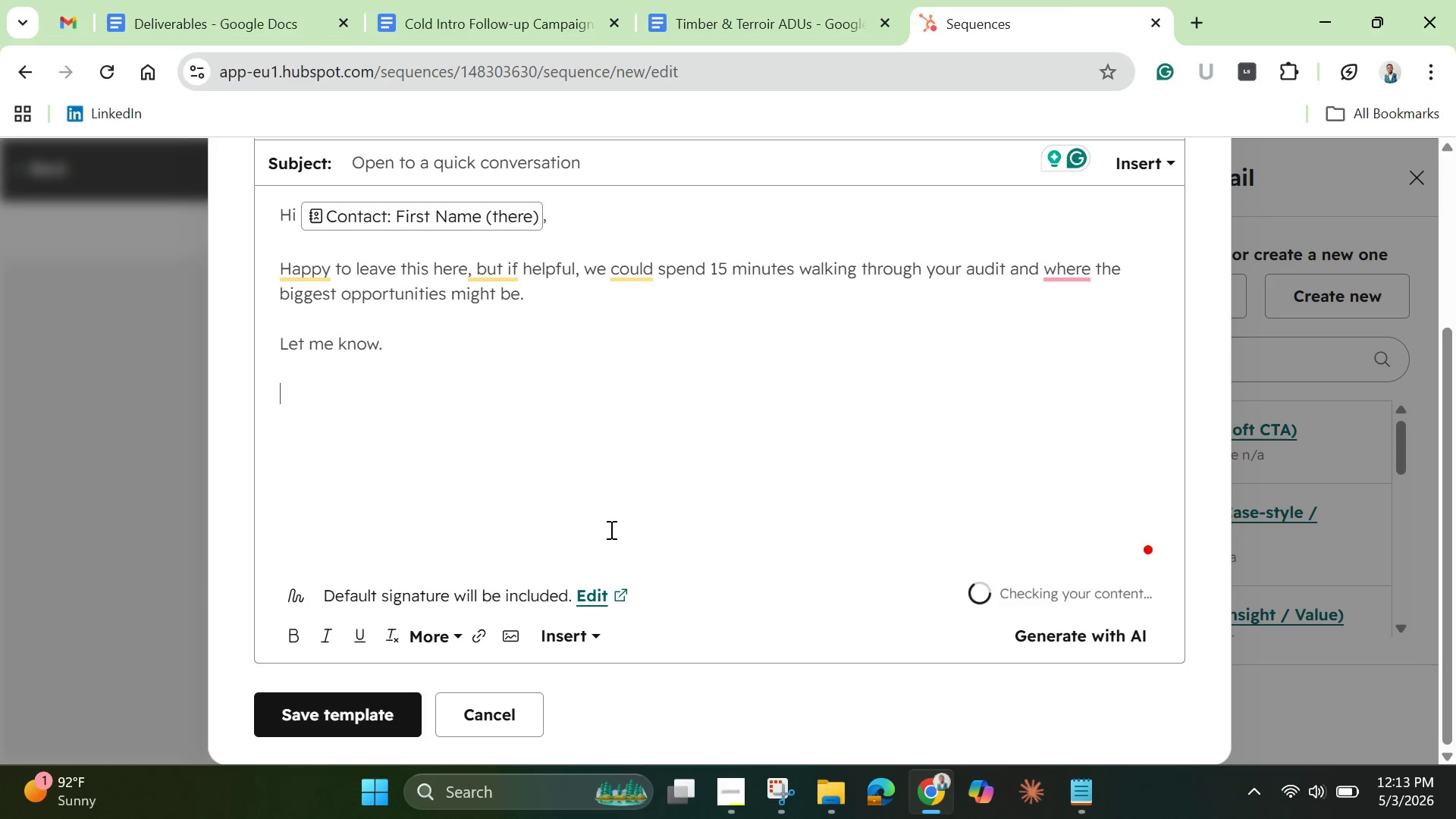 
type(david)
key(Backspace)
key(Backspace)
key(Backspace)
key(Backspace)
key(Backspace)
key(Backspace)
 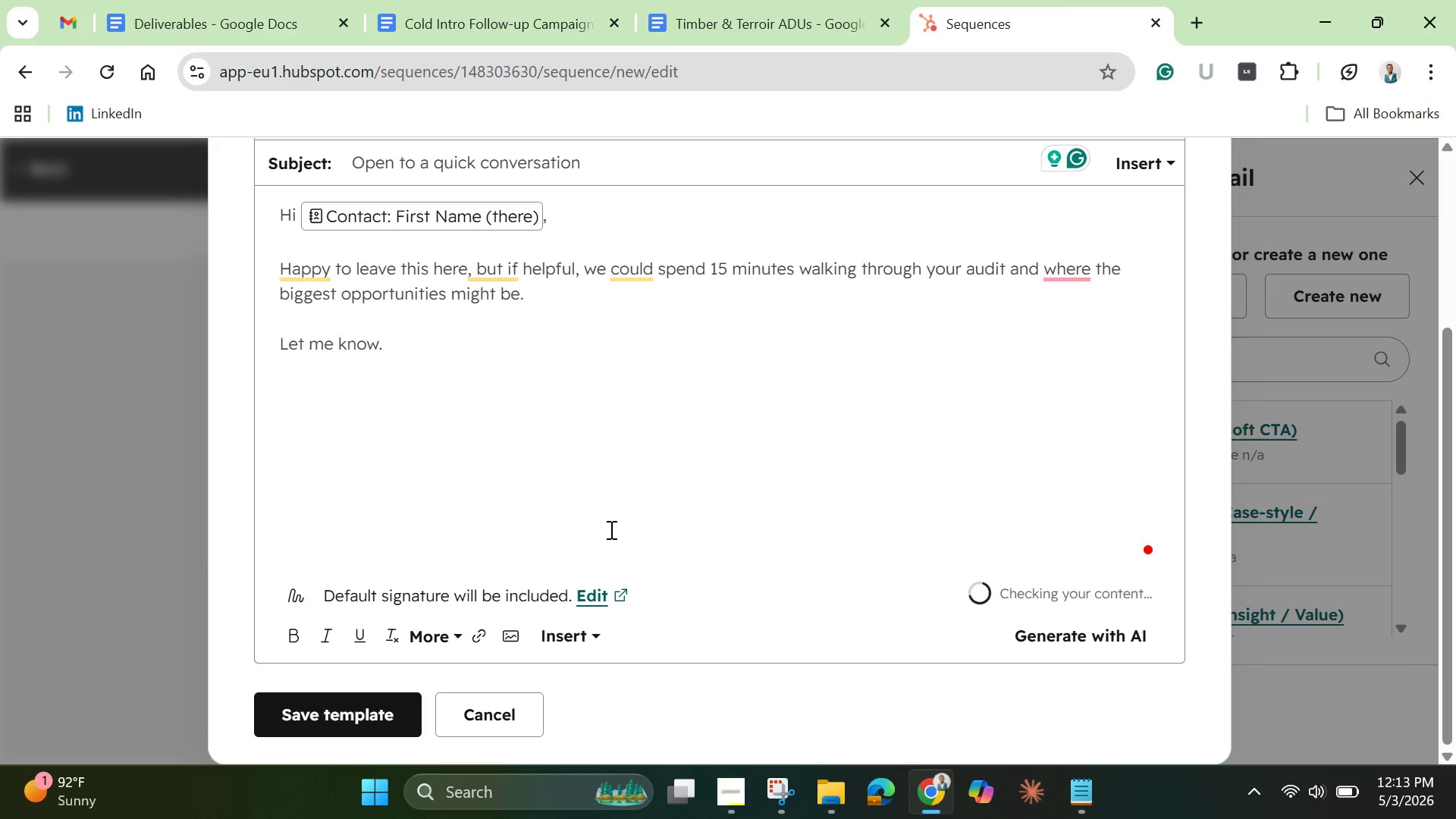 
key(Enter)
 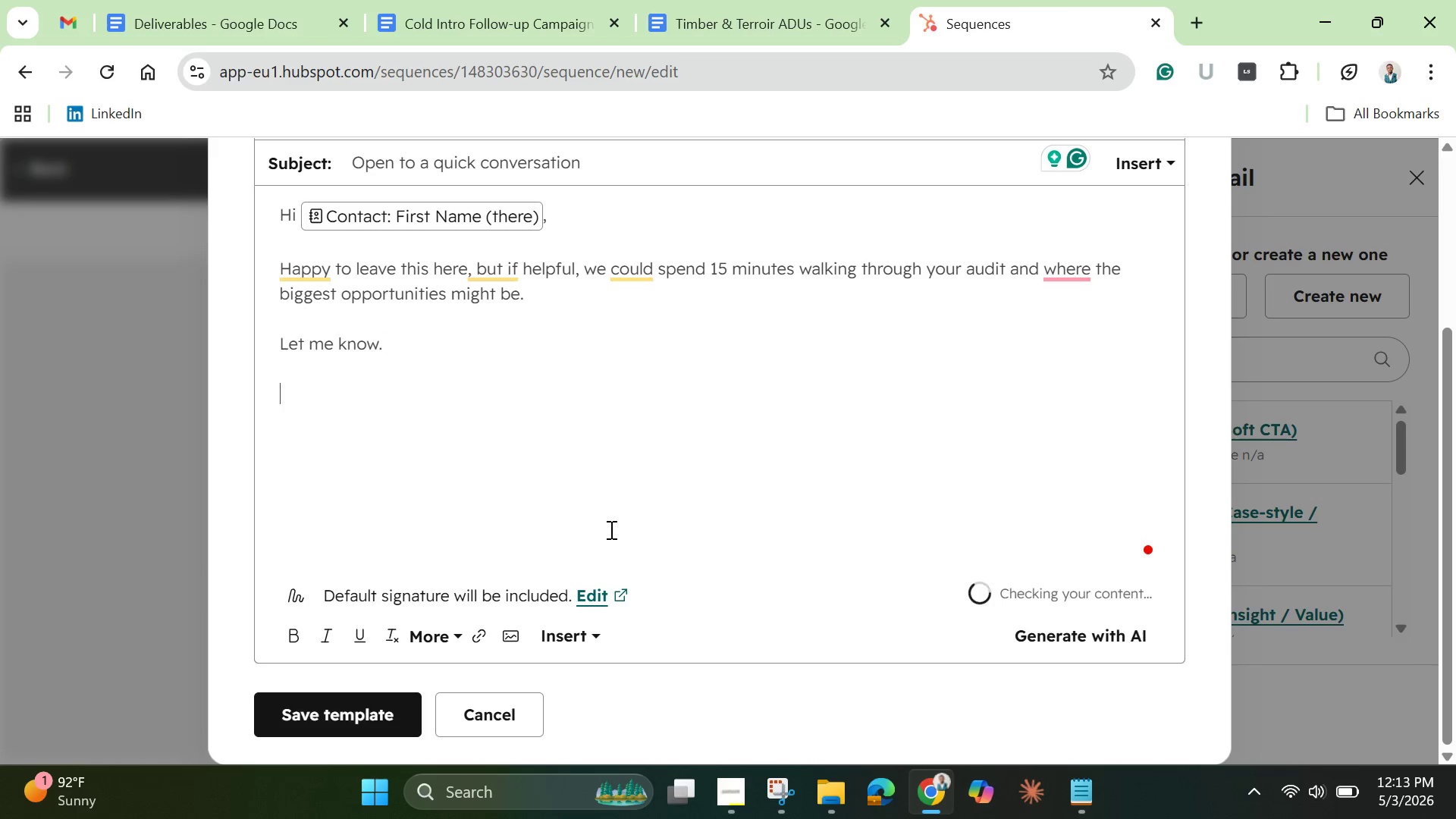 
type(David)
 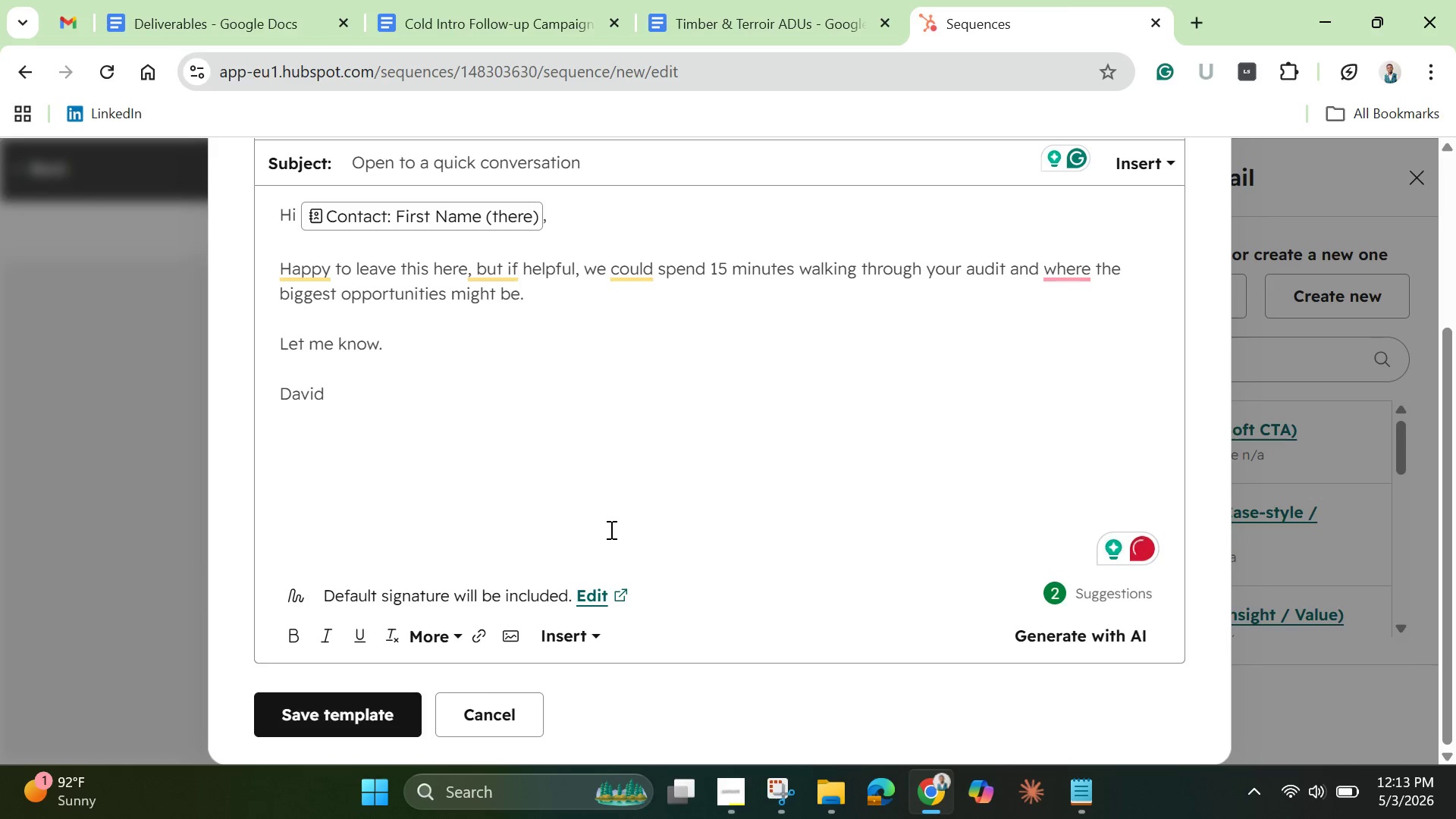 
left_click_drag(start_coordinate=[385, 704], to_coordinate=[459, 598])
 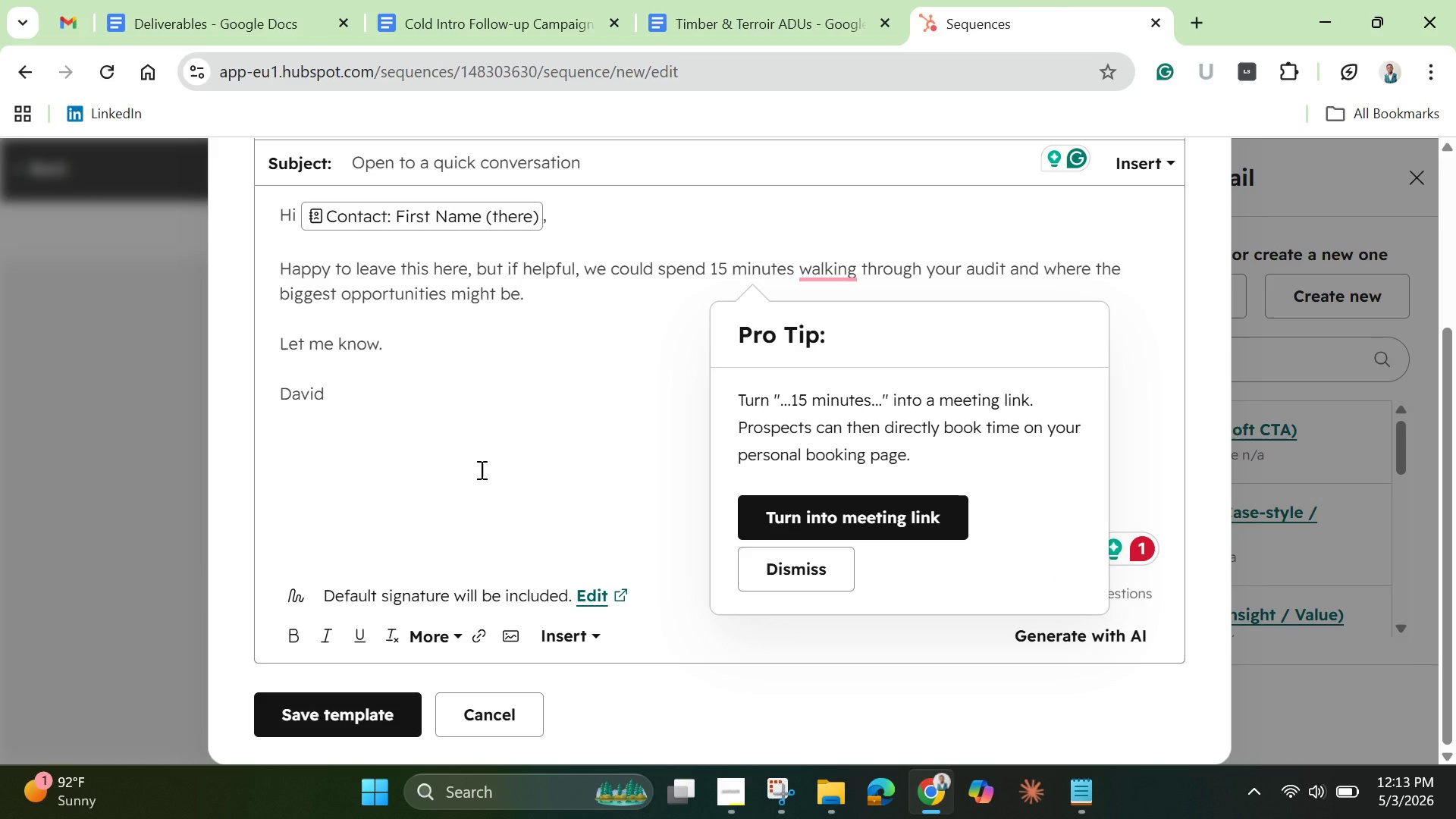 
wait(7.22)
 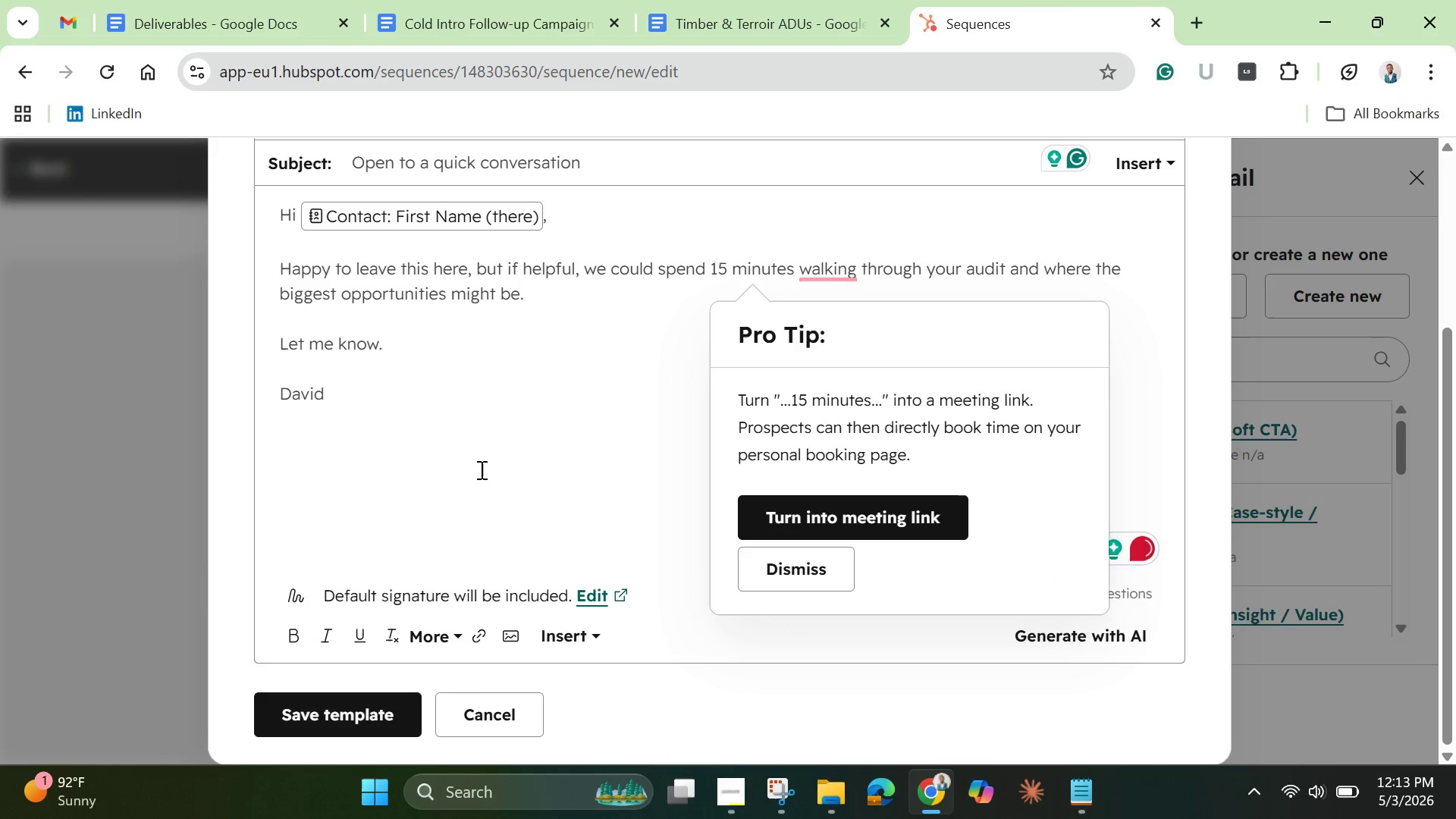 
left_click([879, 516])
 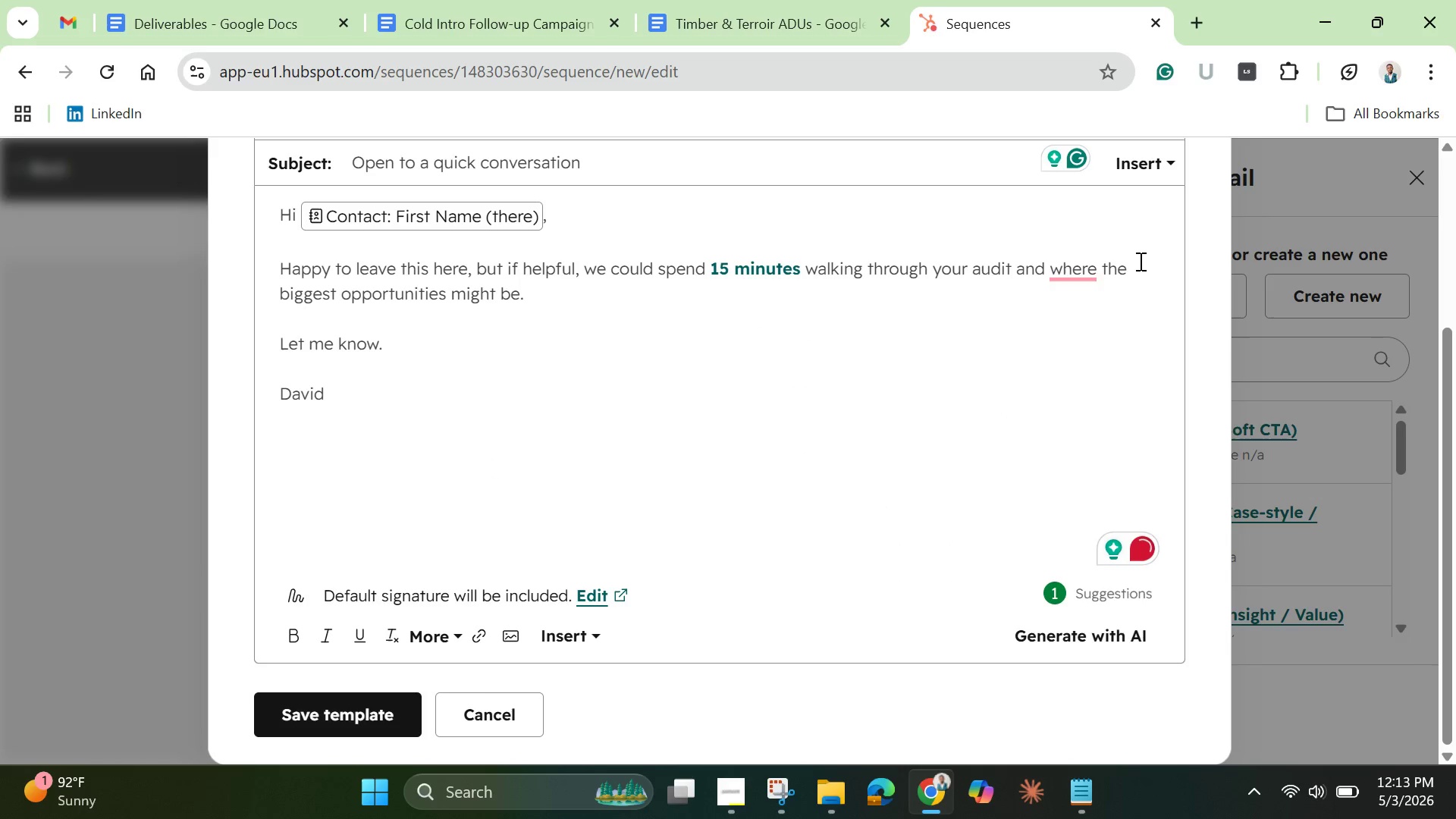 
left_click([1071, 269])
 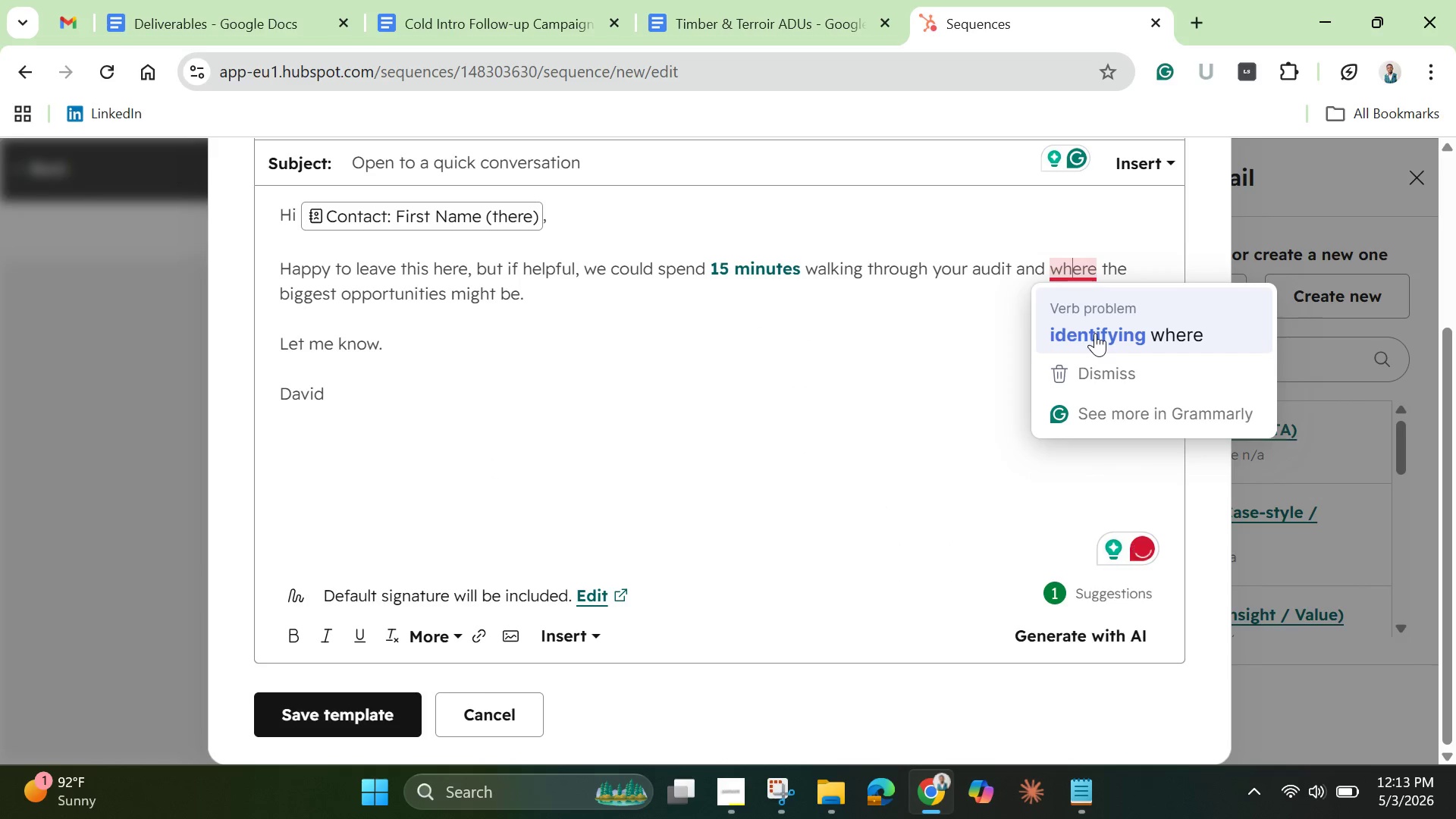 
left_click([1095, 333])
 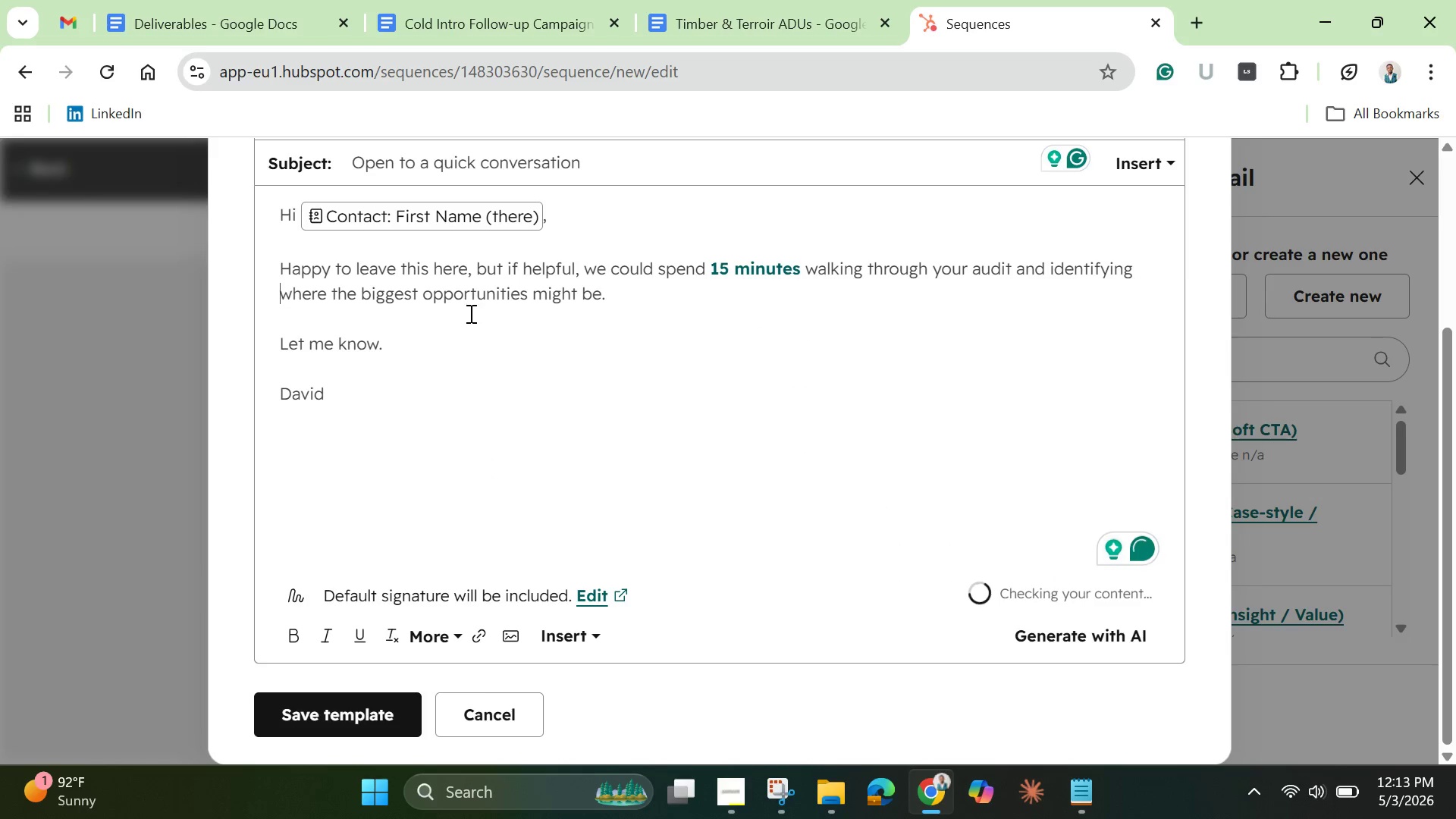 
left_click([387, 400])
 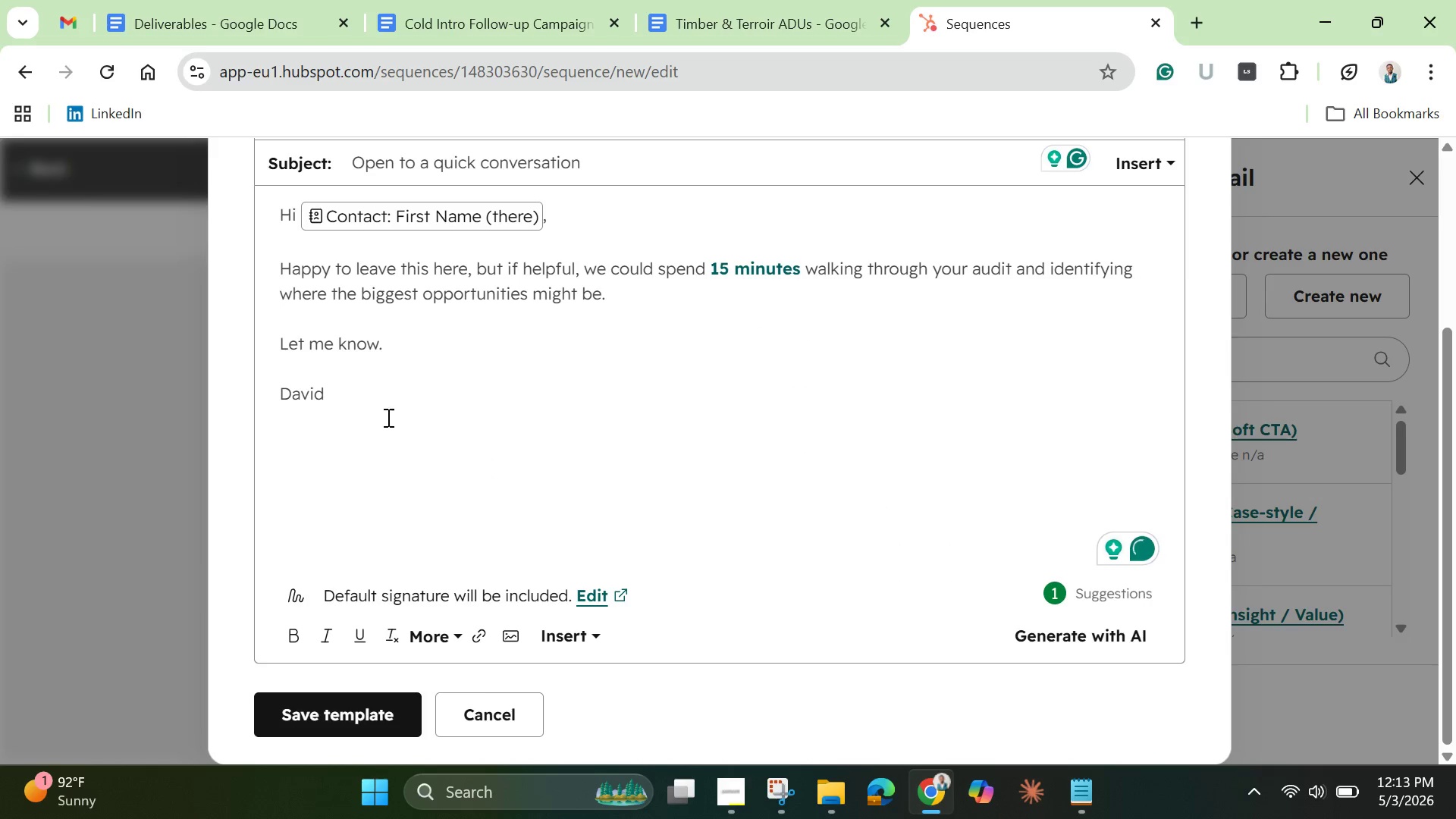 
scroll: coordinate [404, 494], scroll_direction: down, amount: 2.0
 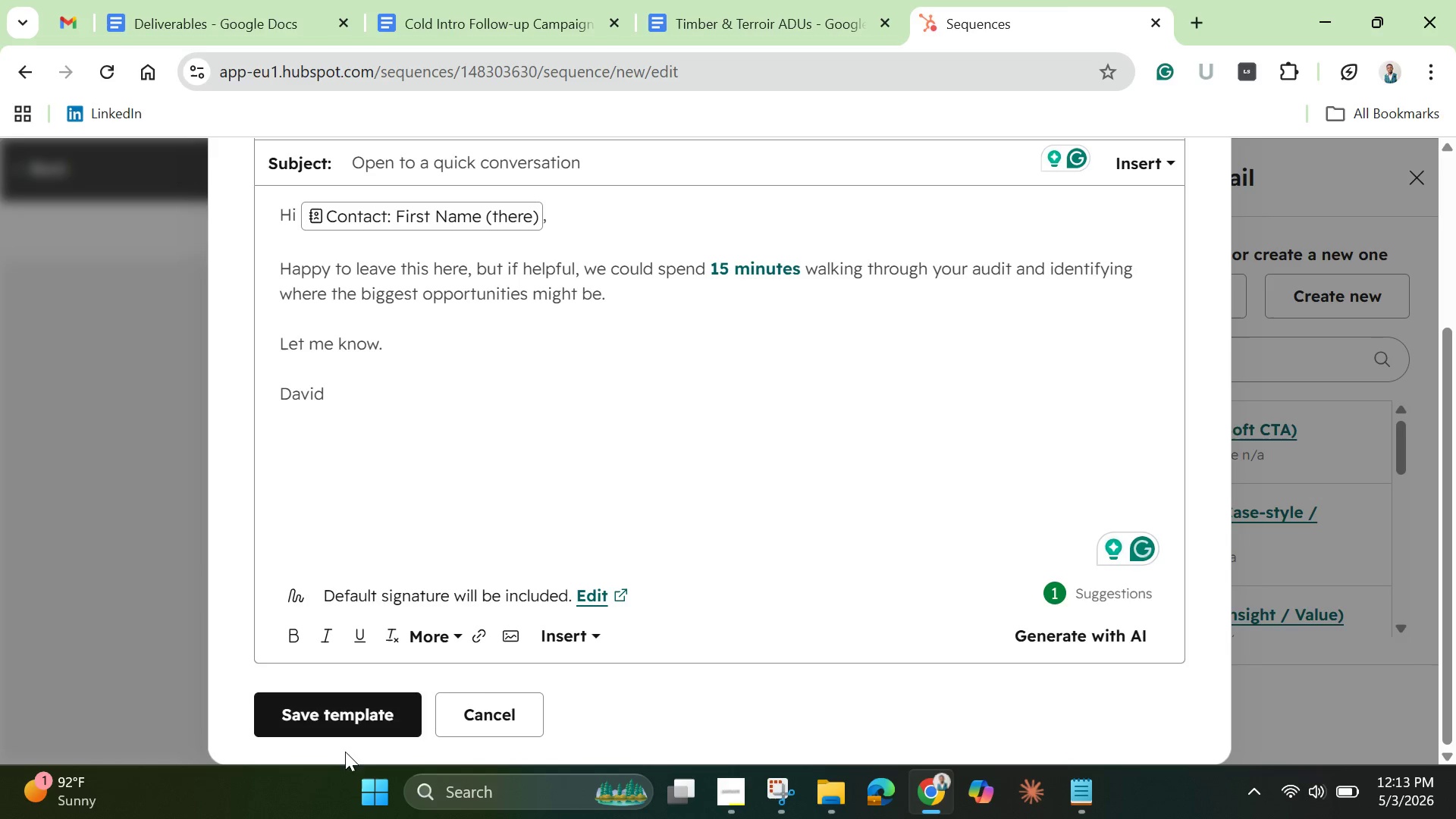 
left_click([345, 720])
 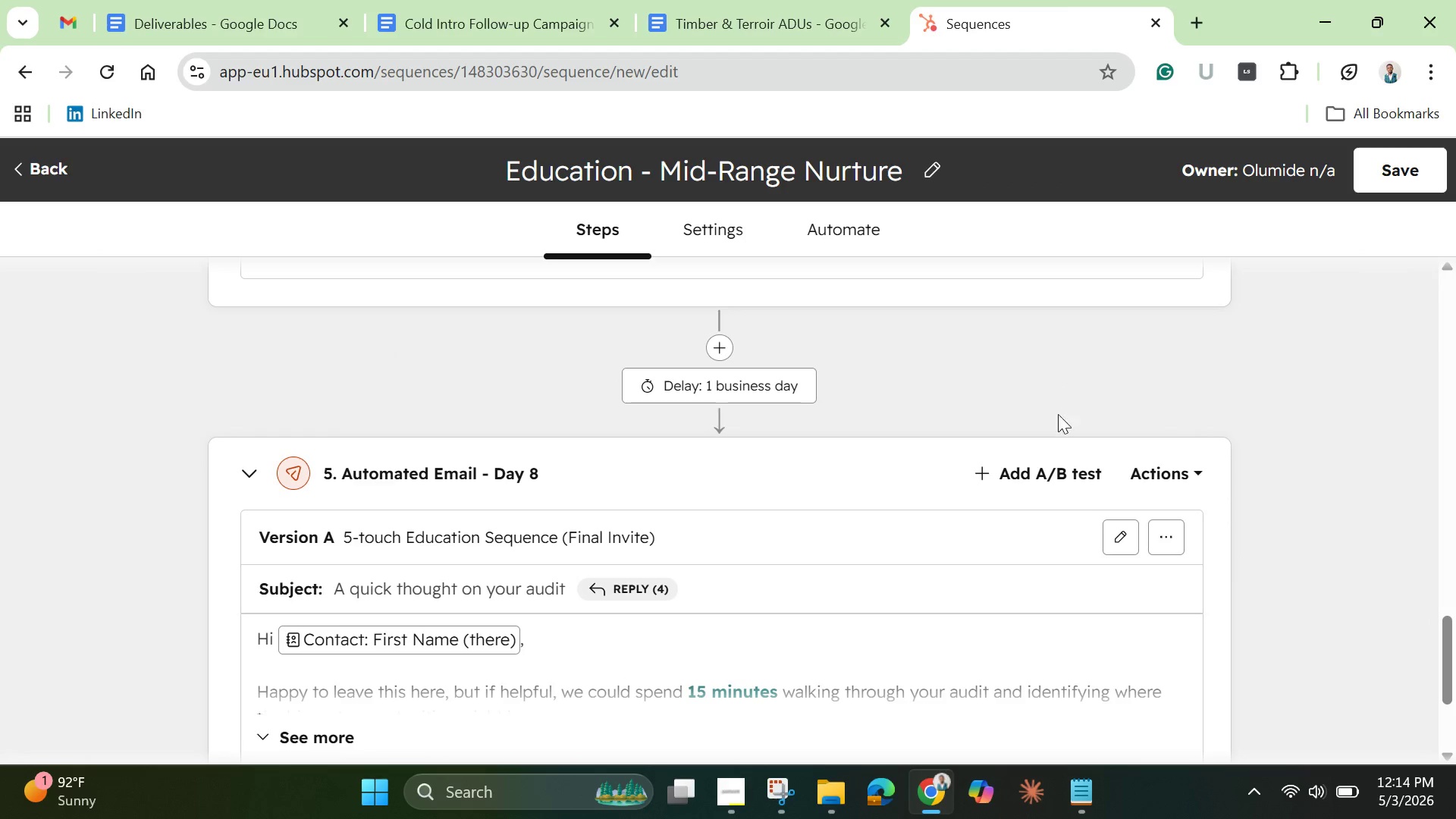 
wait(5.86)
 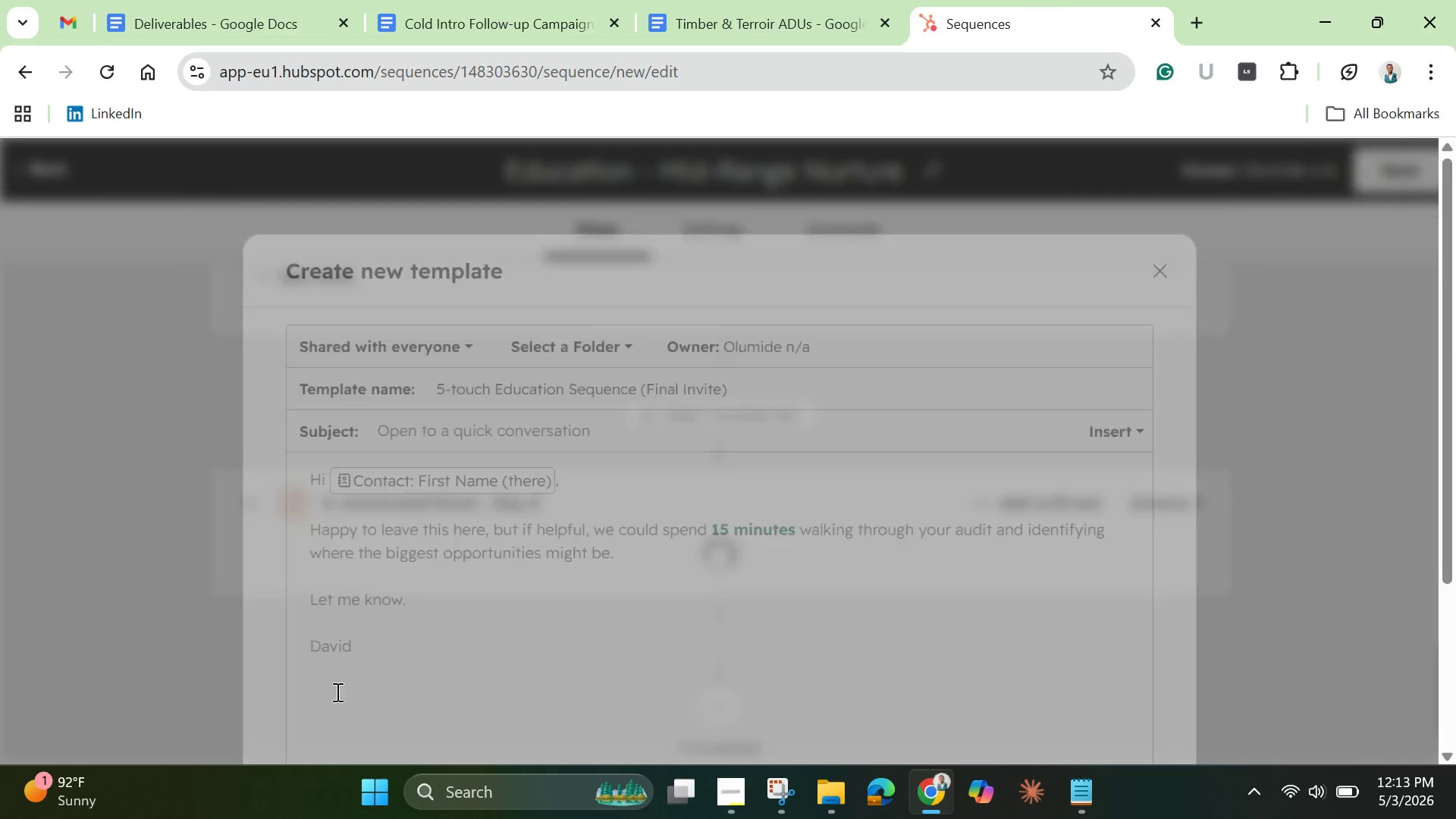 
left_click([682, 385])
 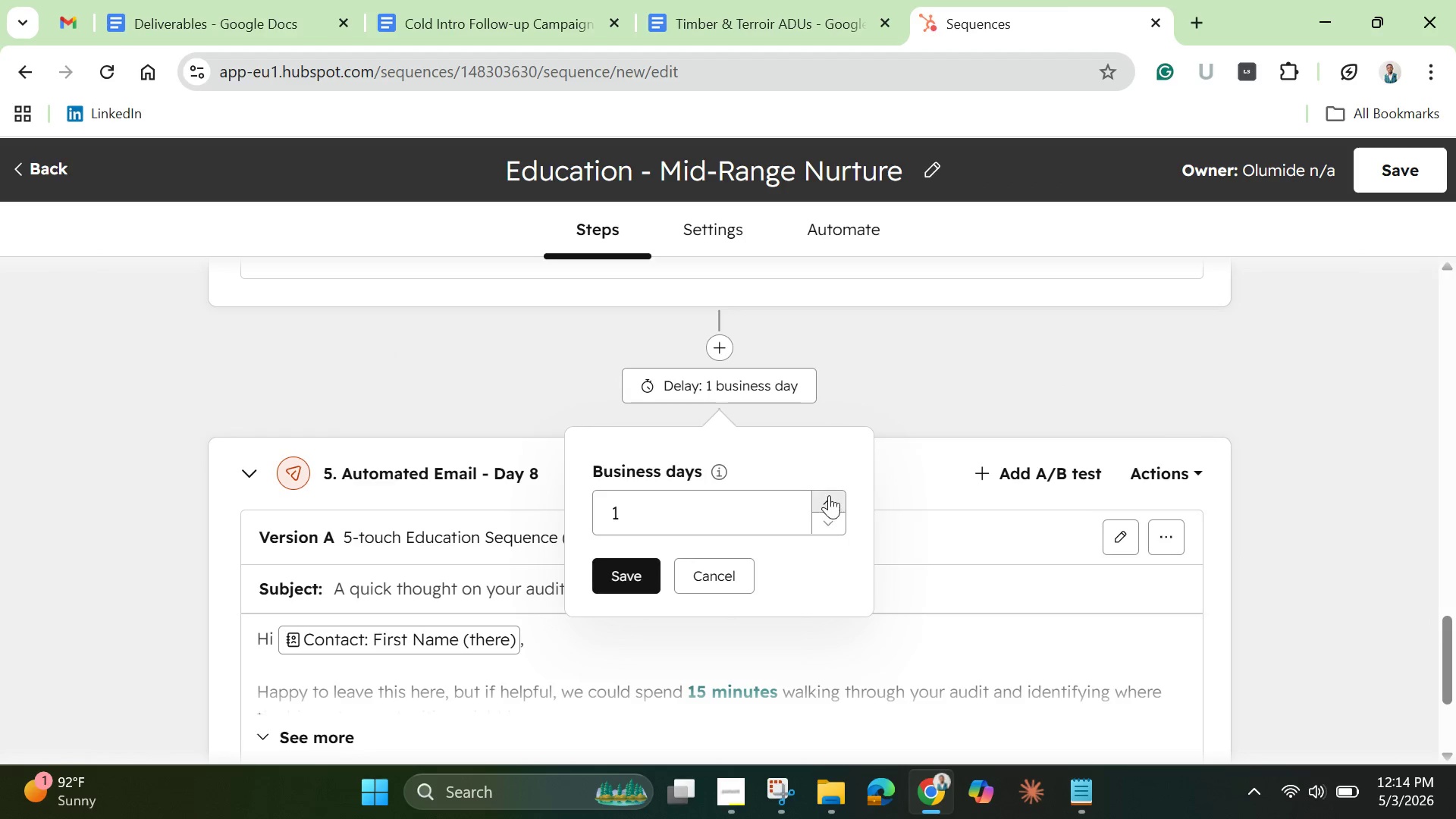 
double_click([829, 495])
 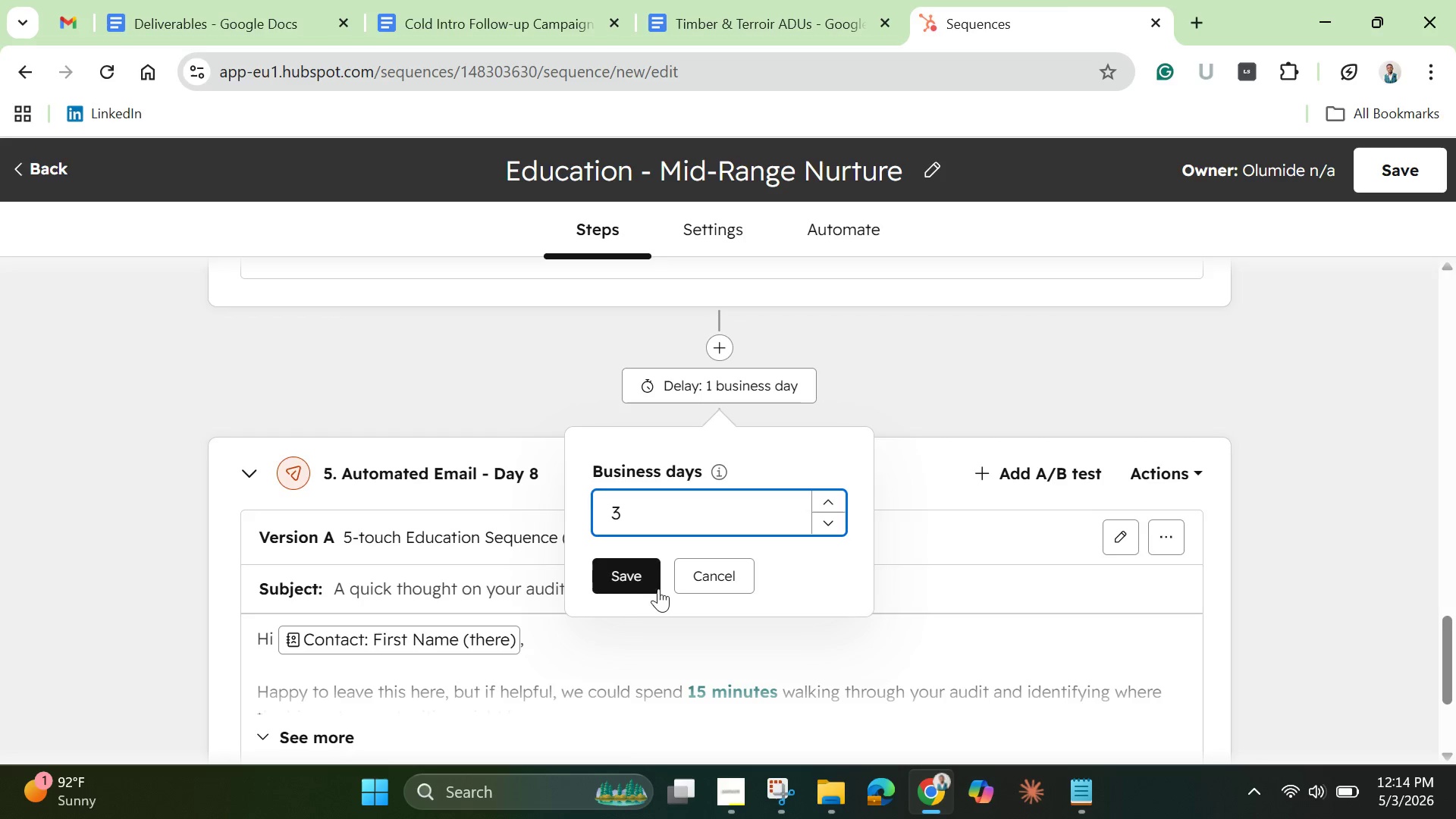 
left_click([646, 579])
 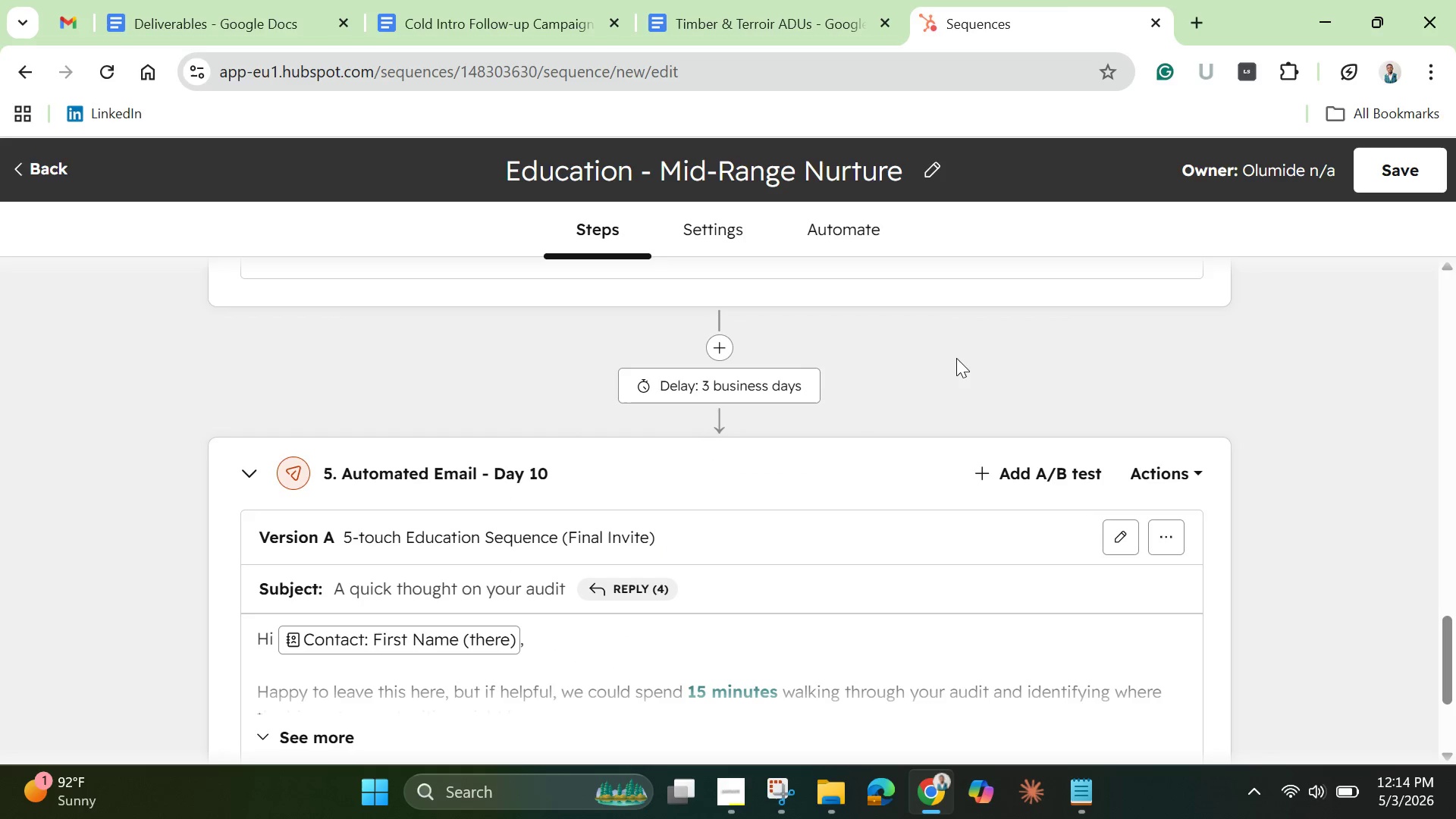 
left_click([977, 353])
 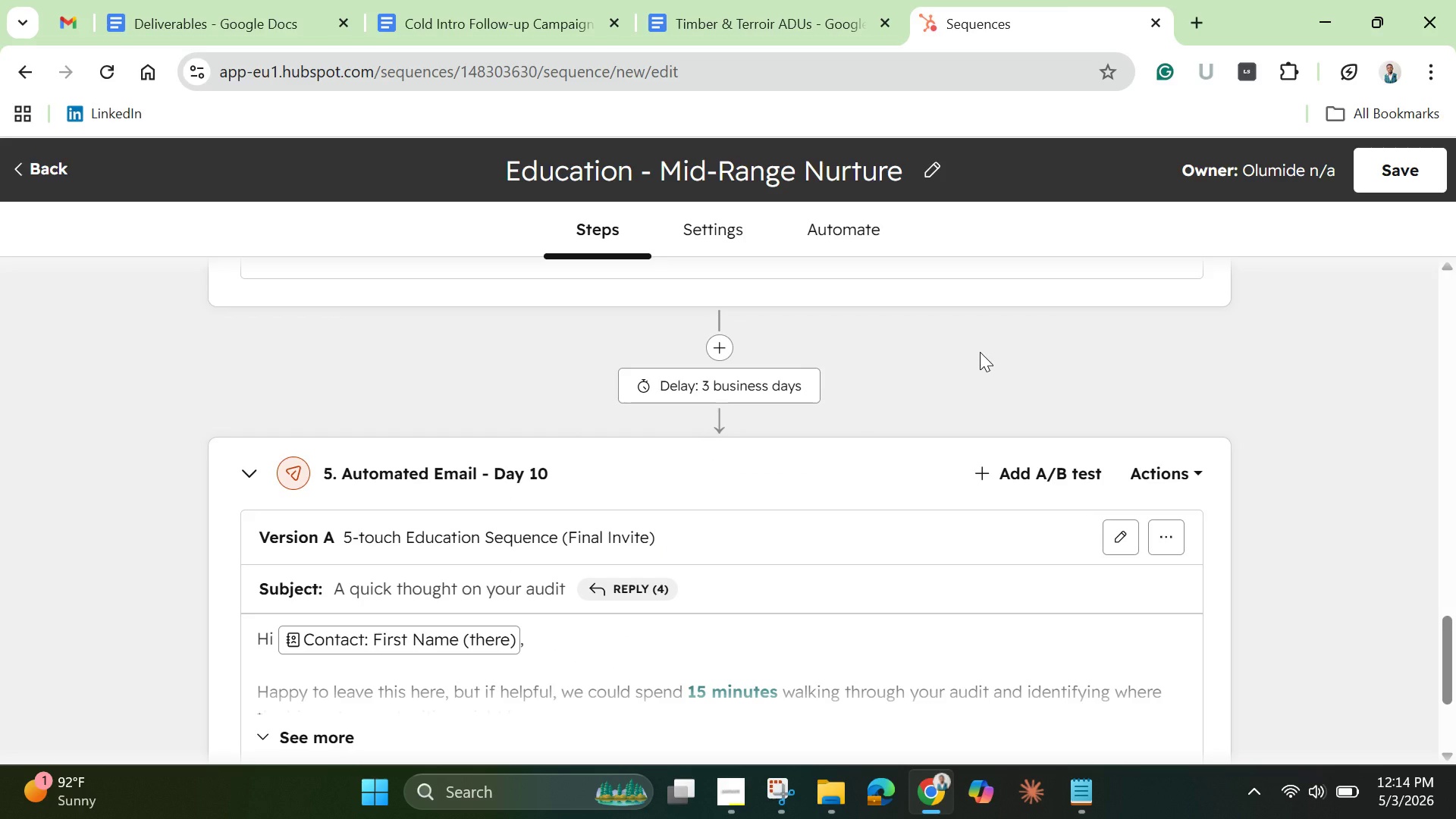 
scroll: coordinate [980, 352], scroll_direction: up, amount: 3.0
 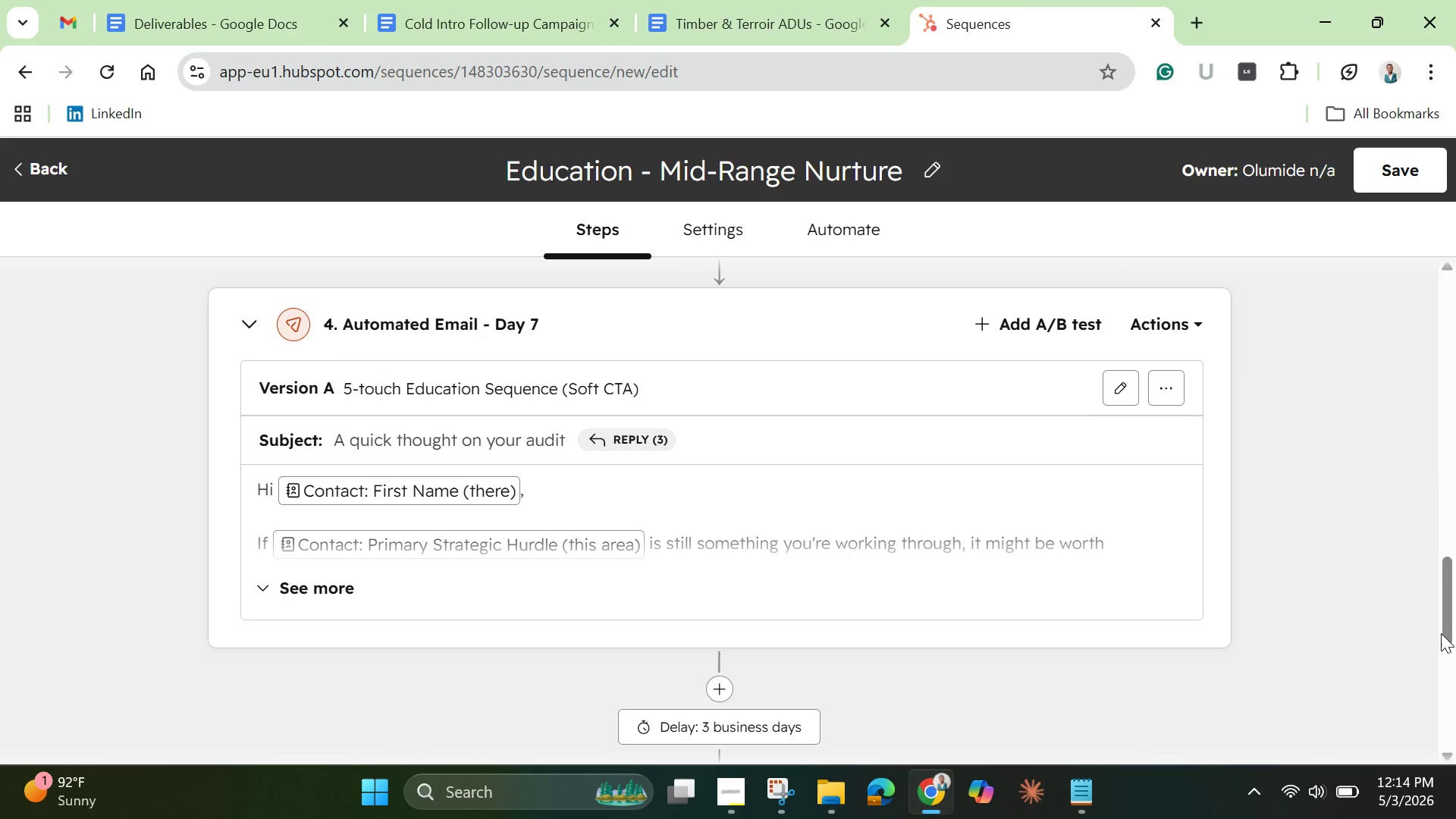 
left_click_drag(start_coordinate=[1452, 604], to_coordinate=[1414, 657])
 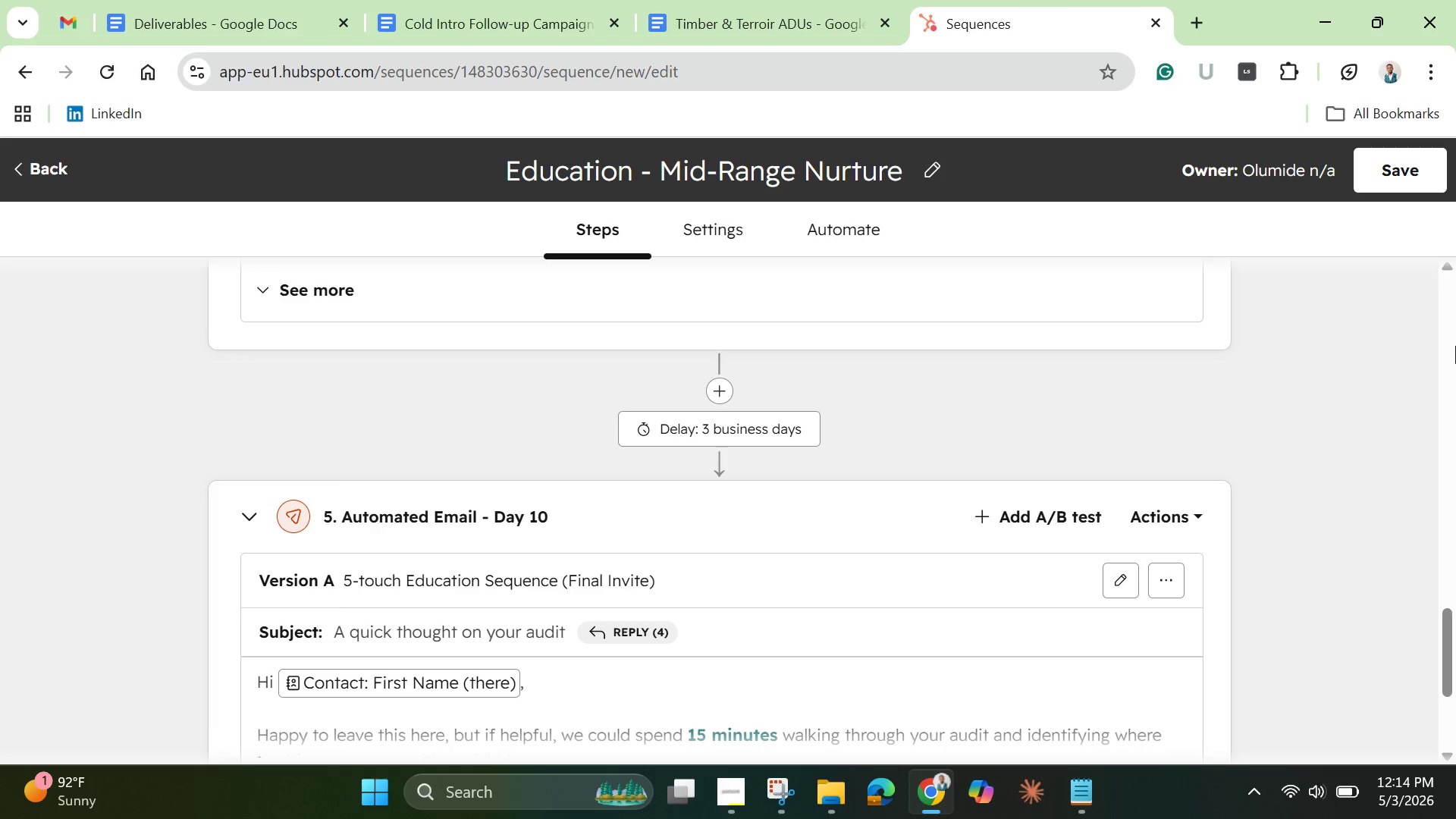 
wait(7.52)
 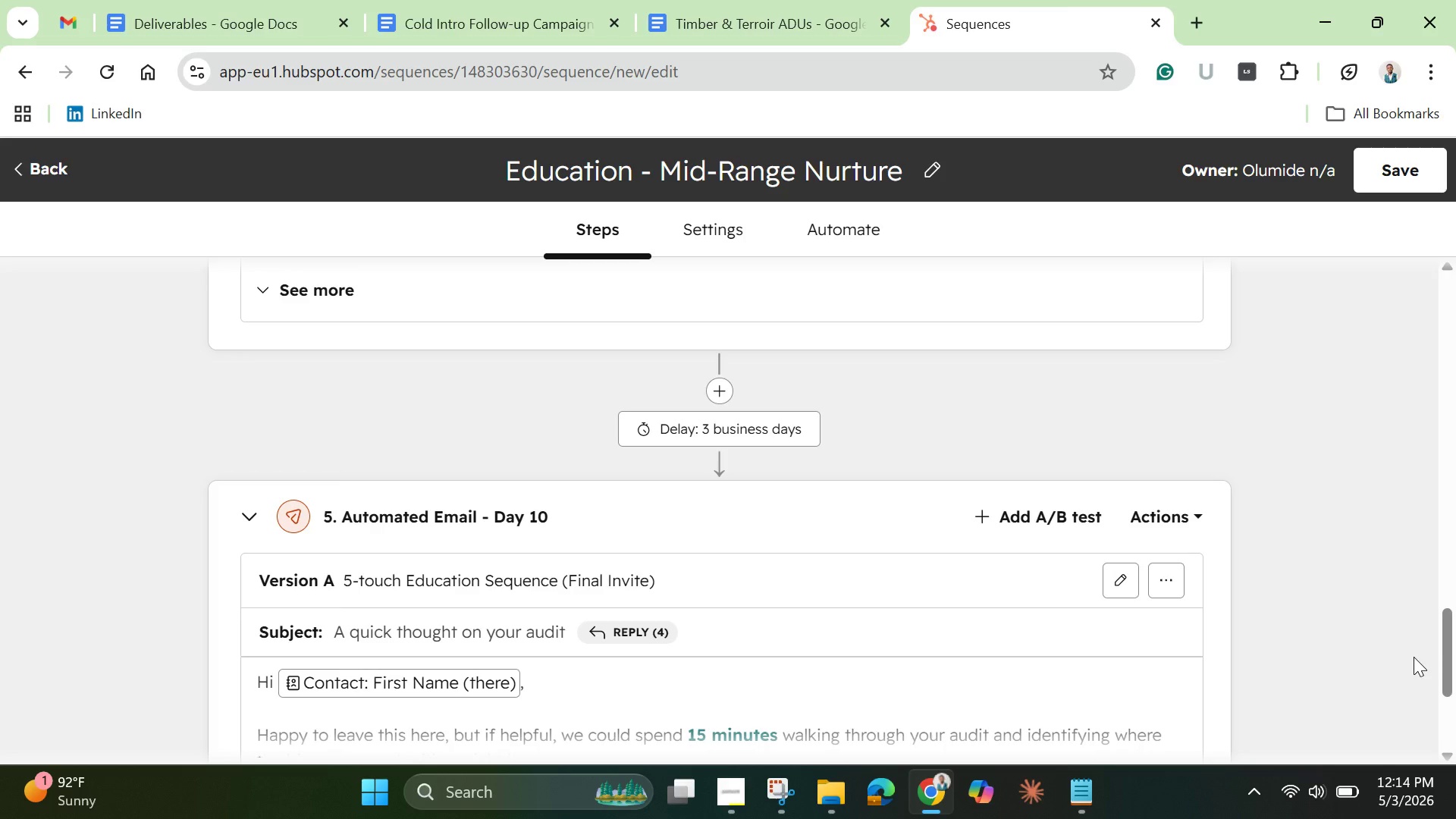 
left_click([1297, 58])
 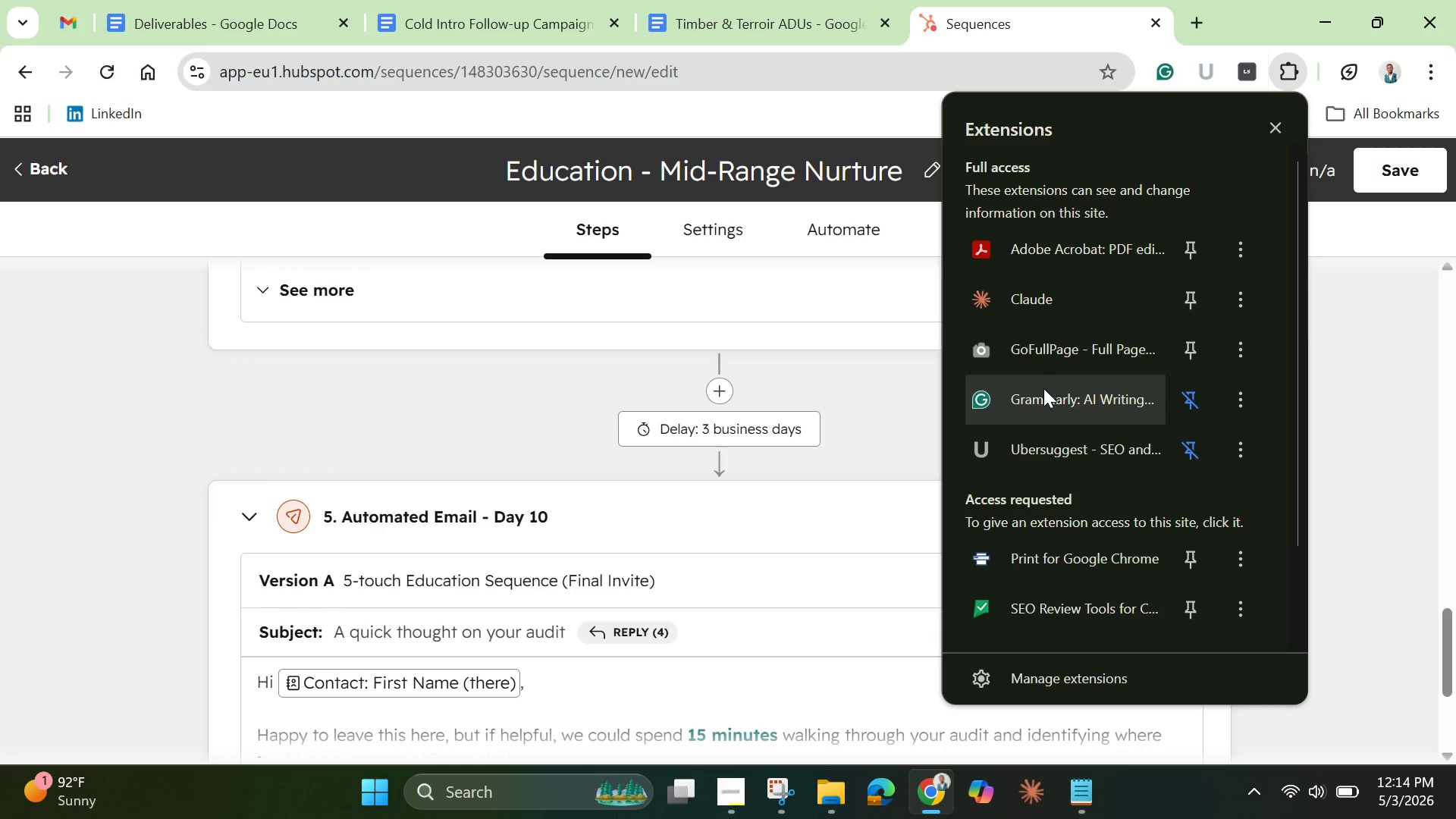 
left_click([1043, 361])
 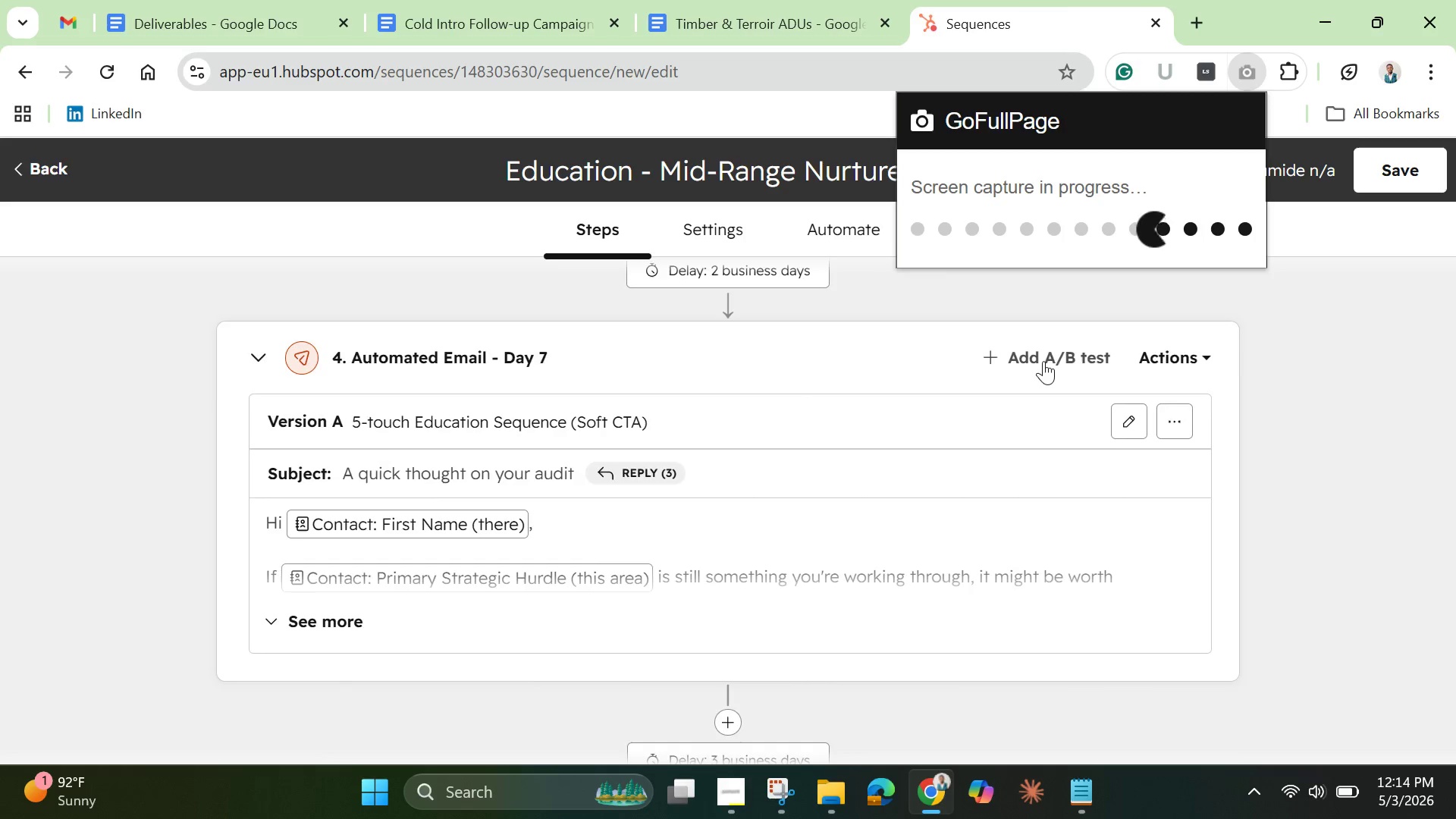 
wait(8.8)
 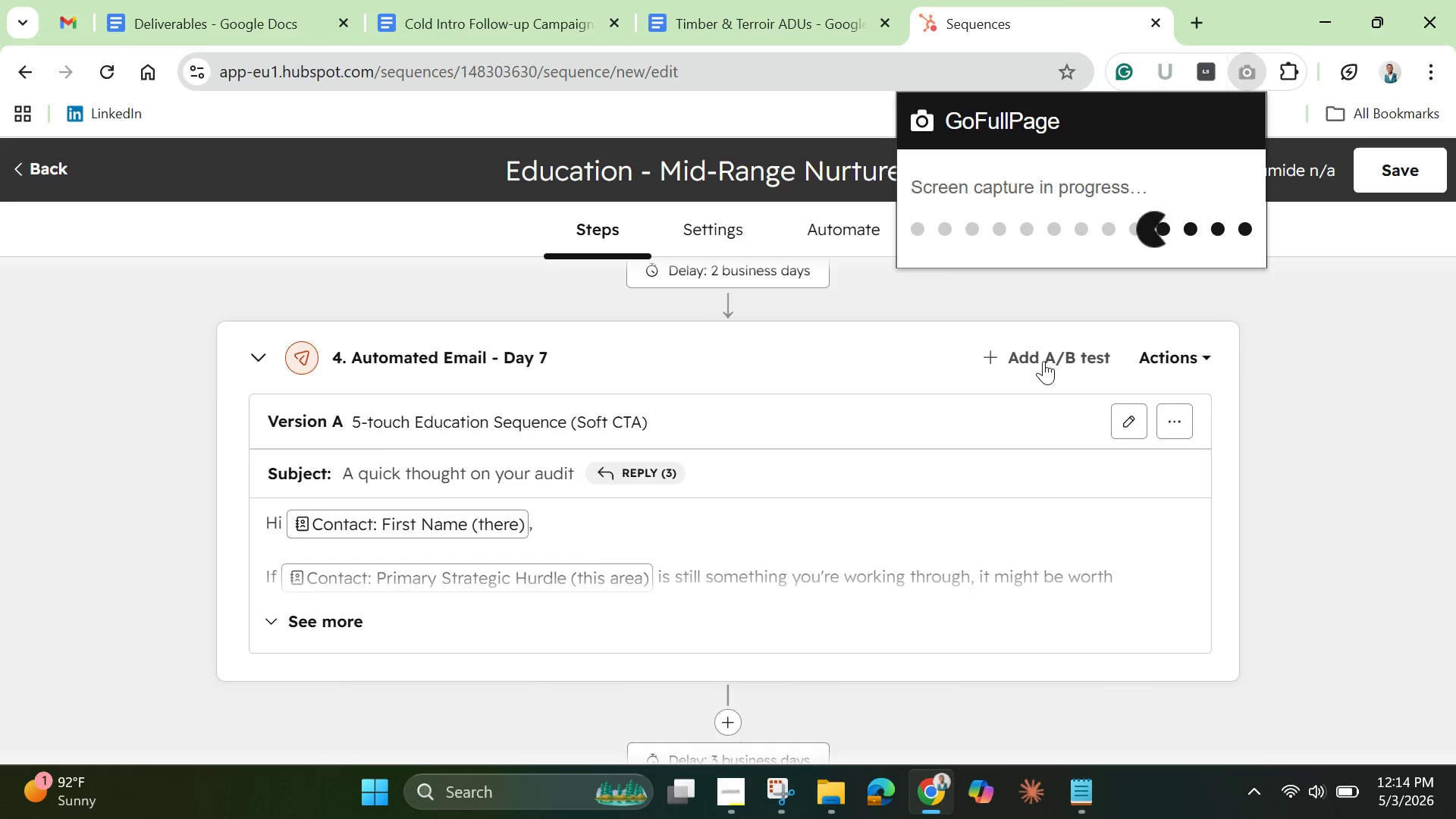 
left_click([831, 8])
 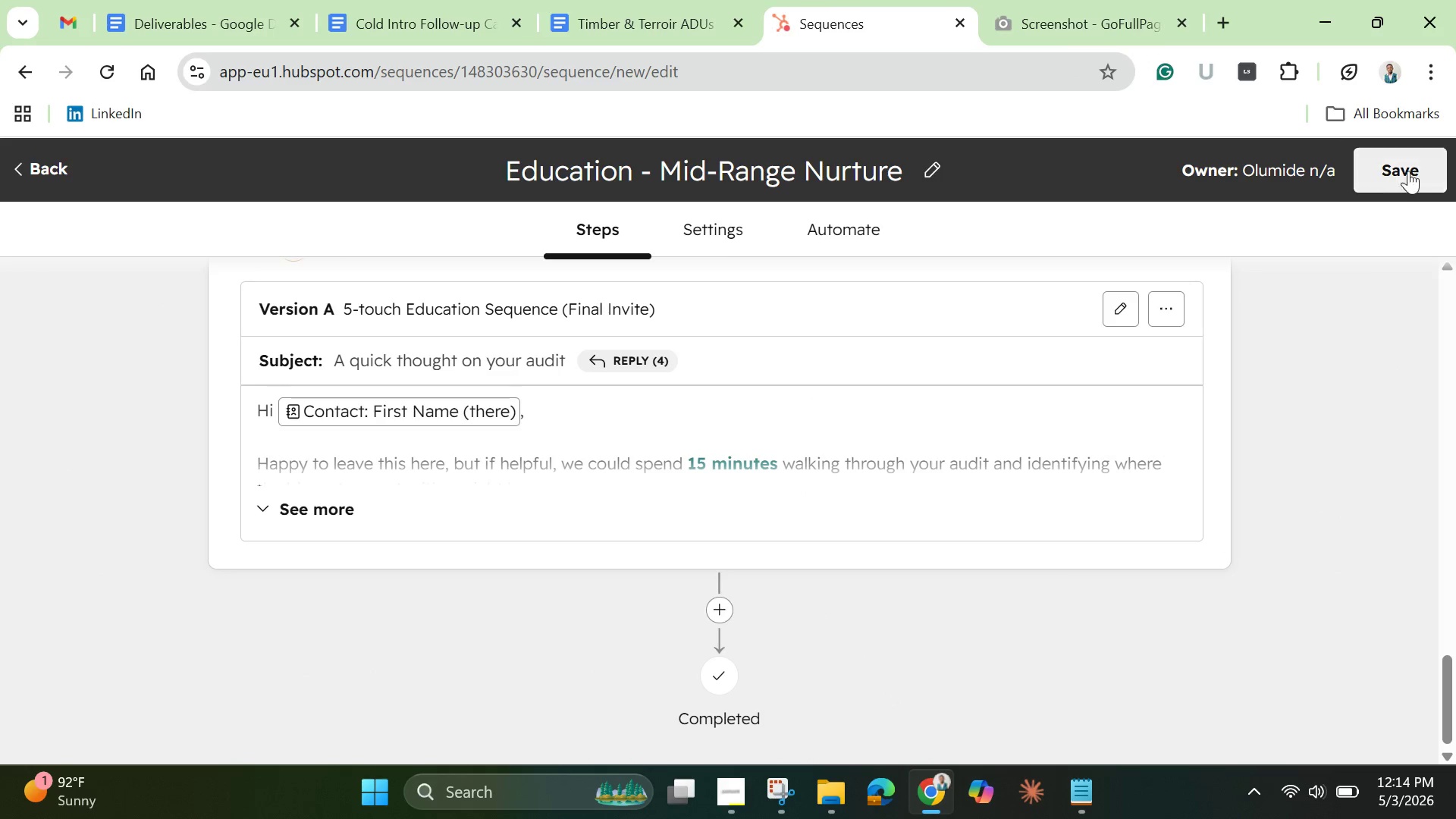 
left_click([1408, 169])
 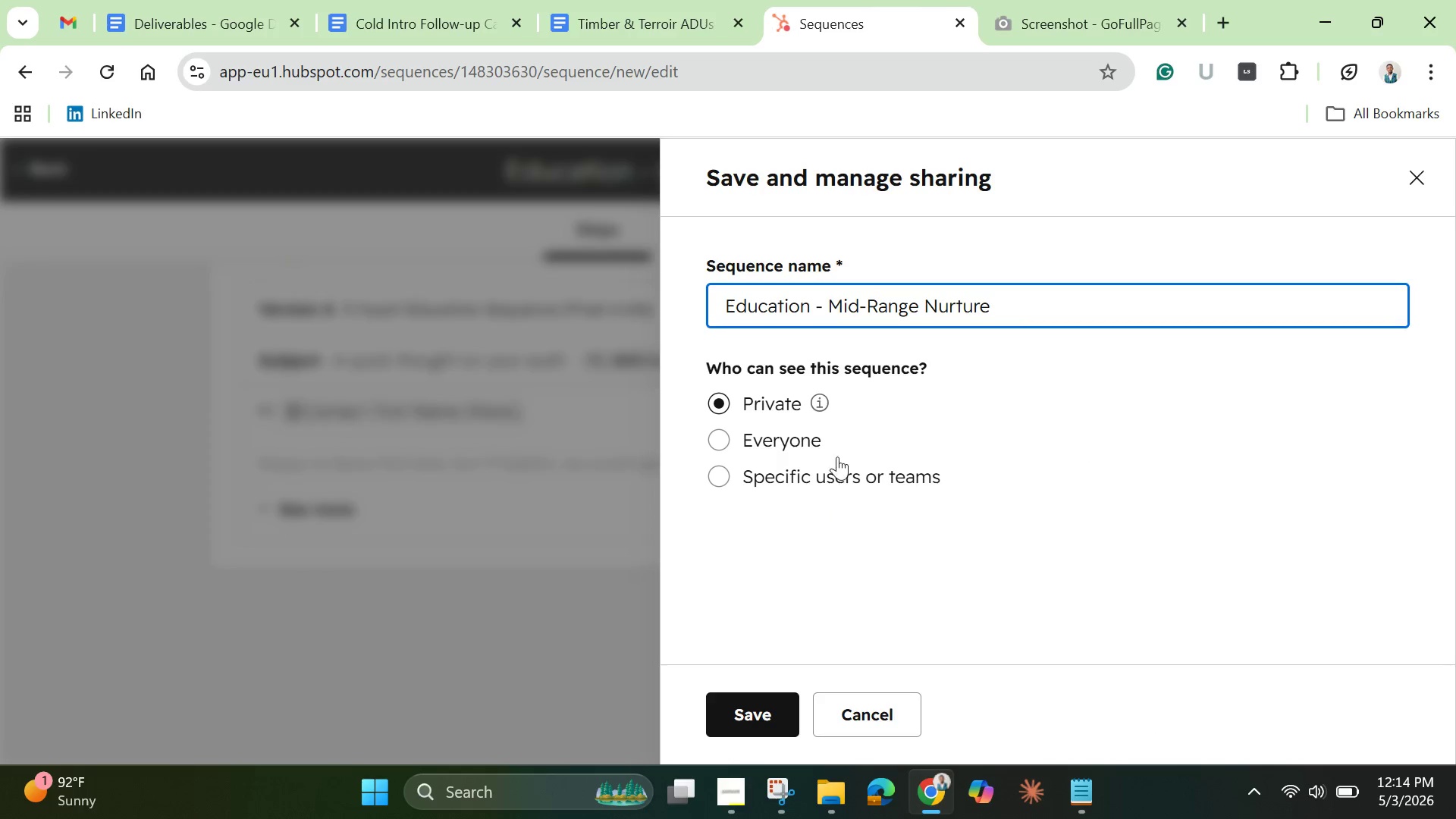 
left_click([792, 439])
 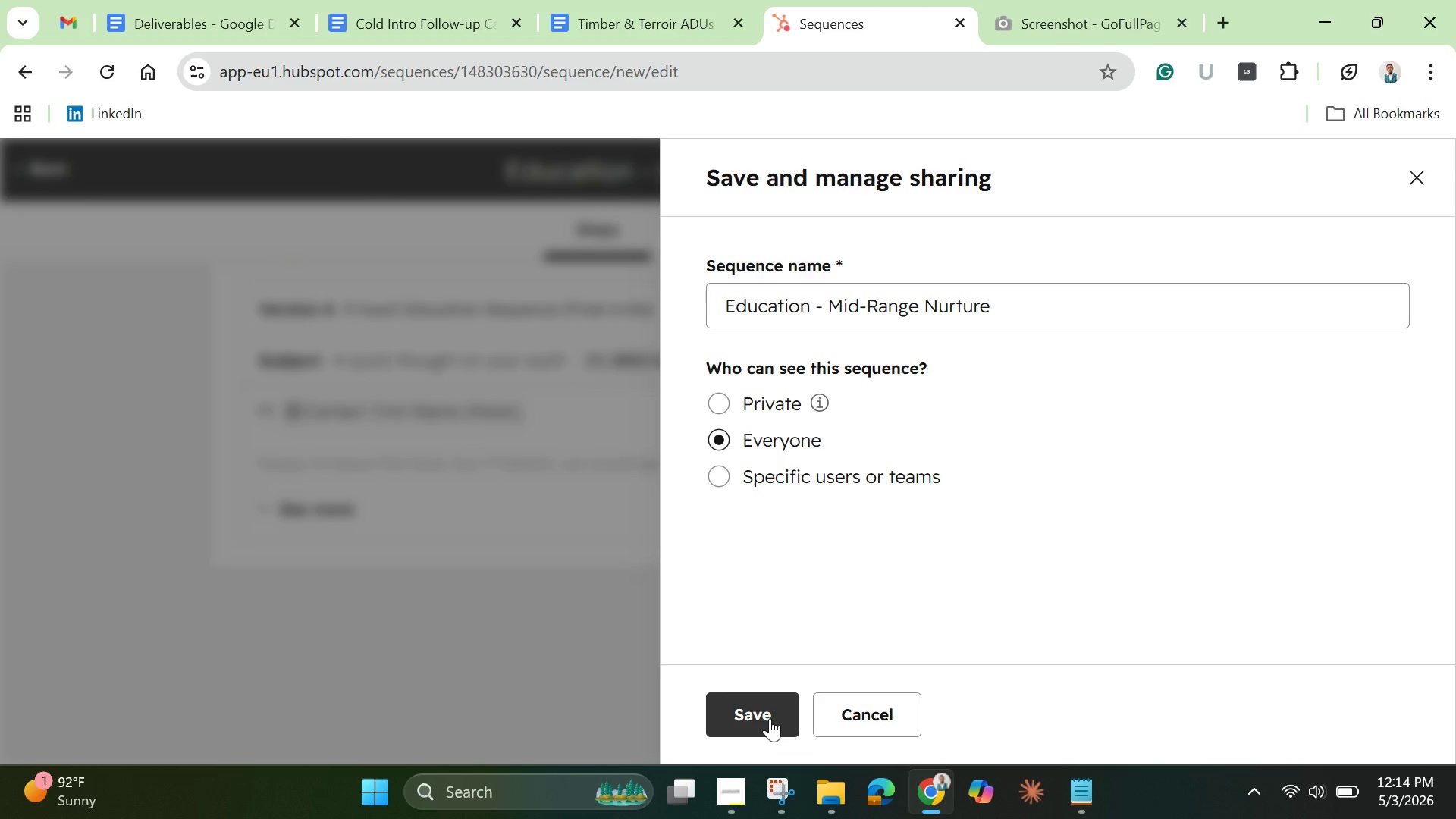 
left_click([767, 717])
 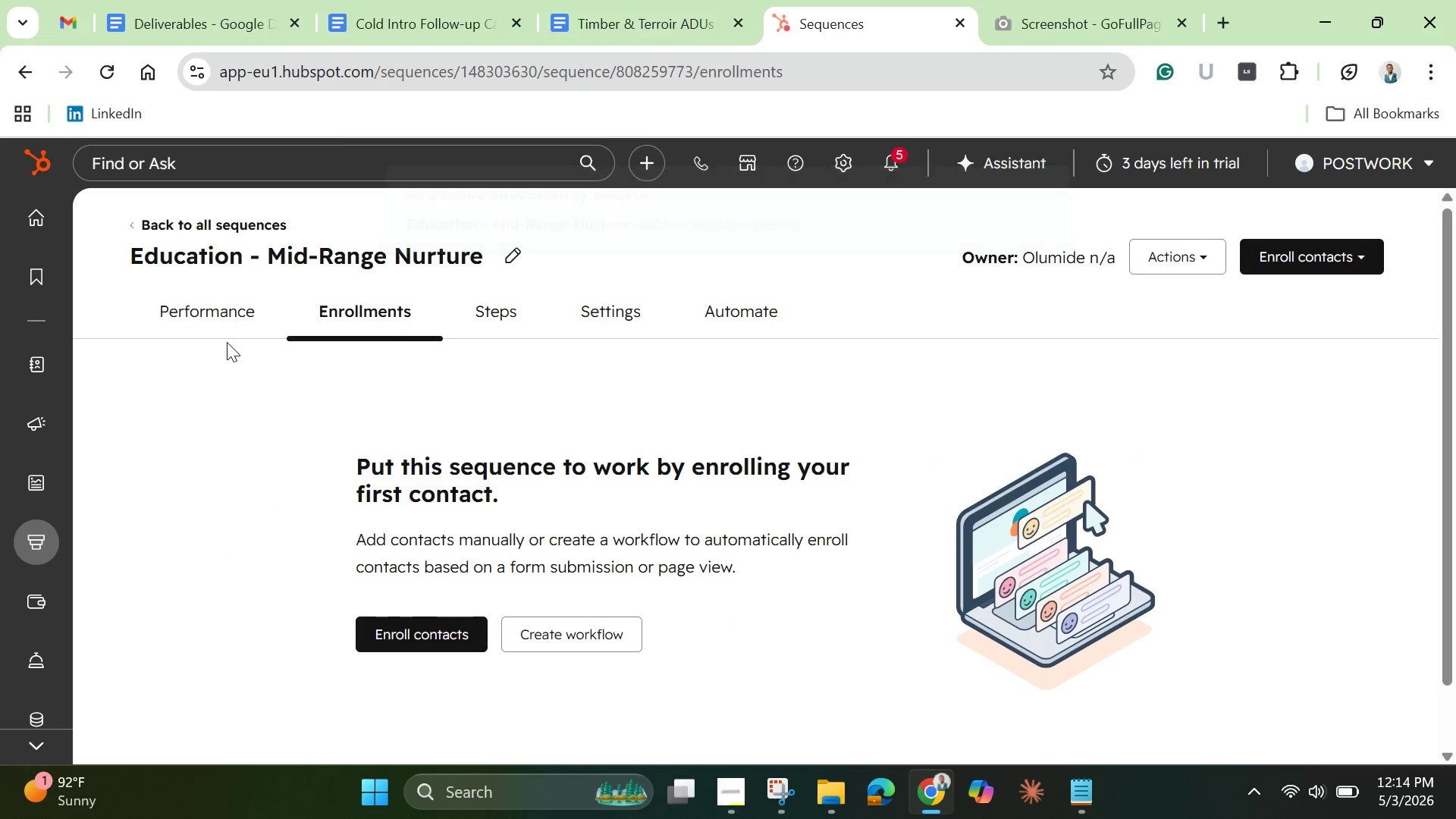 
wait(6.61)
 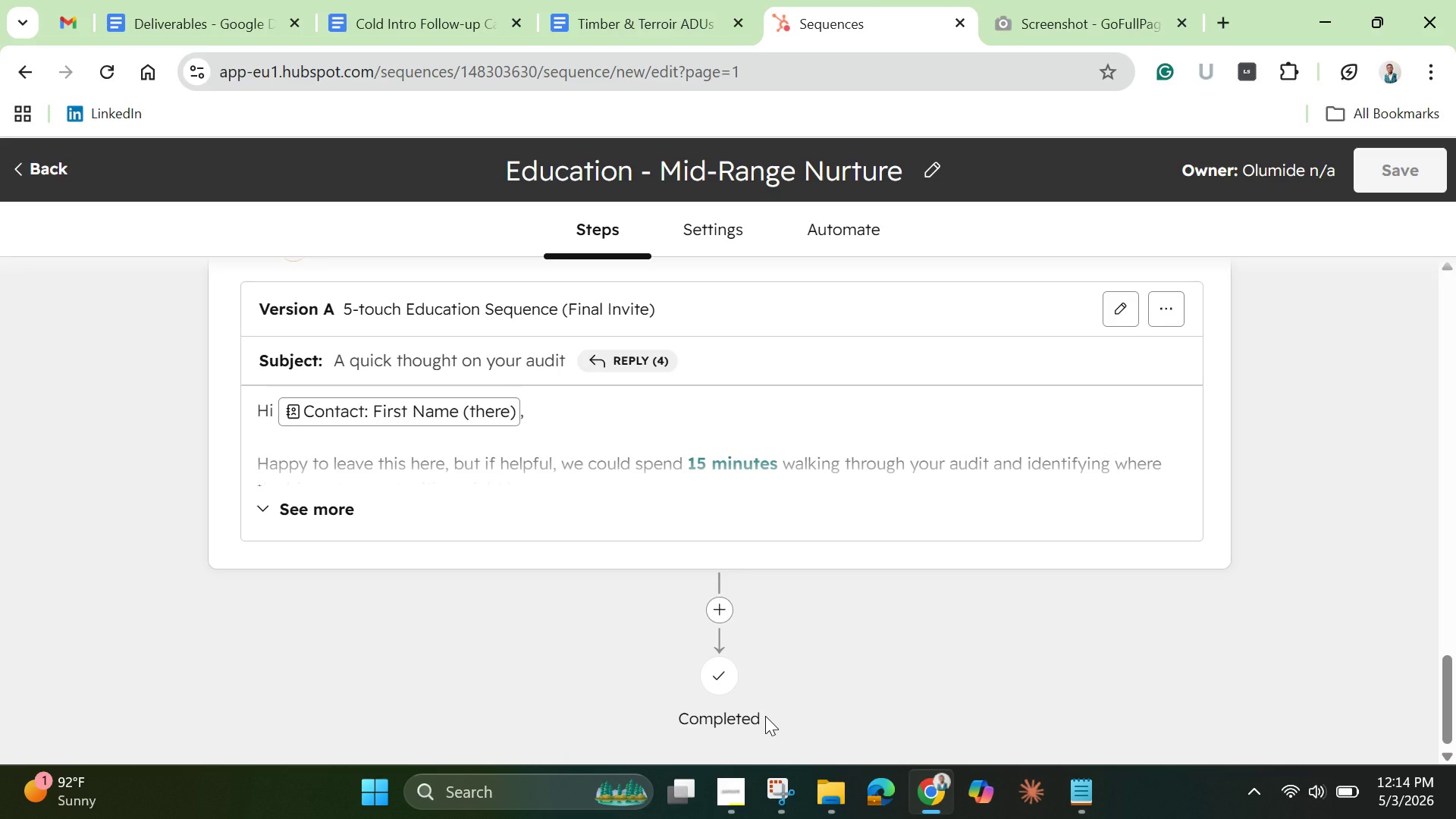 
left_click([228, 304])
 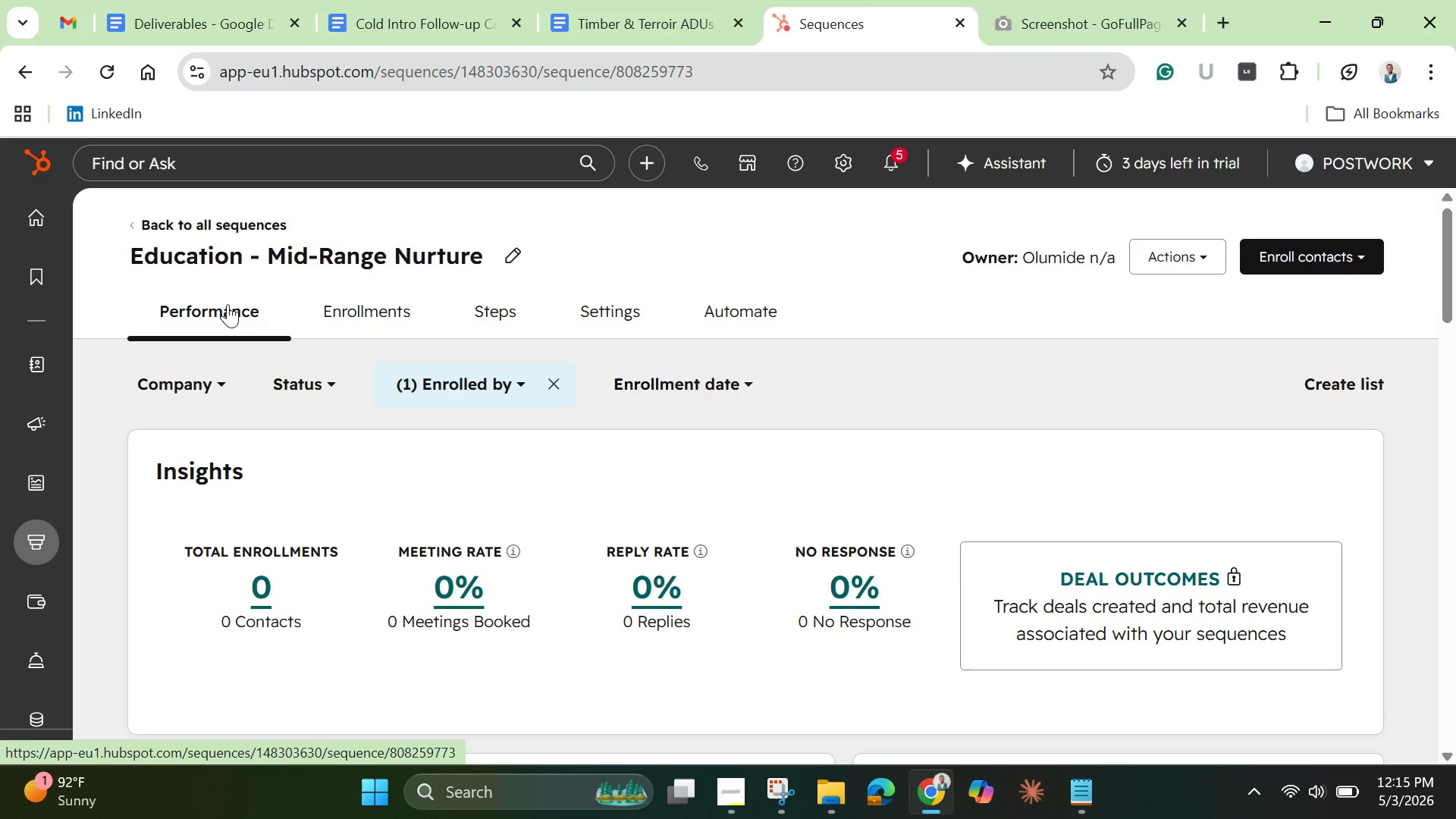 
wait(37.7)
 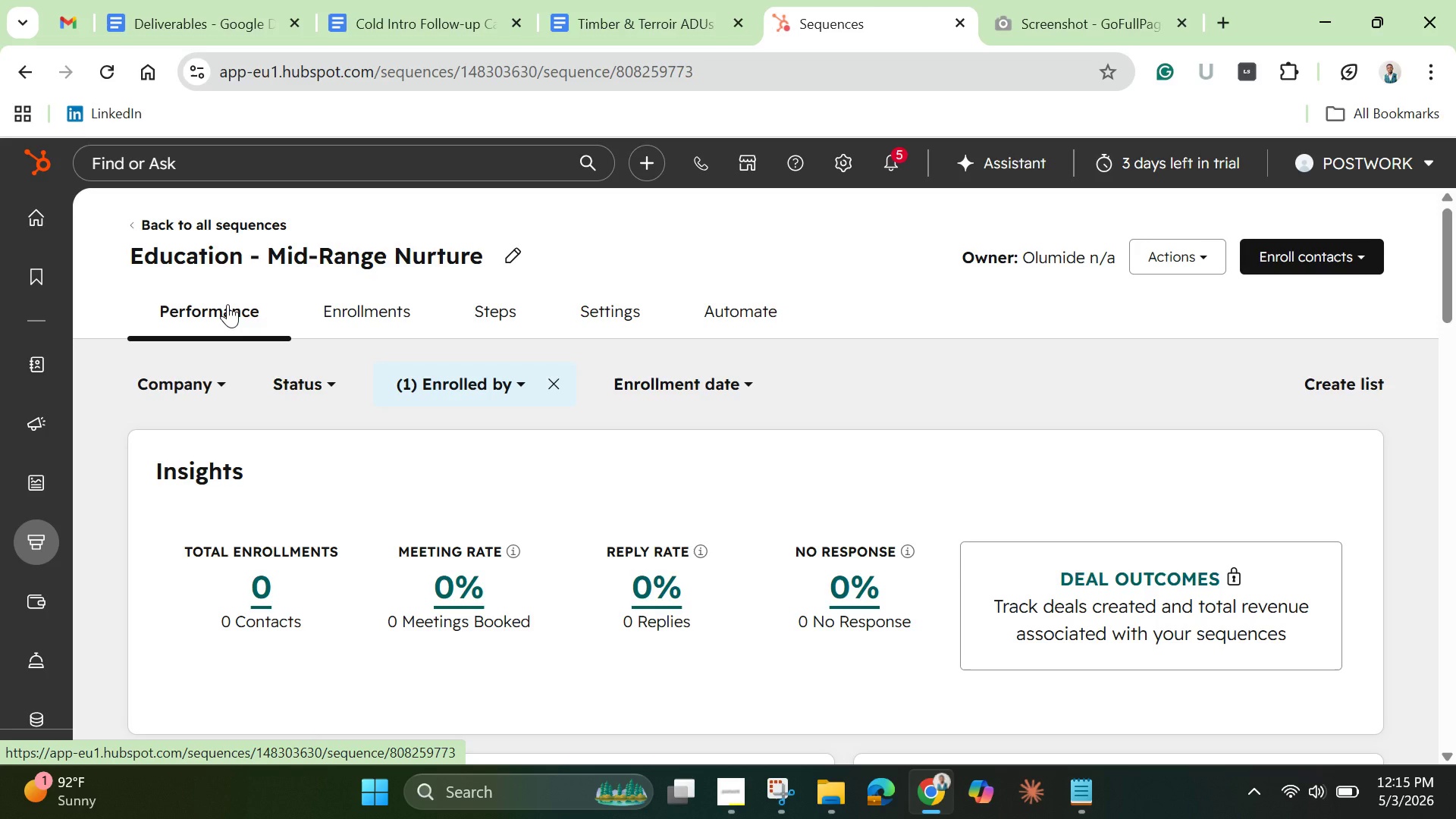 
scroll: coordinate [38, 639], scroll_direction: down, amount: 1.0
 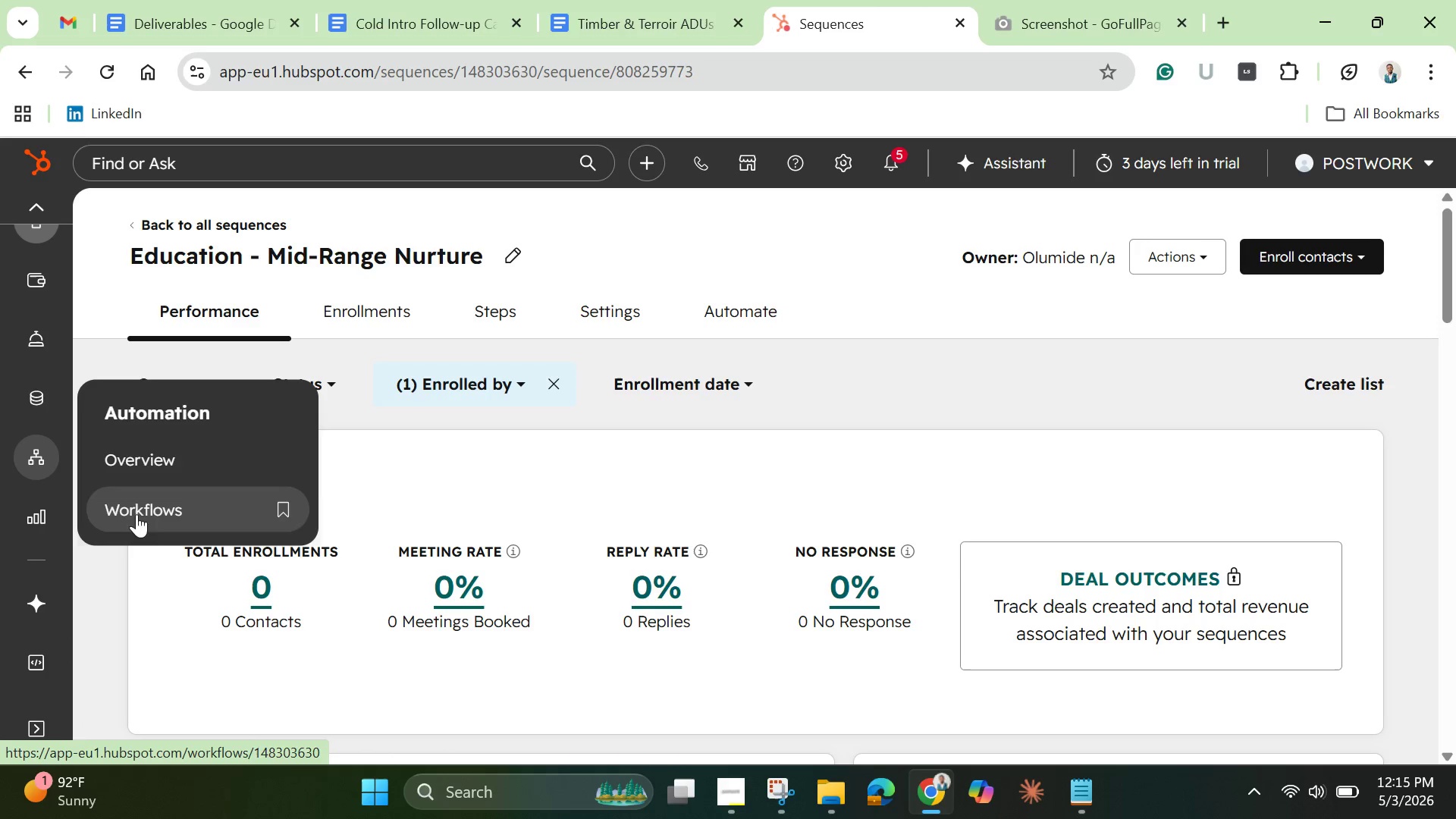 
wait(5.38)
 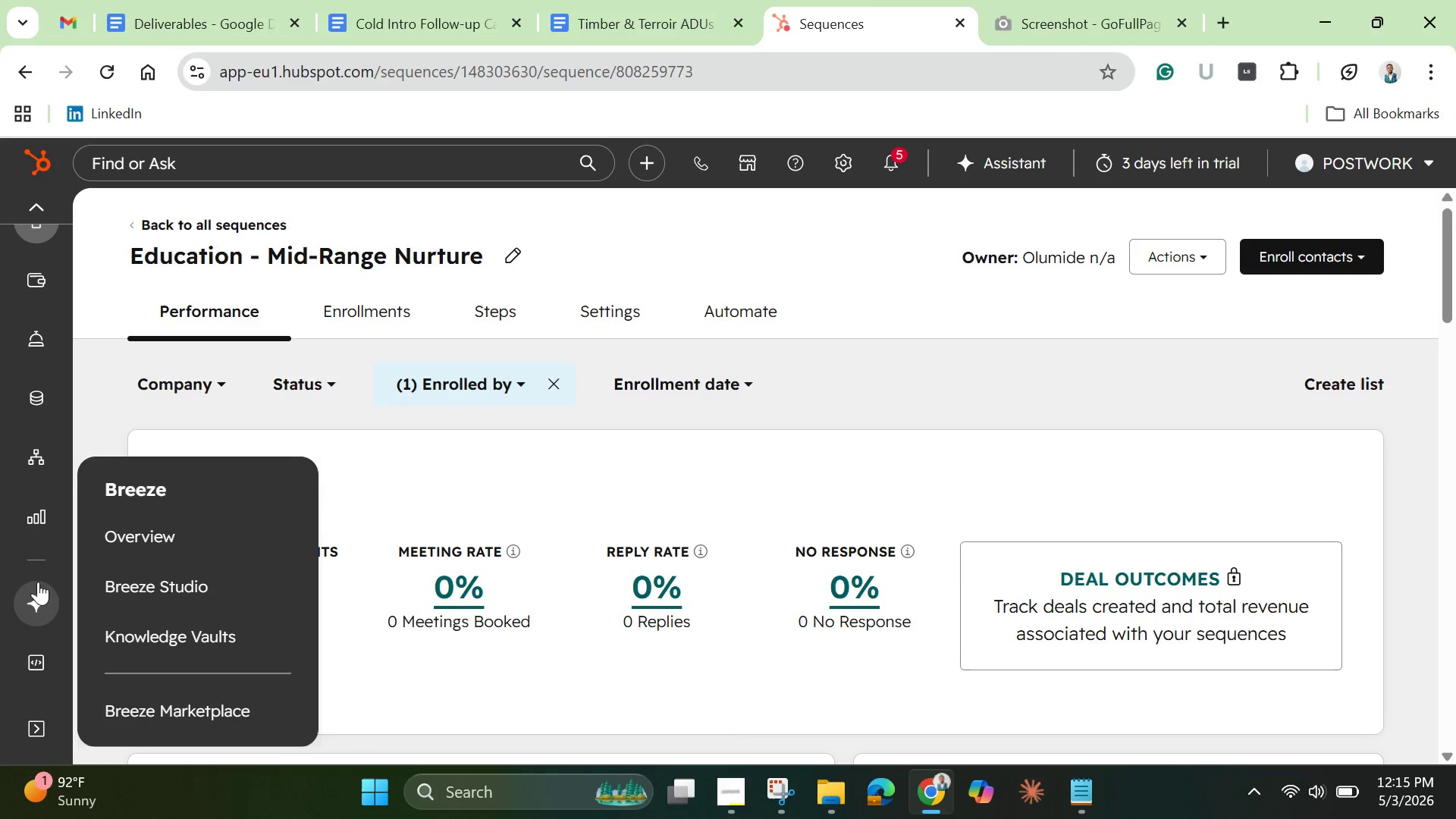 
left_click([146, 516])
 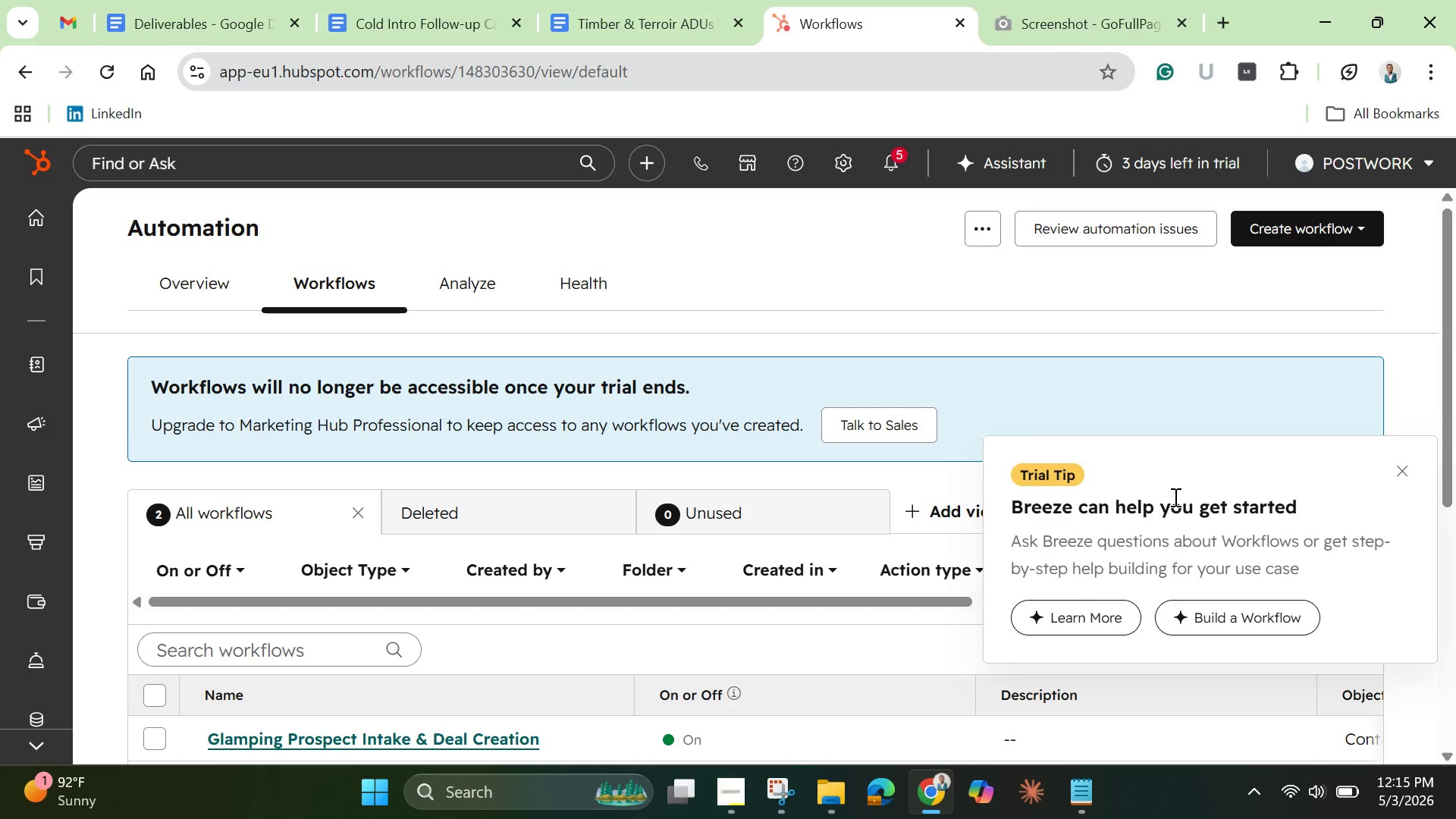 
wait(19.02)
 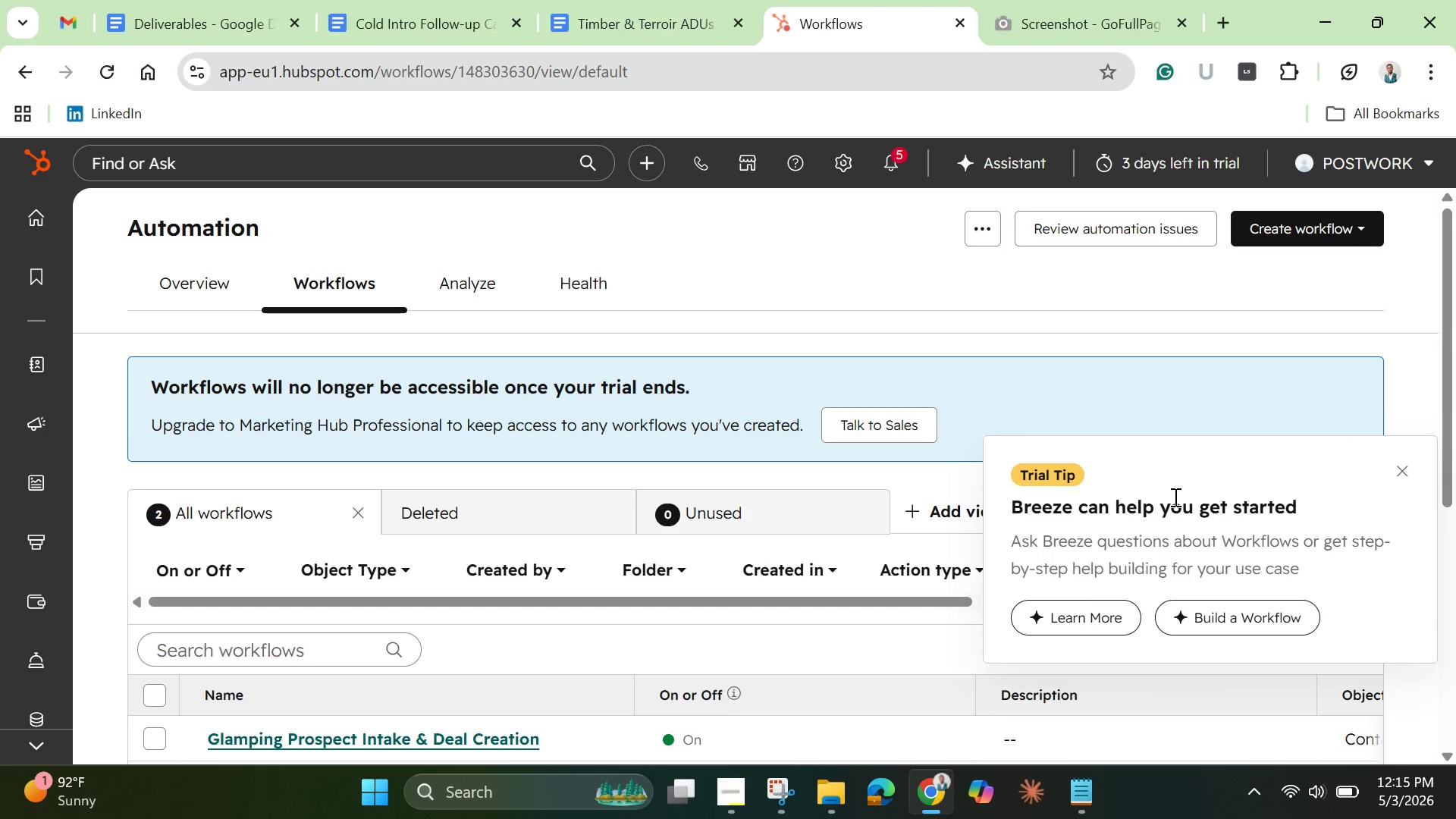 
left_click([1407, 479])
 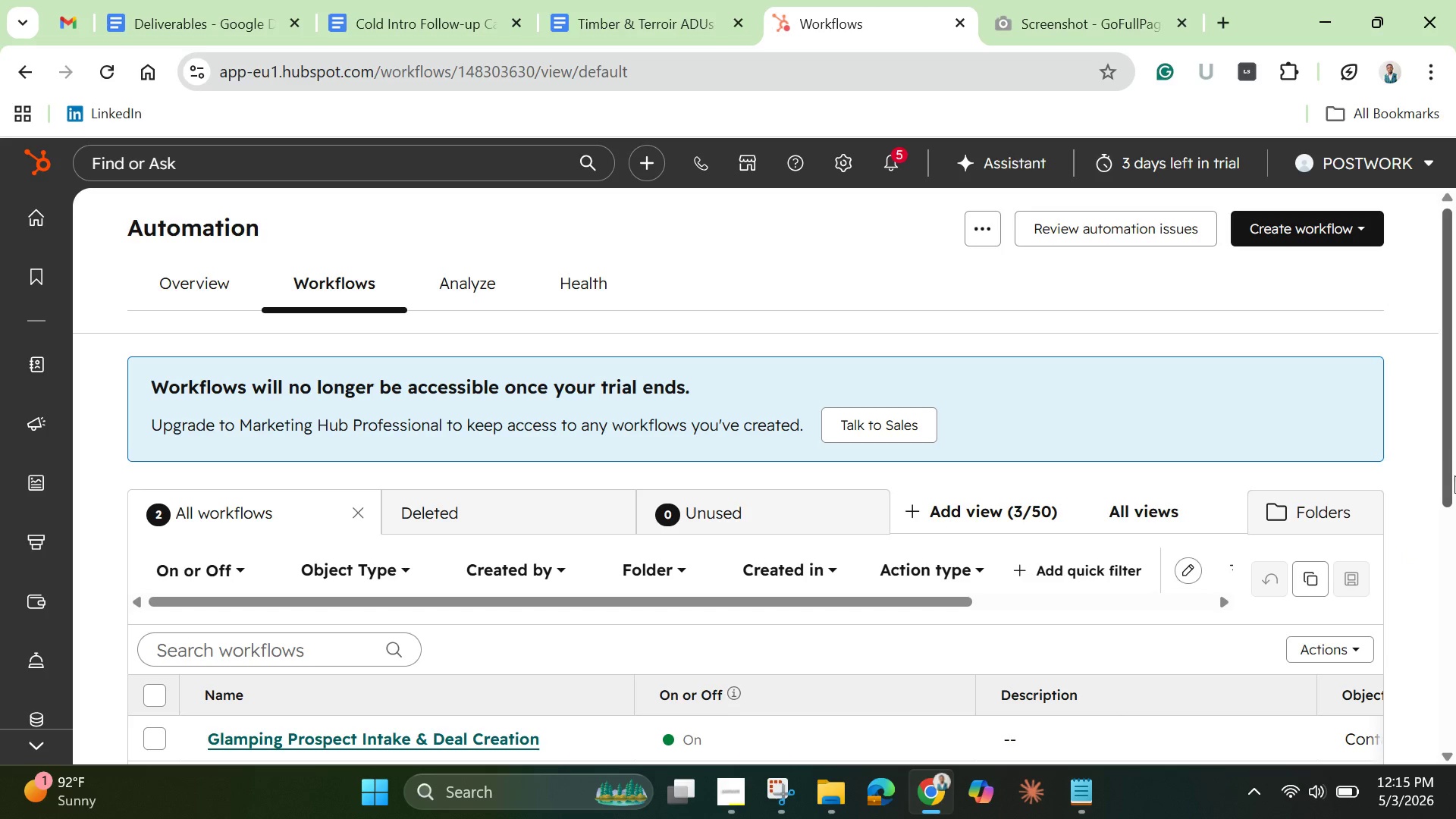 
left_click_drag(start_coordinate=[1450, 484], to_coordinate=[1447, 645])
 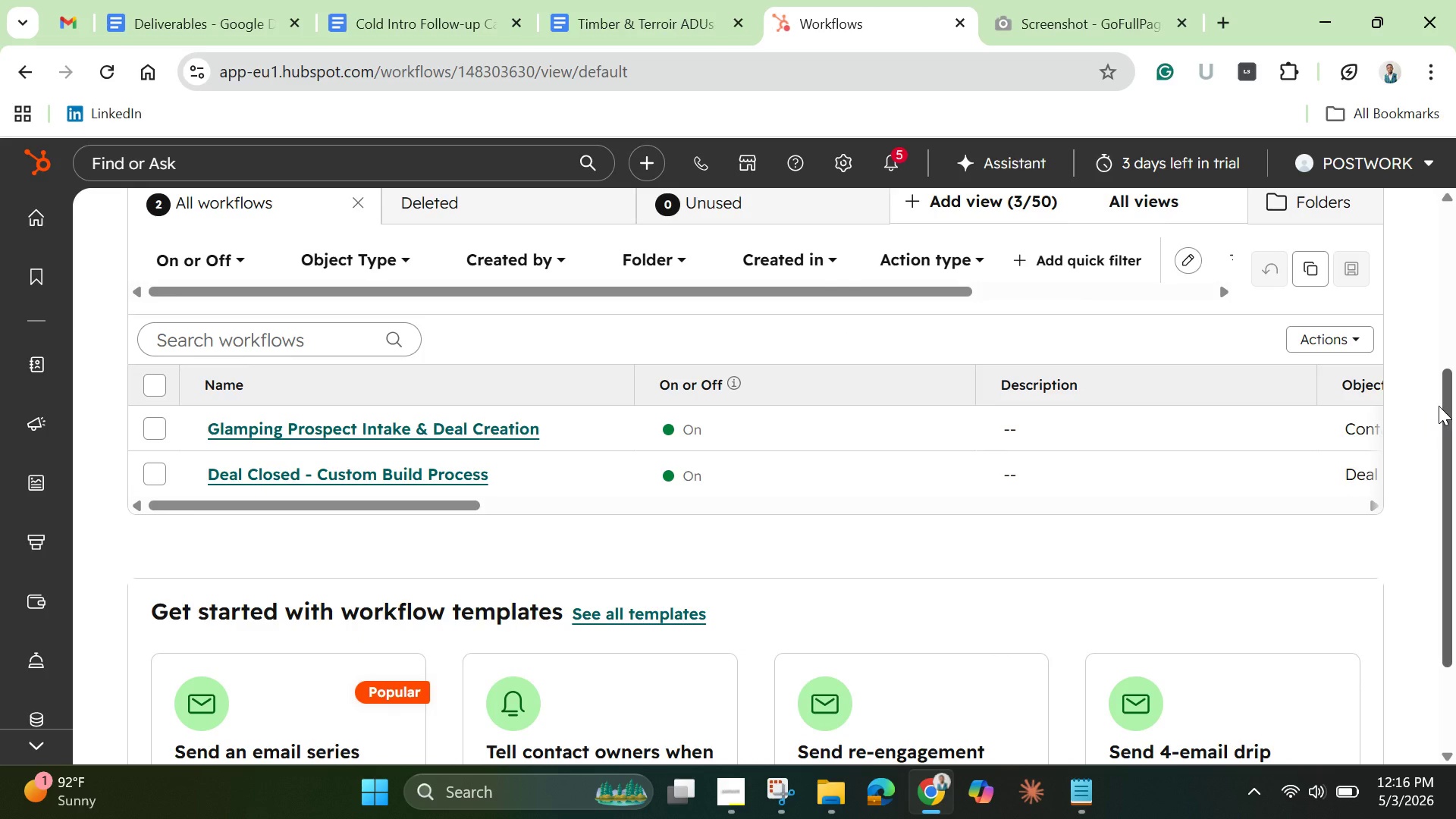 
left_click_drag(start_coordinate=[1444, 435], to_coordinate=[1436, 581])
 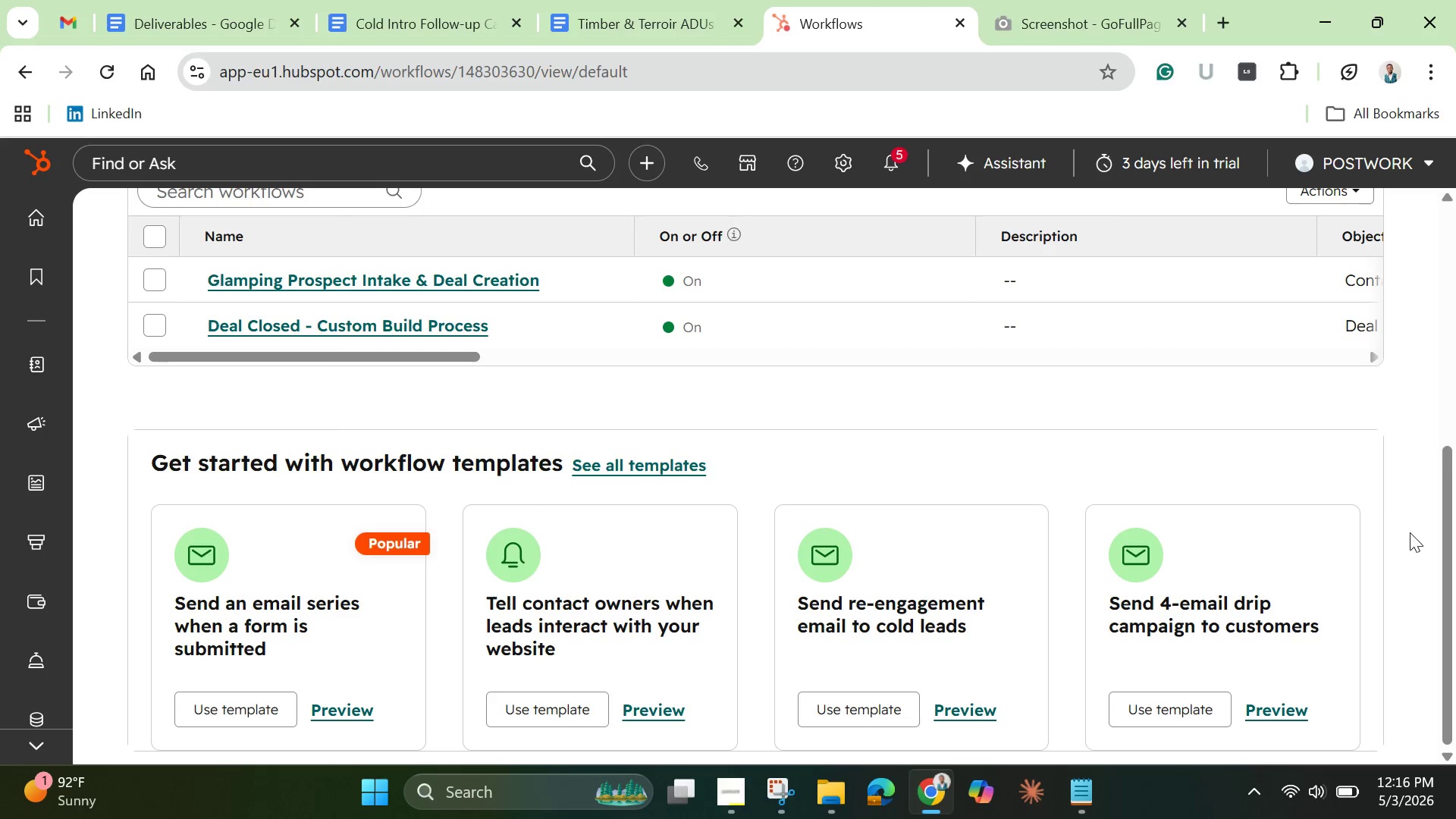 
left_click_drag(start_coordinate=[1442, 542], to_coordinate=[1417, 472])
 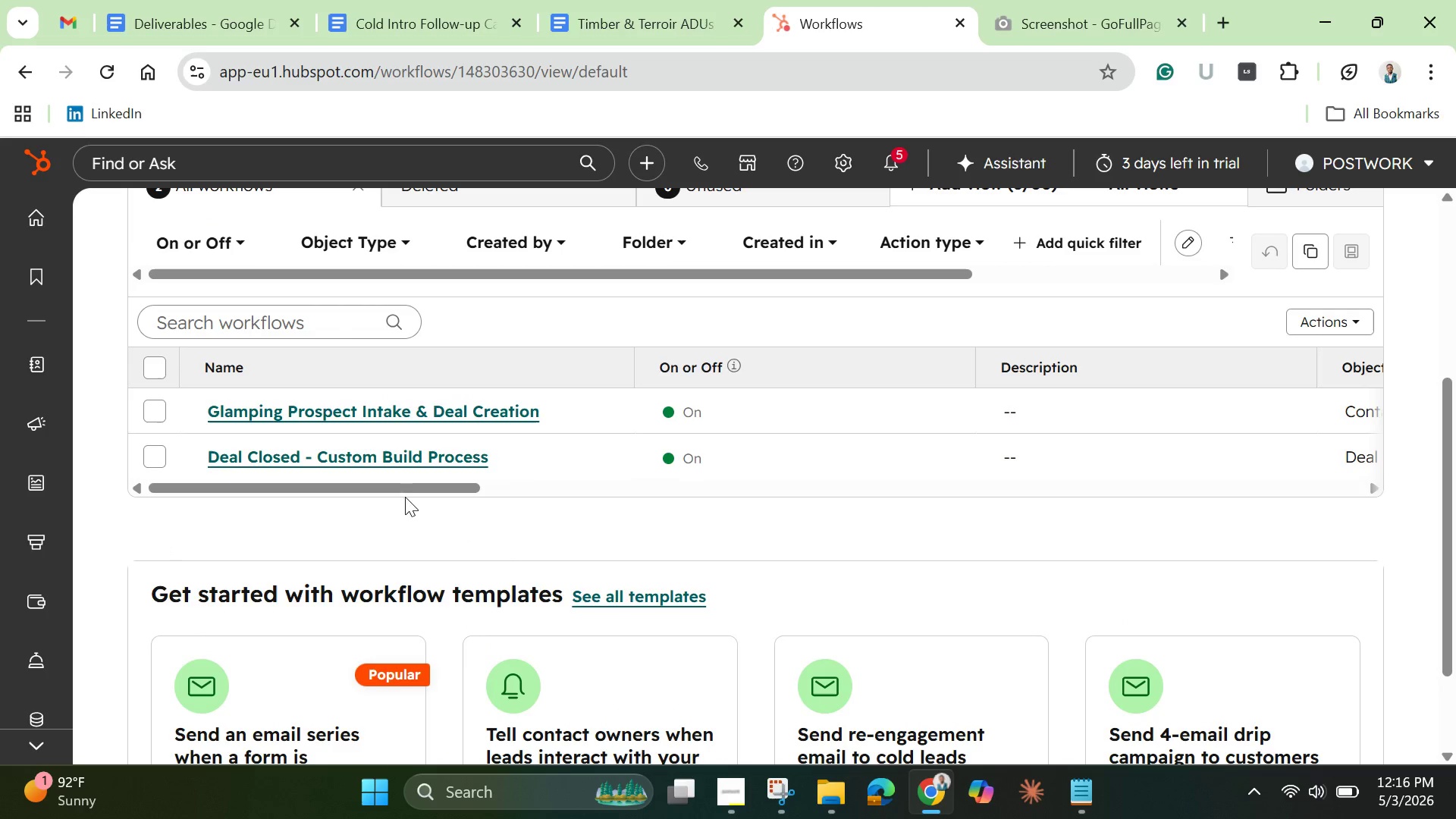 
left_click_drag(start_coordinate=[416, 484], to_coordinate=[795, 495])
 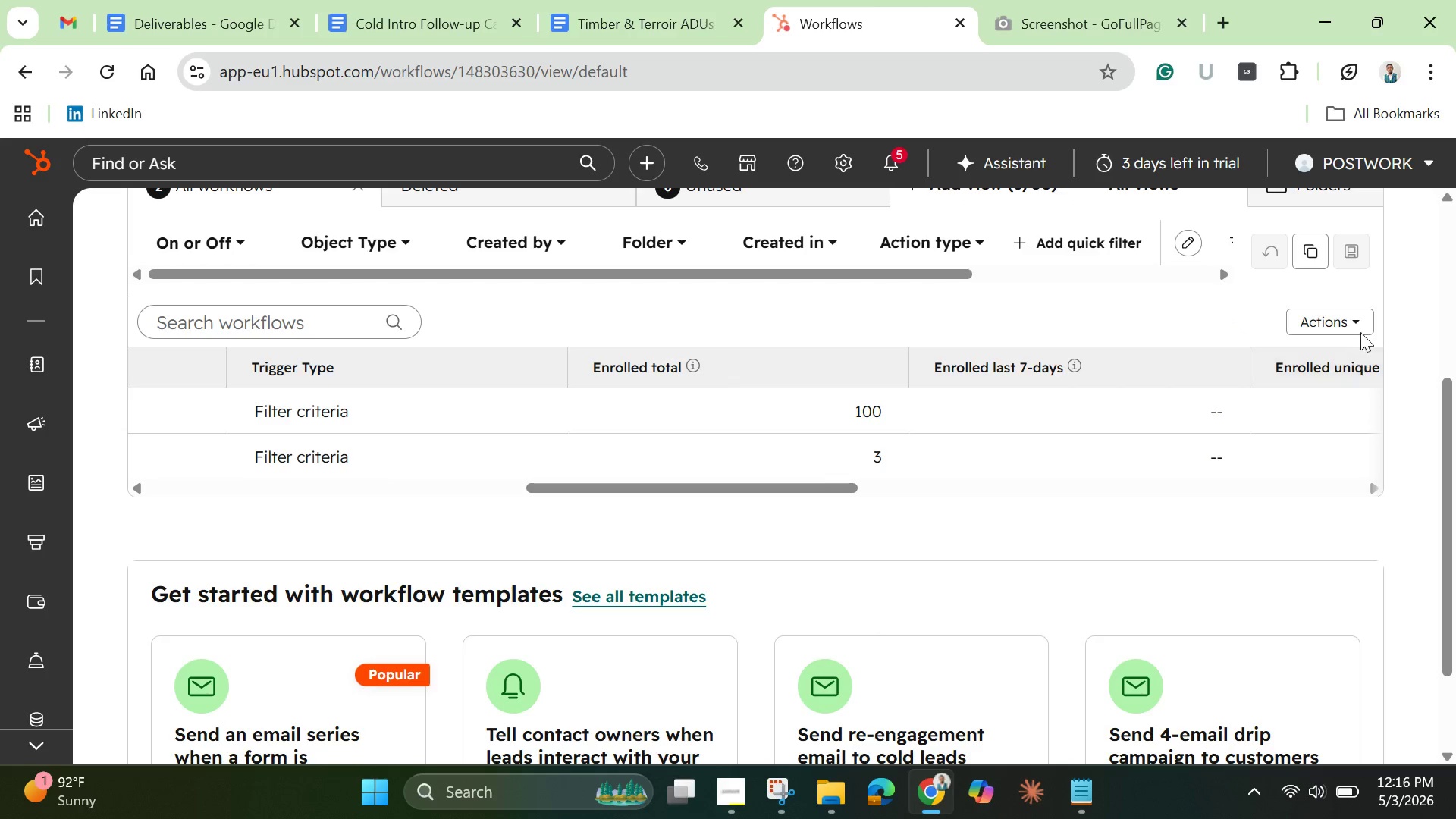 
left_click([1359, 327])
 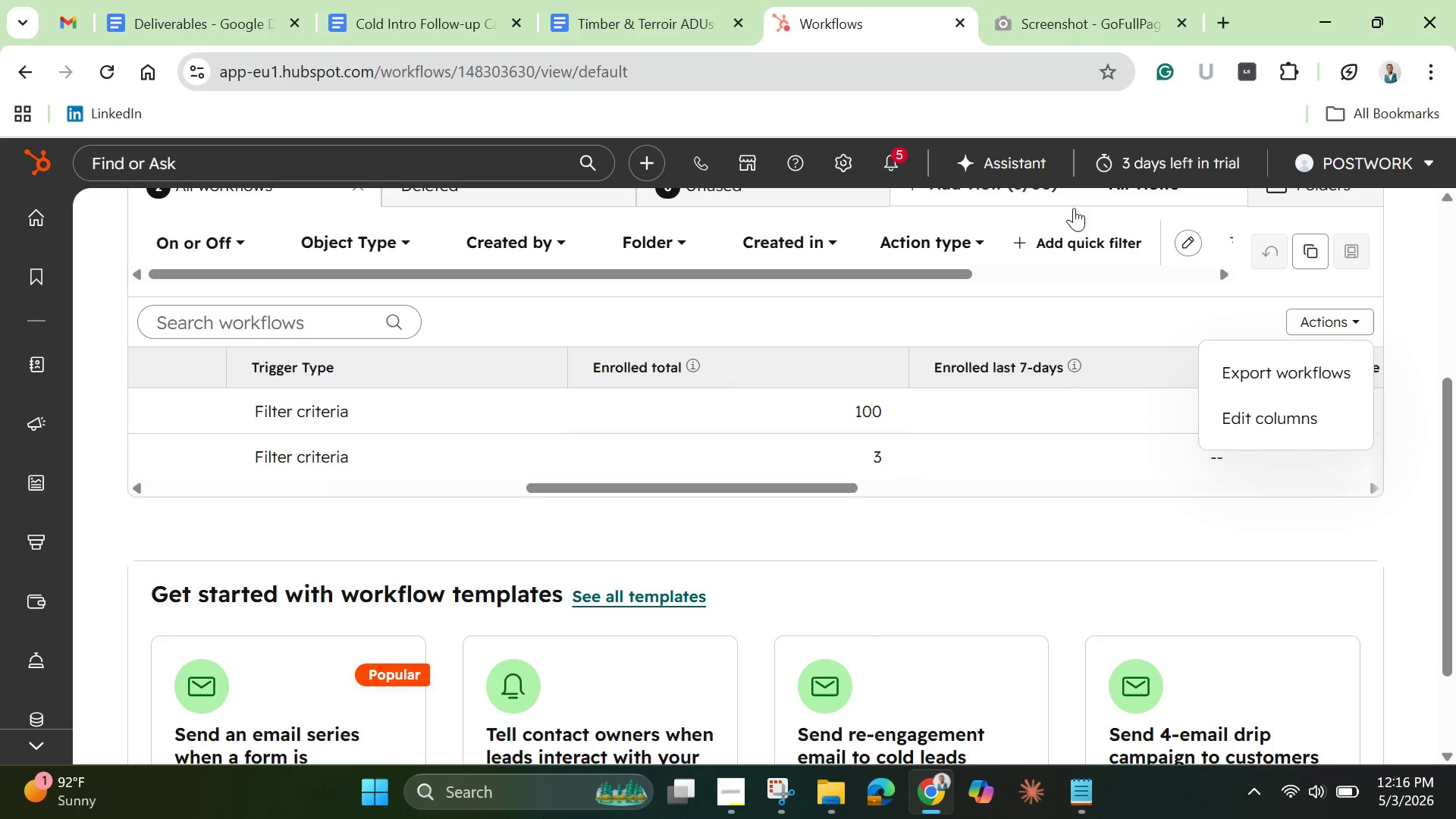 
scroll: coordinate [1131, 305], scroll_direction: up, amount: 1.0
 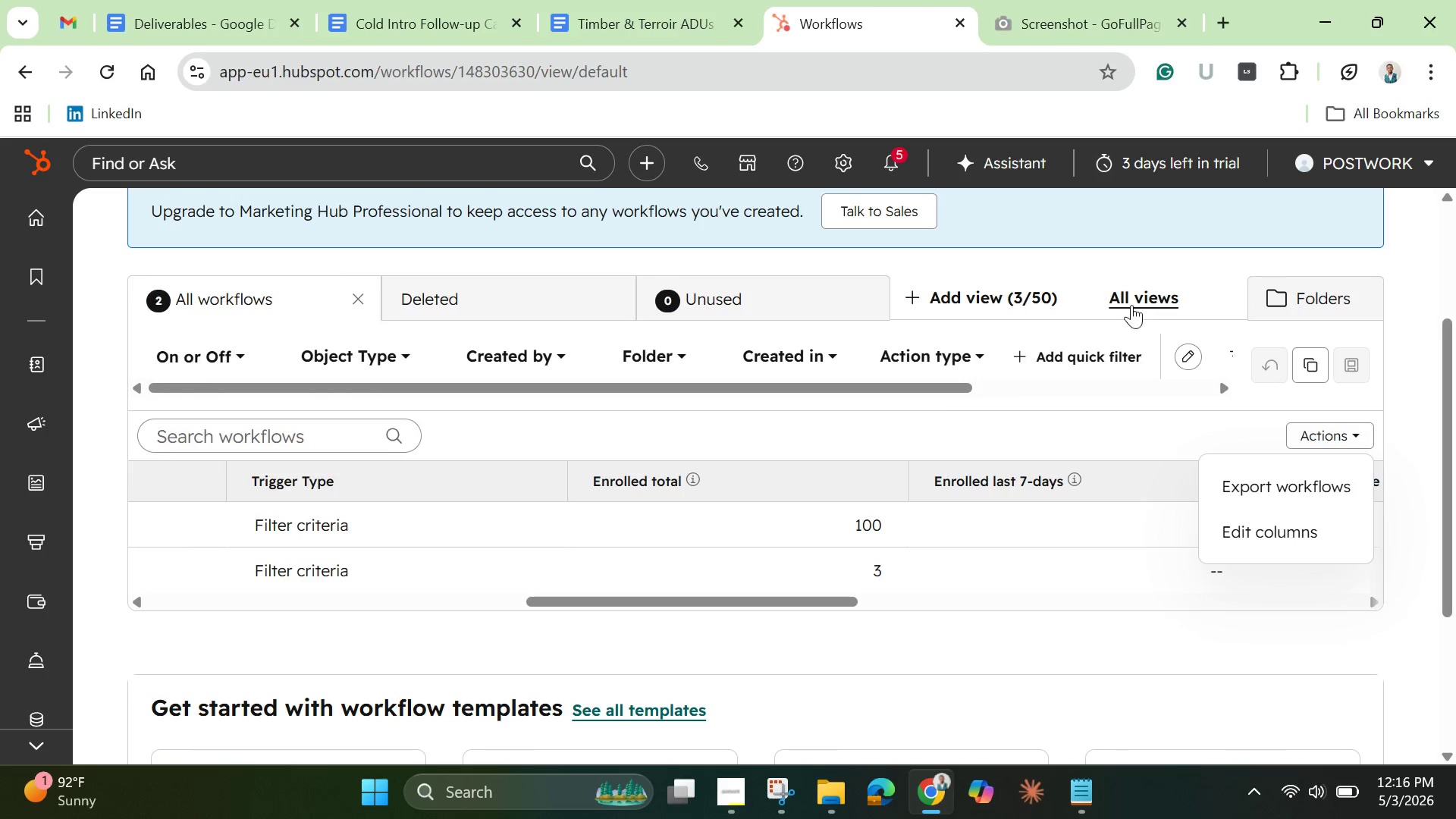 
scroll: coordinate [1310, 264], scroll_direction: down, amount: 3.0
 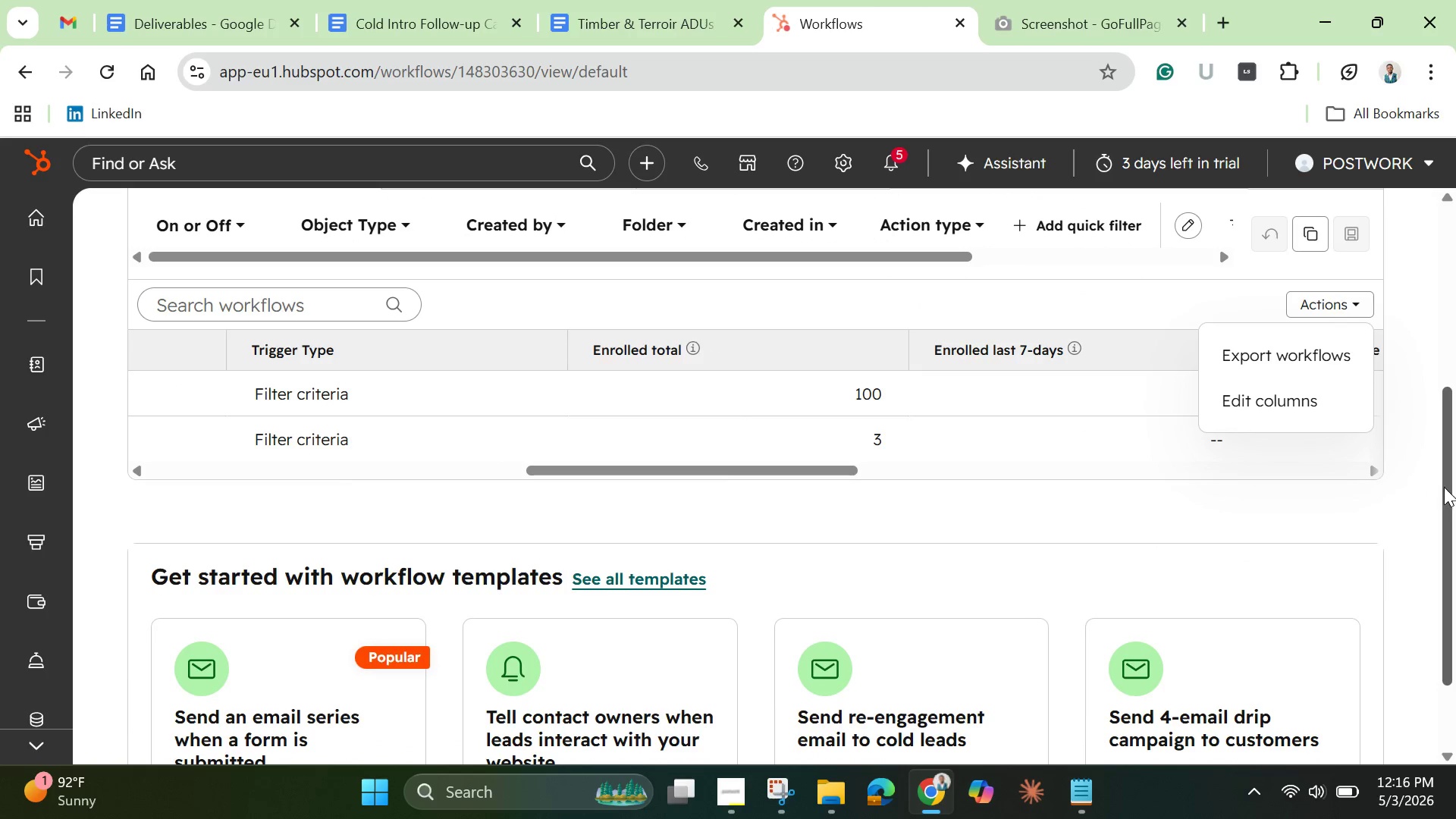 
left_click_drag(start_coordinate=[1445, 484], to_coordinate=[1414, 396])
 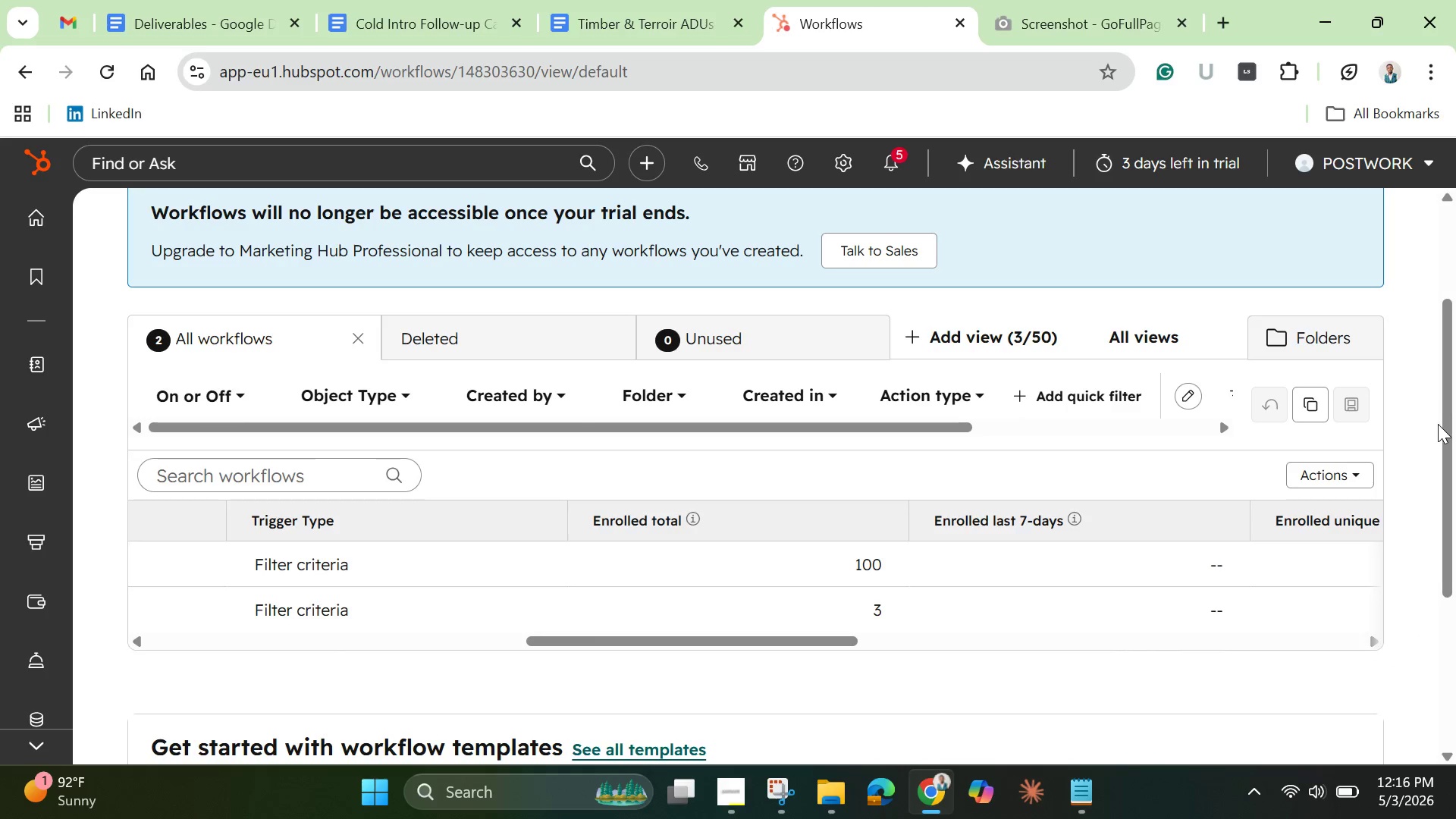 
left_click_drag(start_coordinate=[1442, 426], to_coordinate=[1393, 318])
 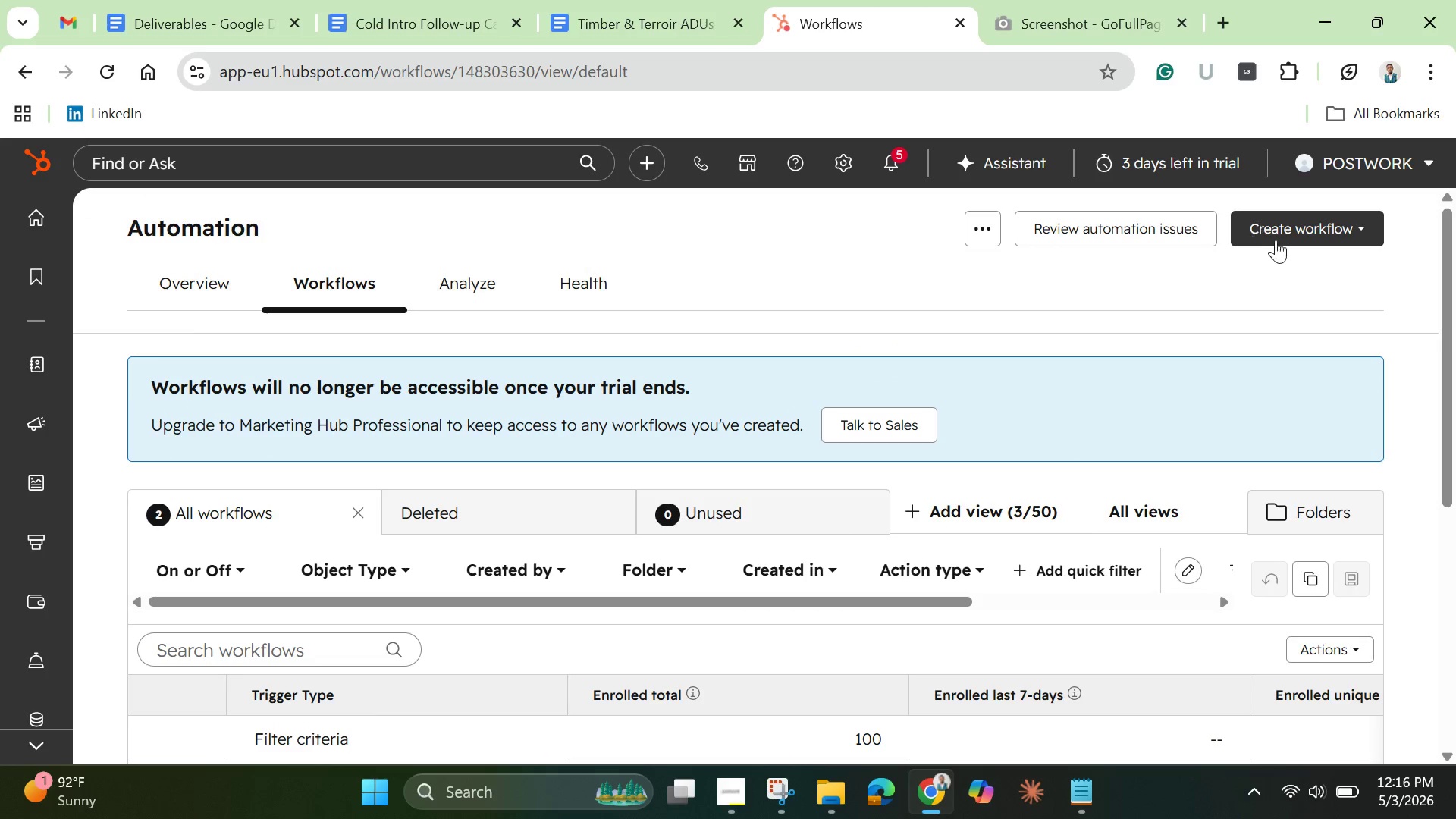 
left_click([1286, 244])
 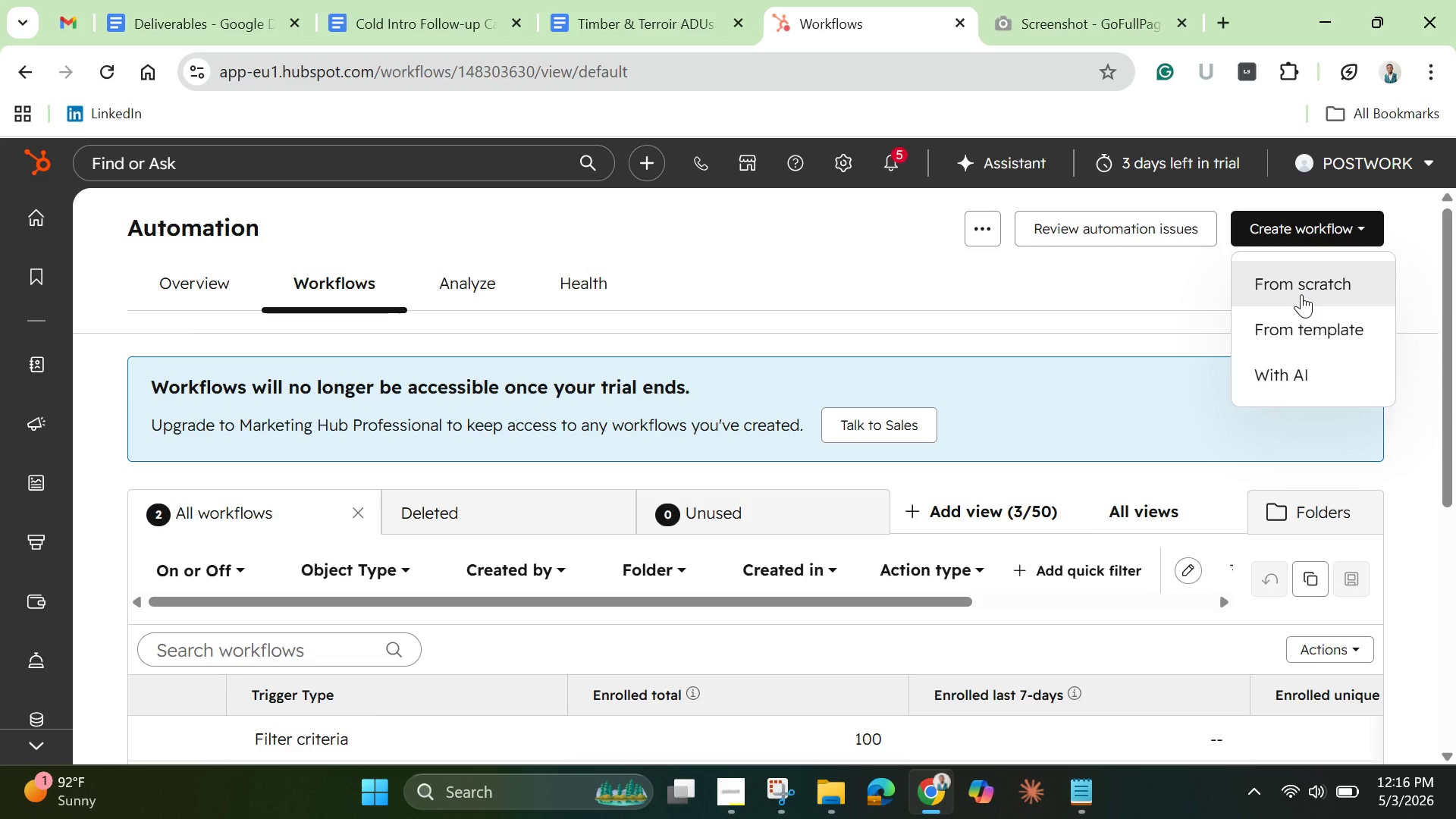 
wait(10.28)
 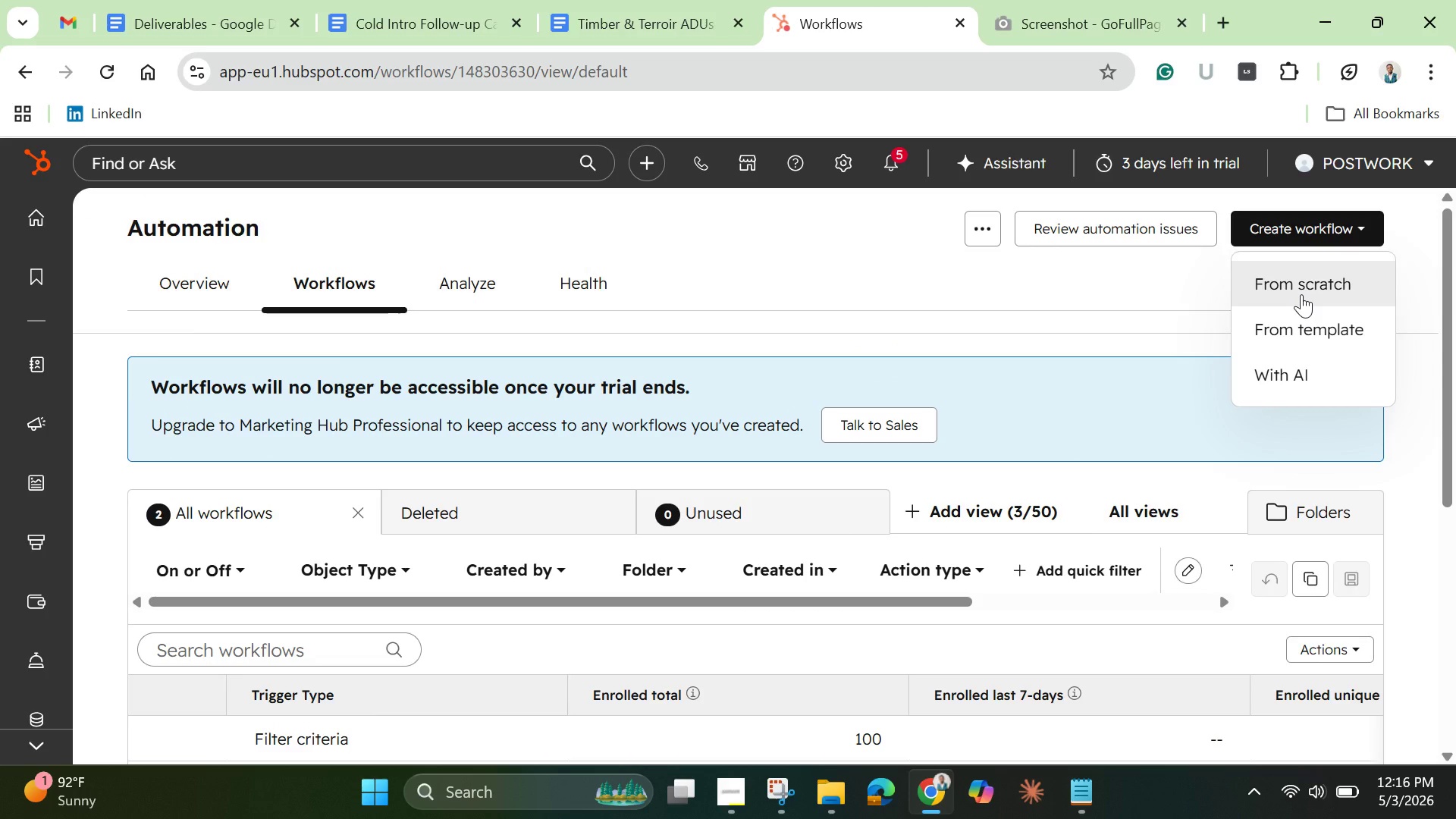 
left_click_drag(start_coordinate=[1449, 401], to_coordinate=[1439, 363])
 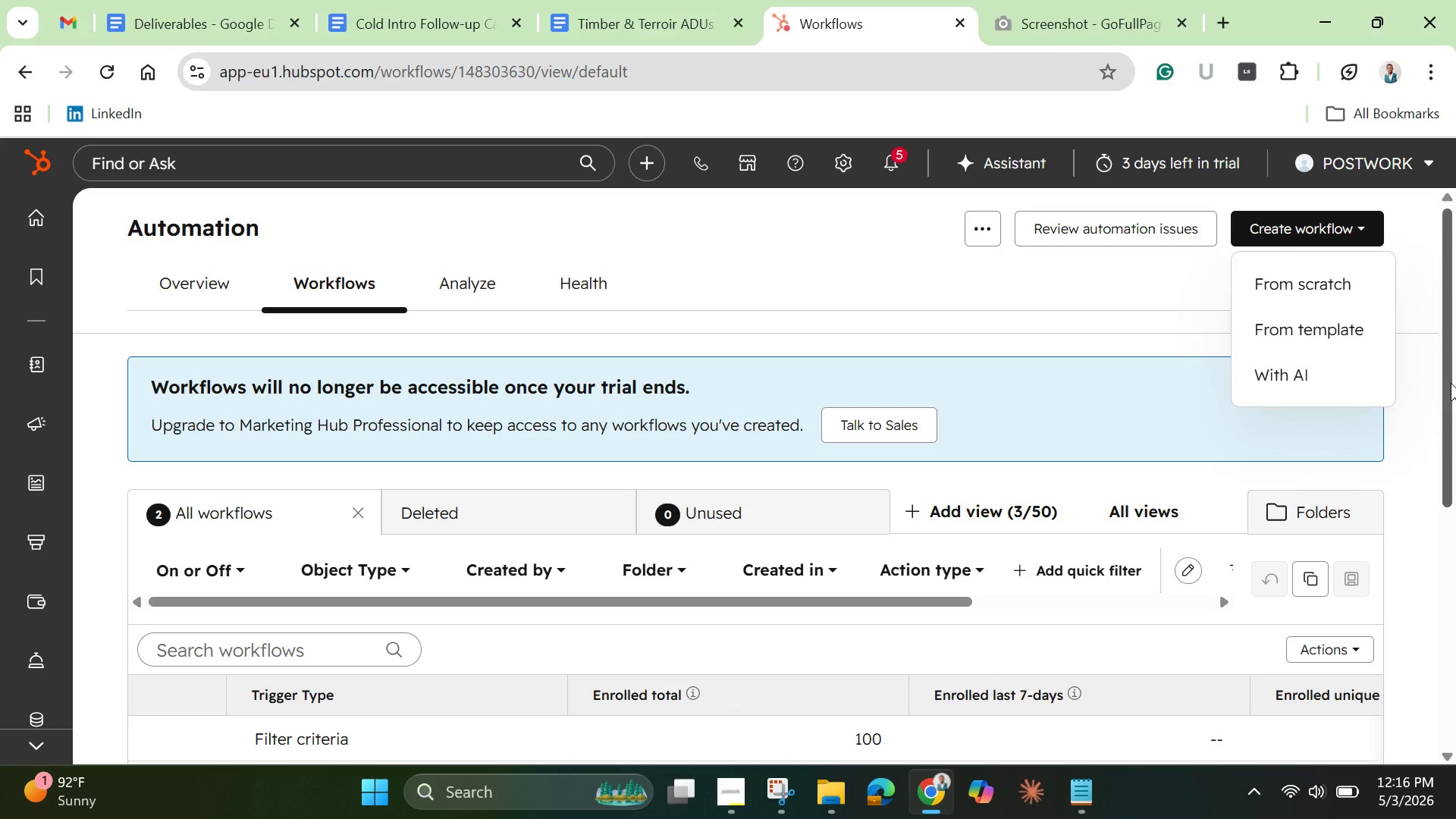 
left_click_drag(start_coordinate=[1451, 383], to_coordinate=[1432, 323])
 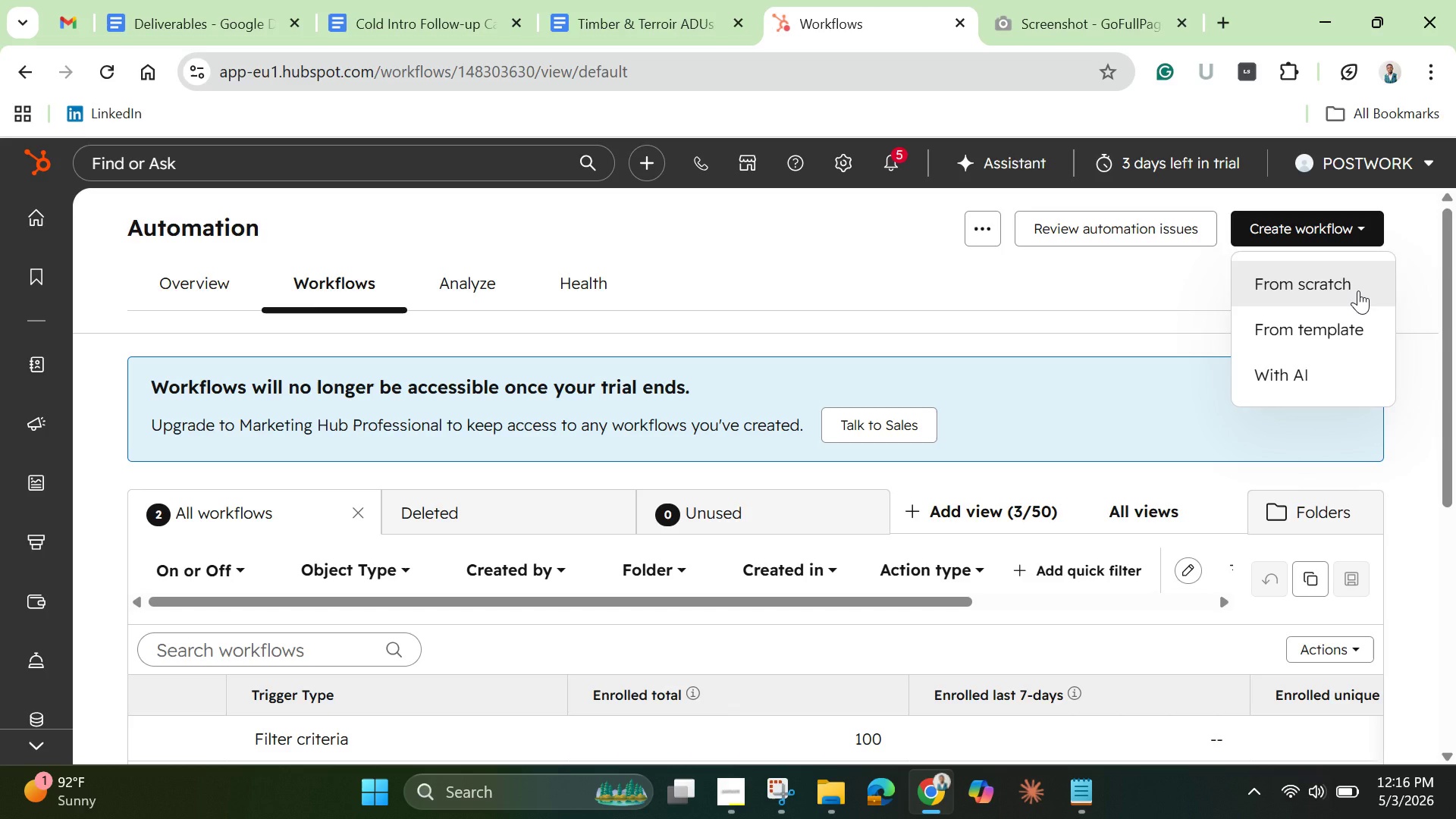 
wait(6.62)
 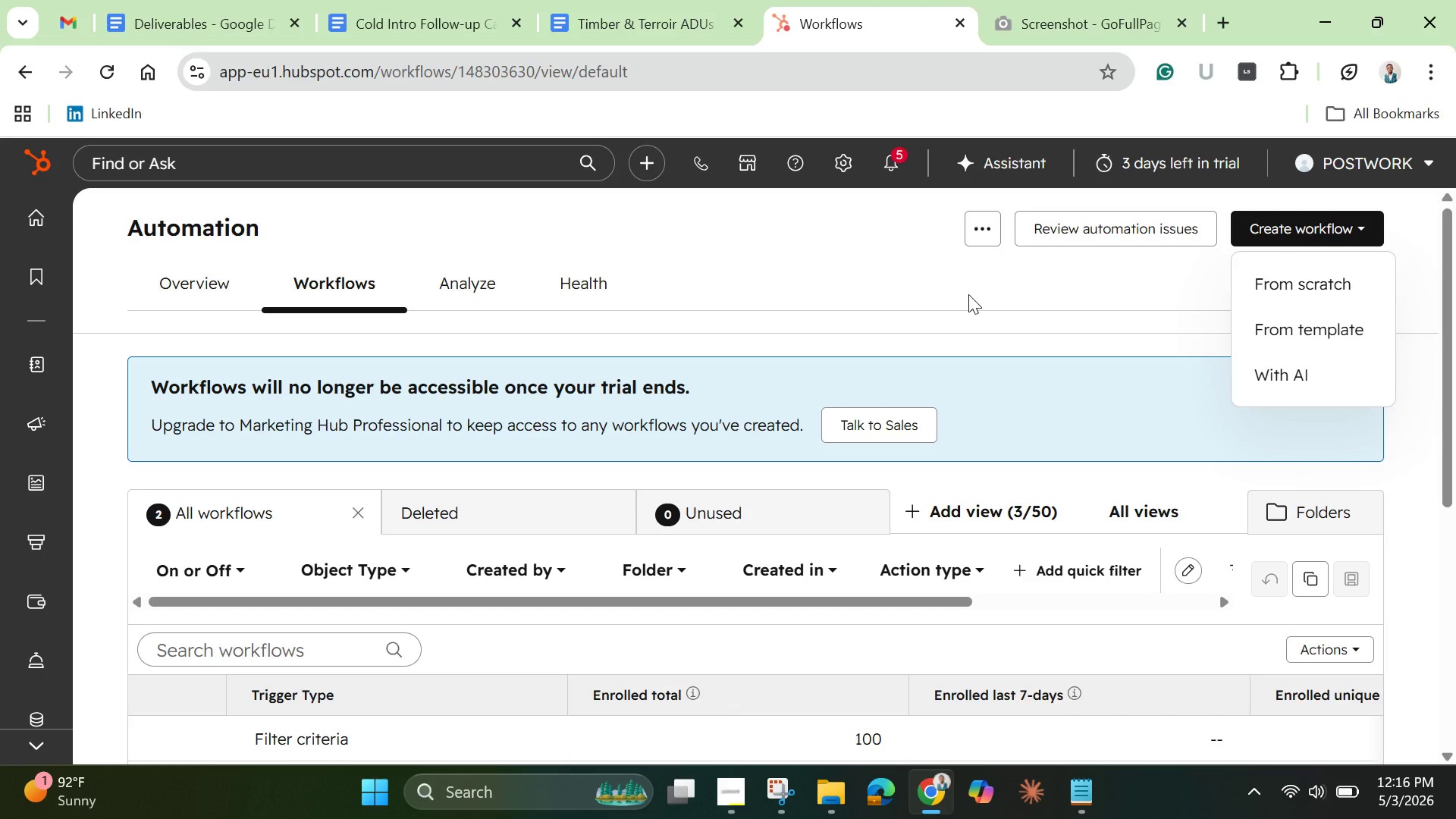 
left_click([1304, 275])
 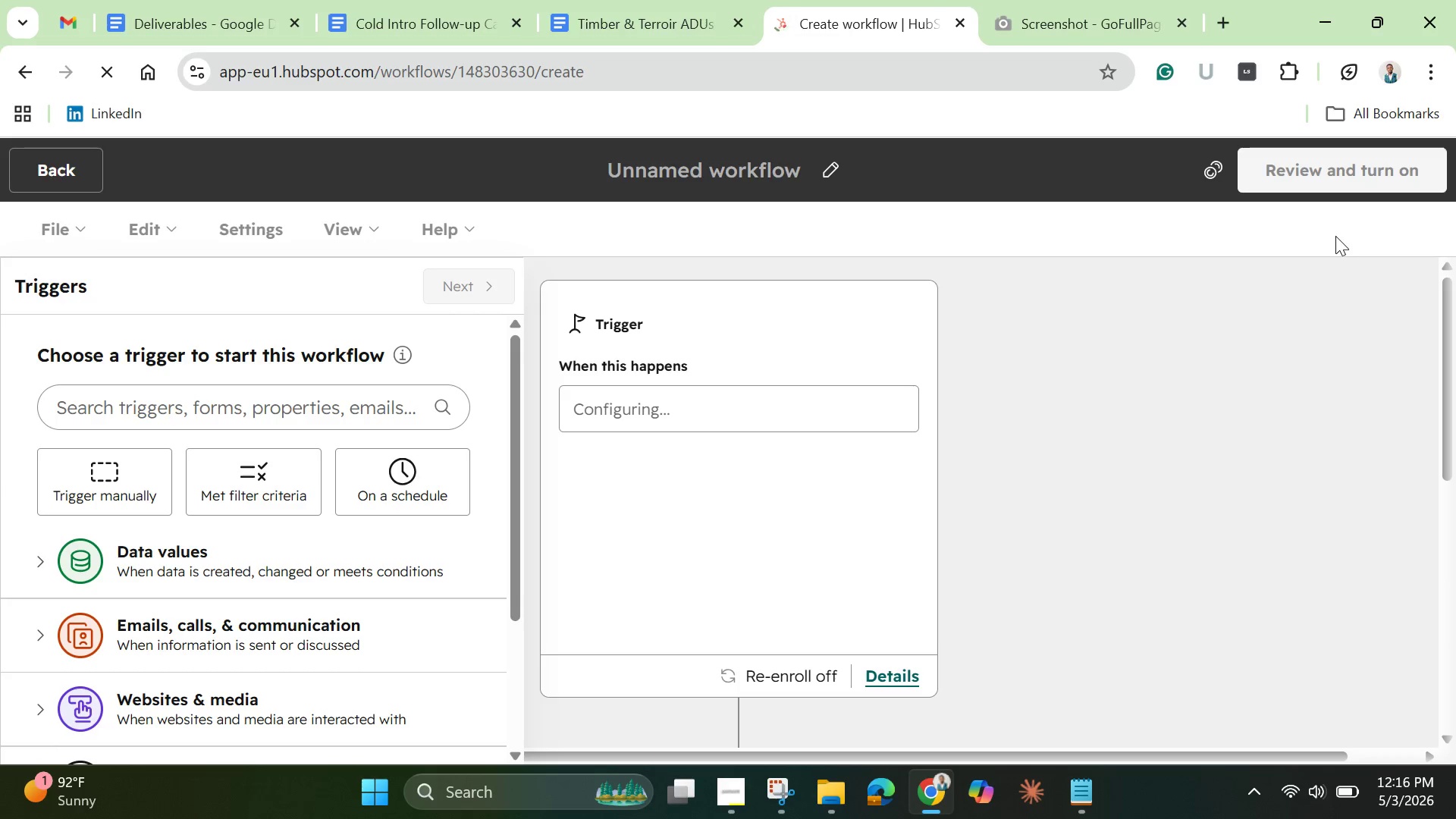 
wait(15.69)
 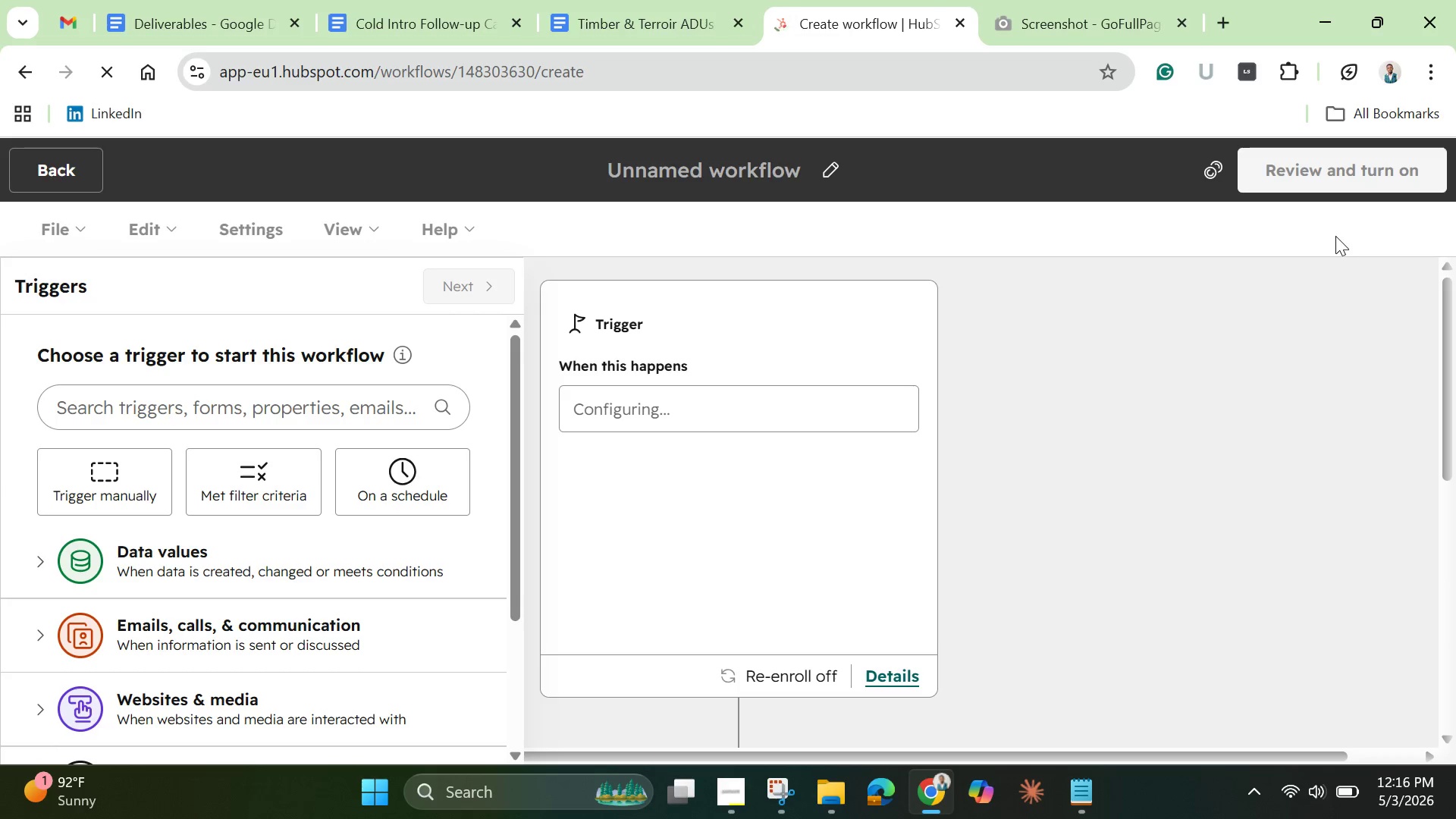 
double_click([686, 165])
 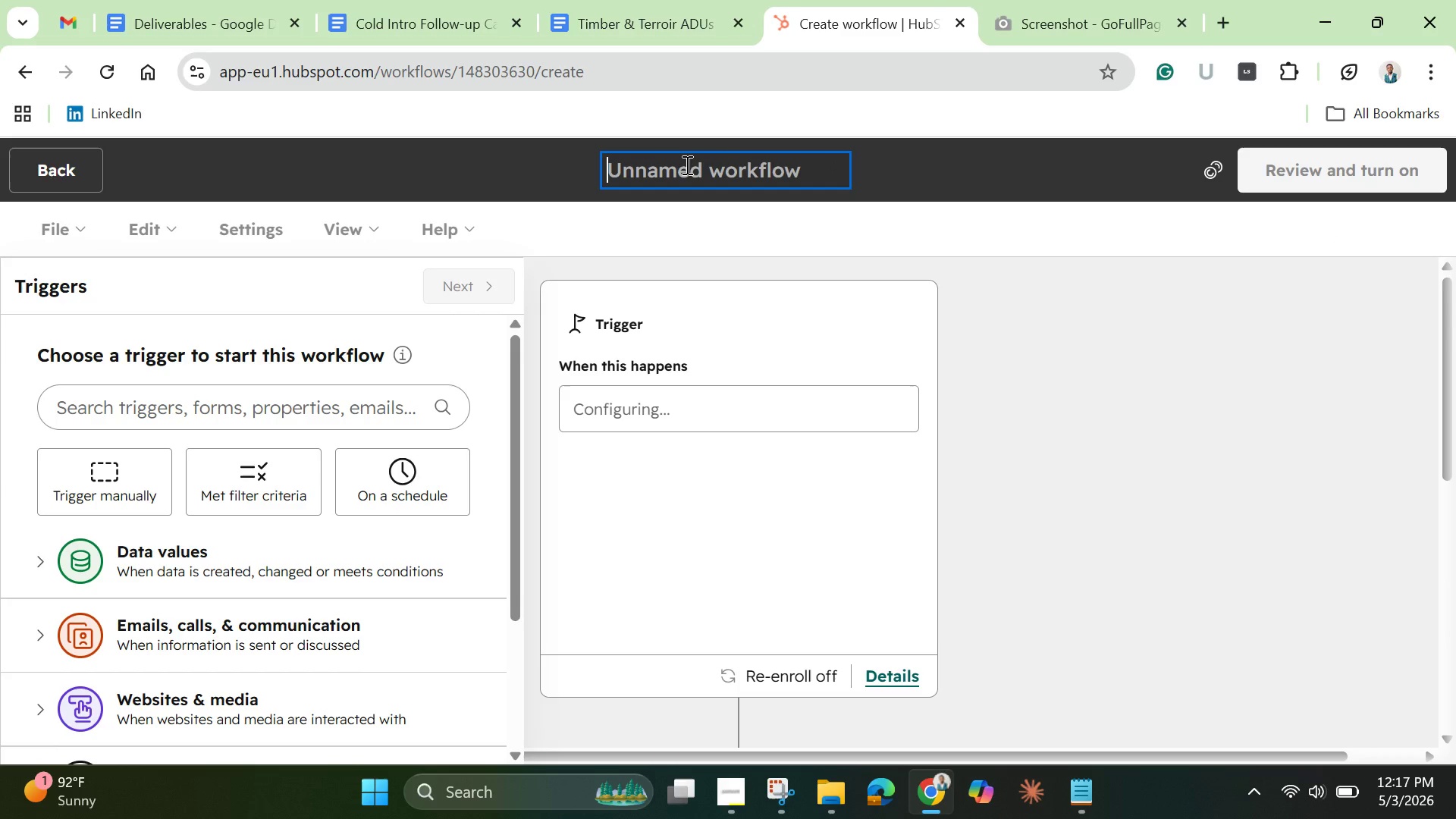 
hold_key(key=Break, duration=1.2)
 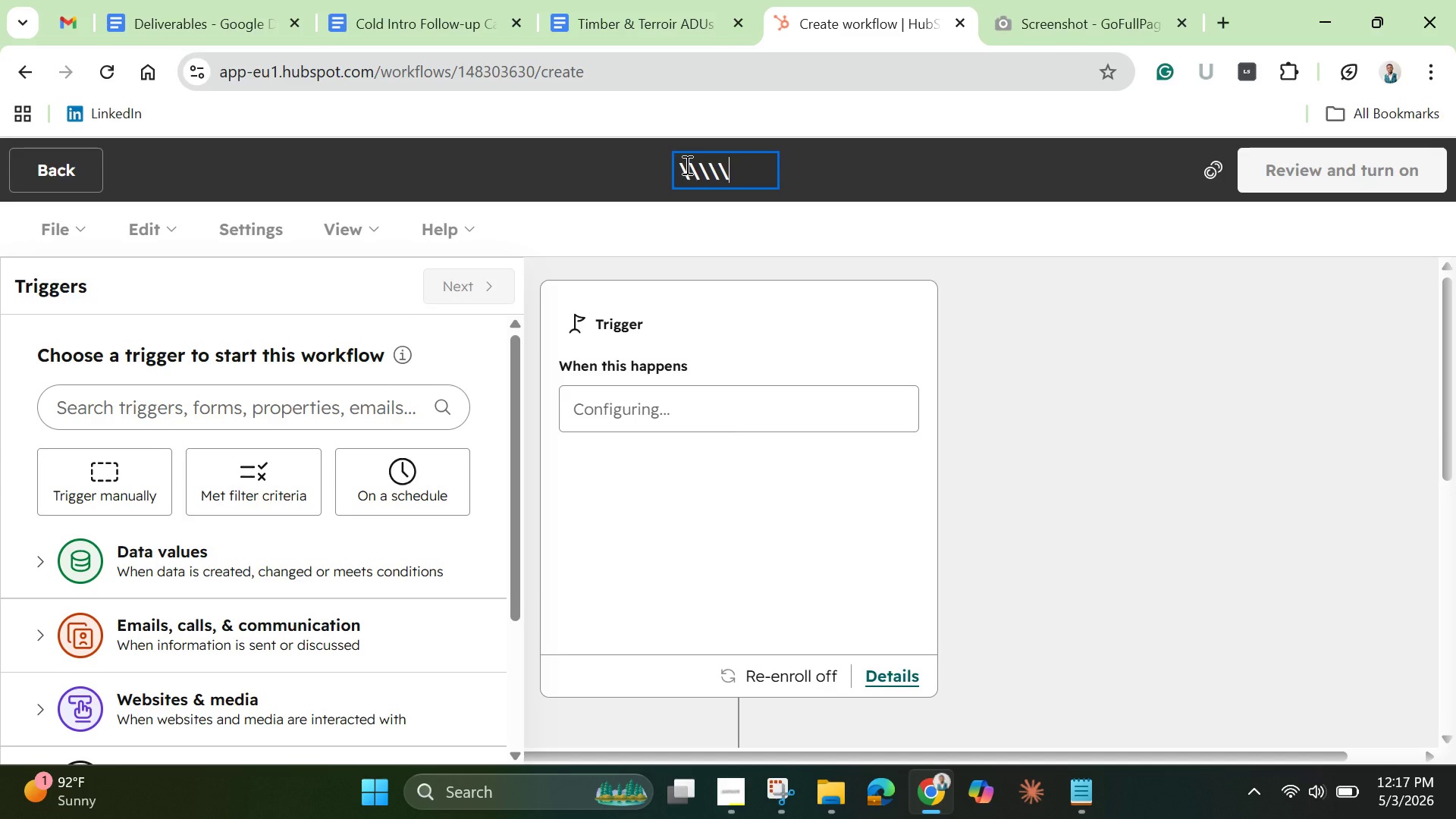 
key(Shift+S)
 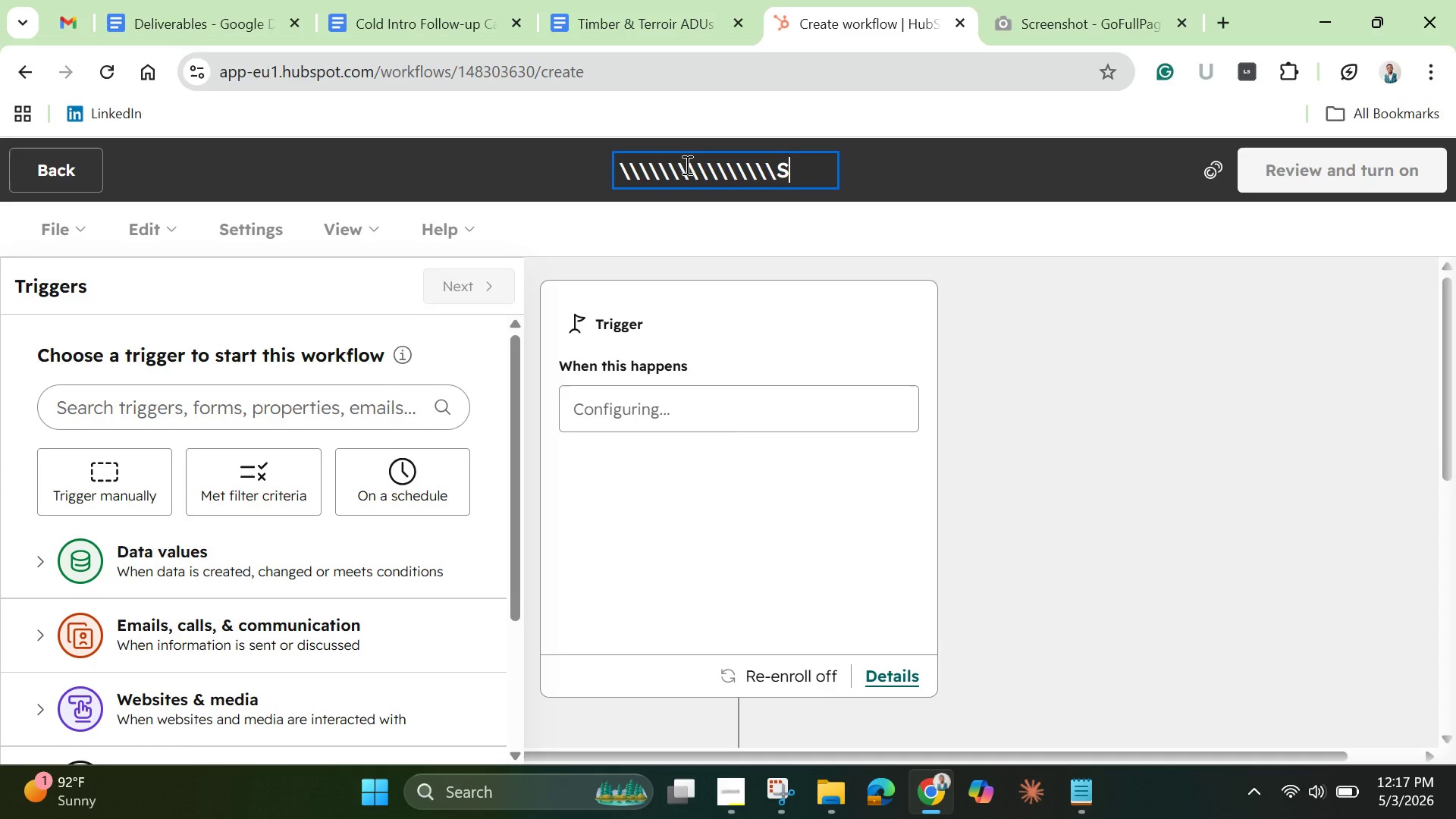 
hold_key(key=Backspace, duration=1.5)
 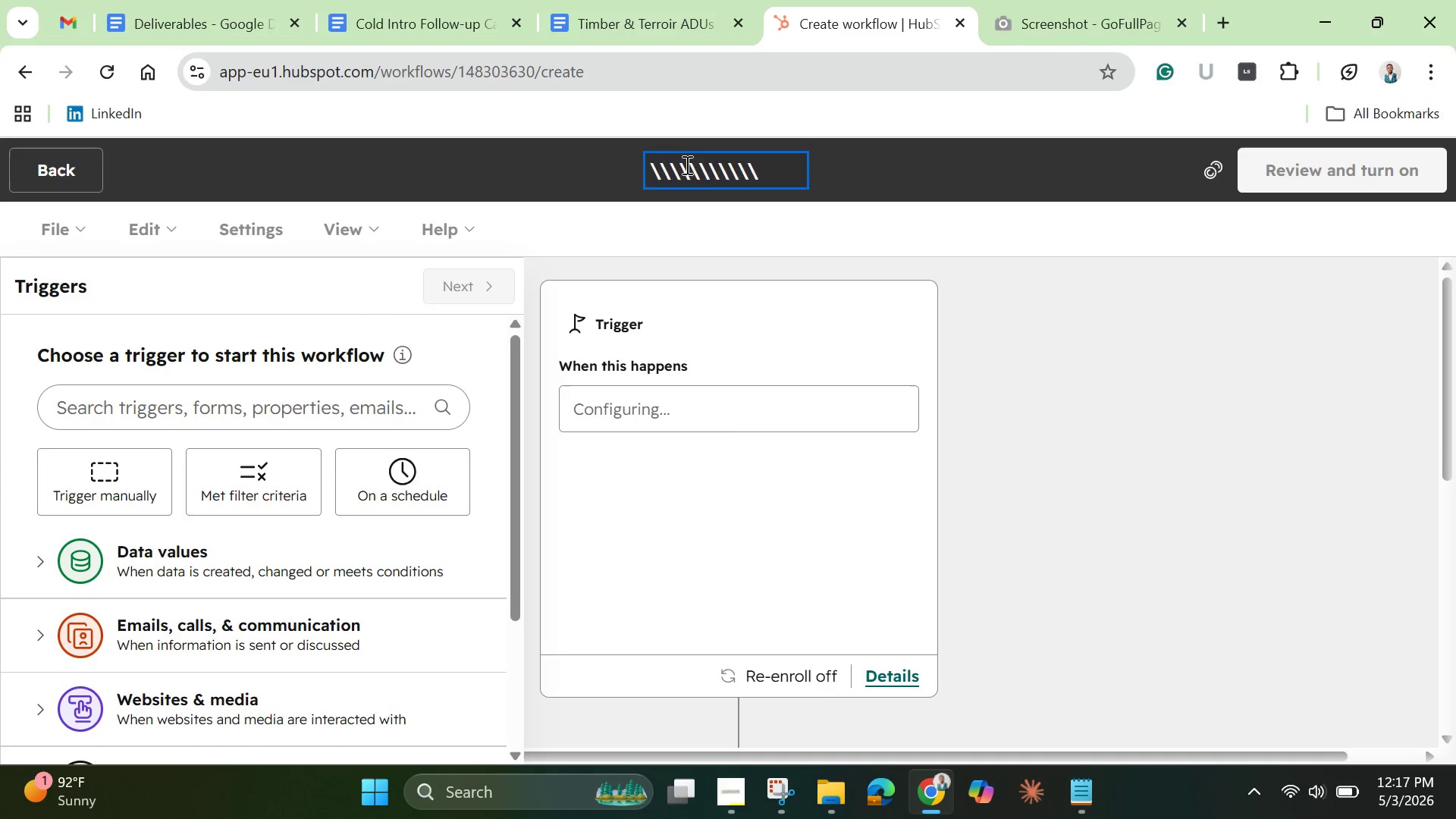 
hold_key(key=Backspace, duration=0.8)
 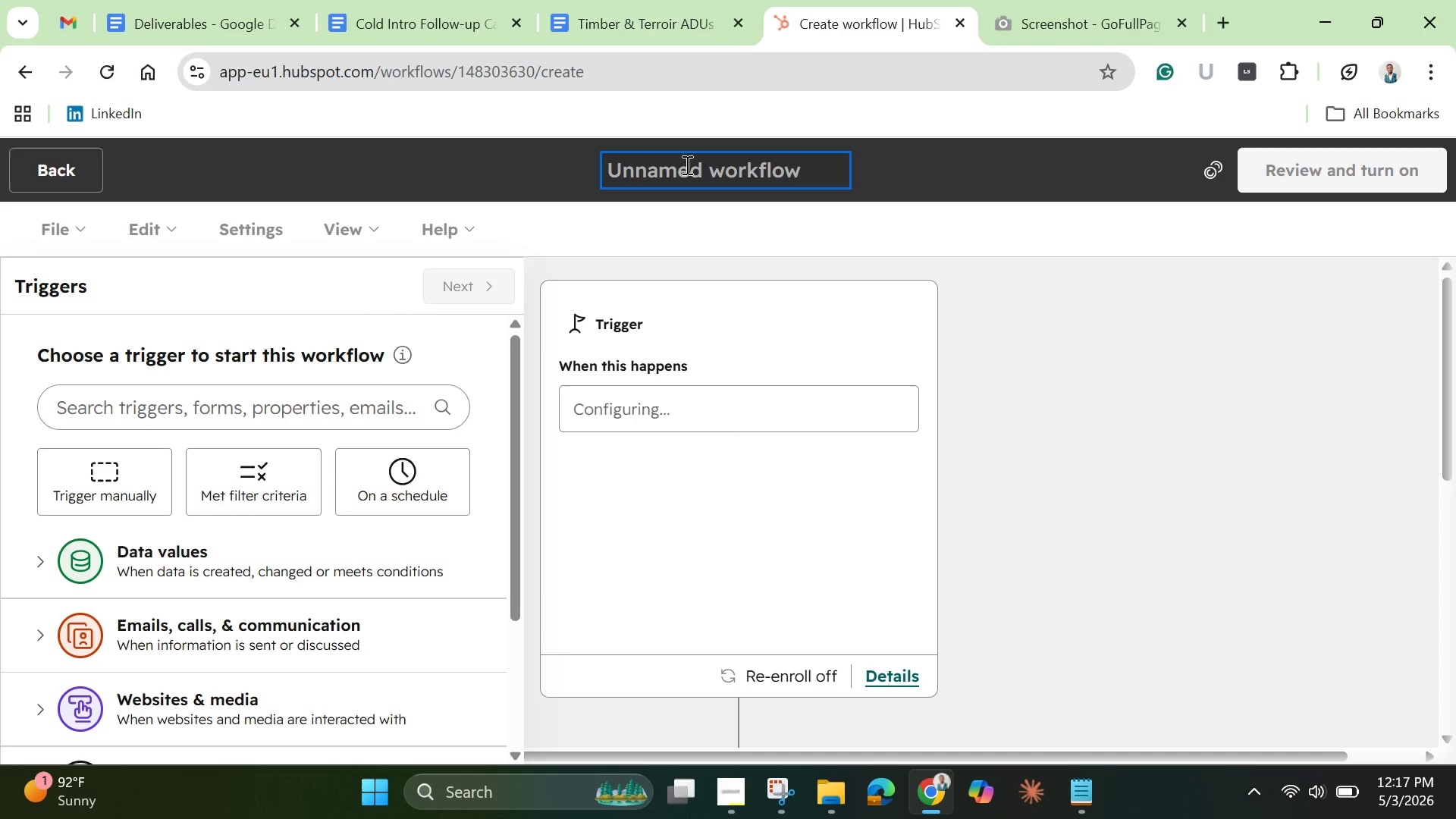 
key(Backspace)
type(Strategic )
 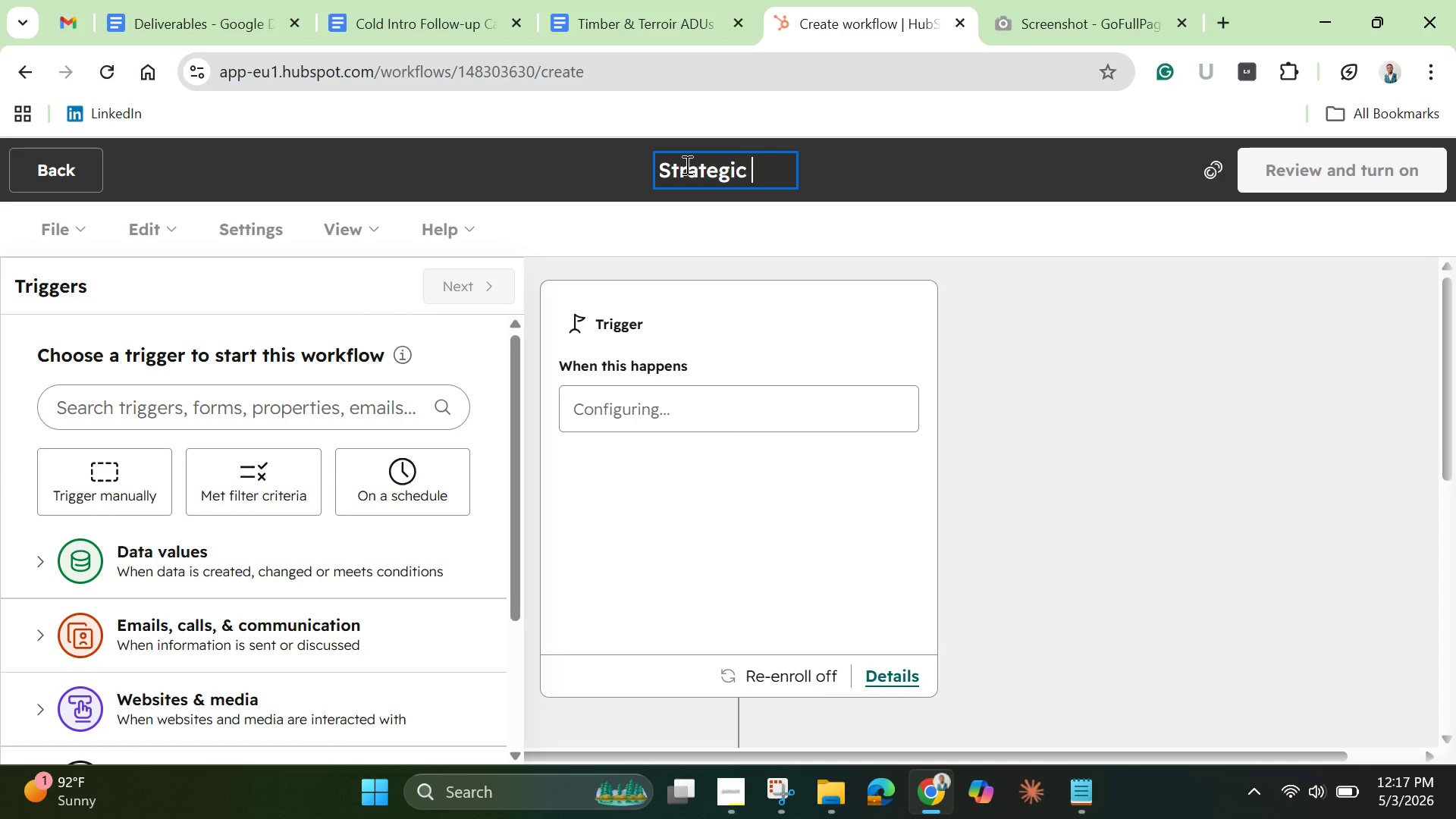 
type(Aui)
key(Backspace)
type(dit 0)
key(Backspace)
type(- Nurture Routing)
 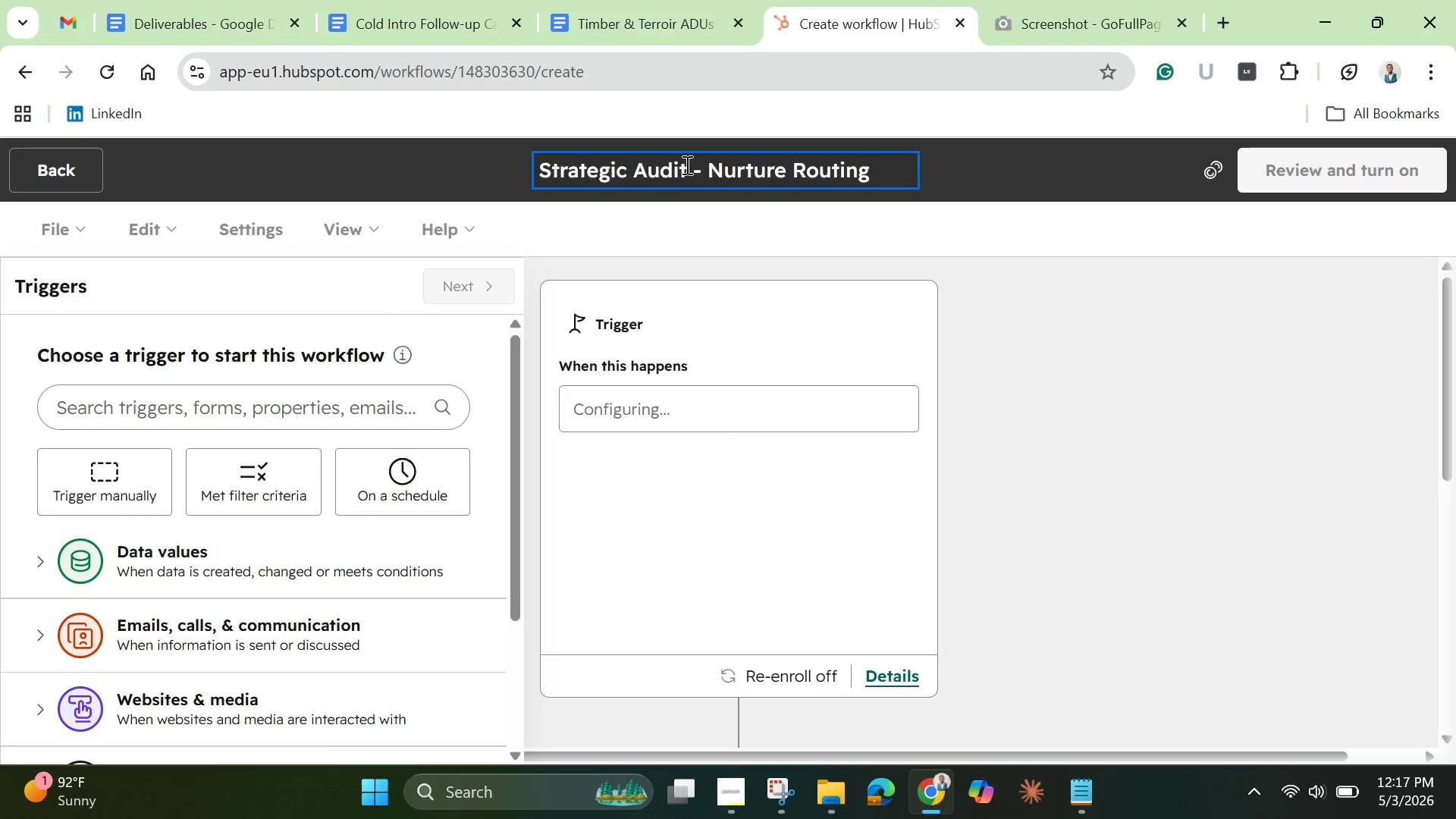 
wait(6.94)
 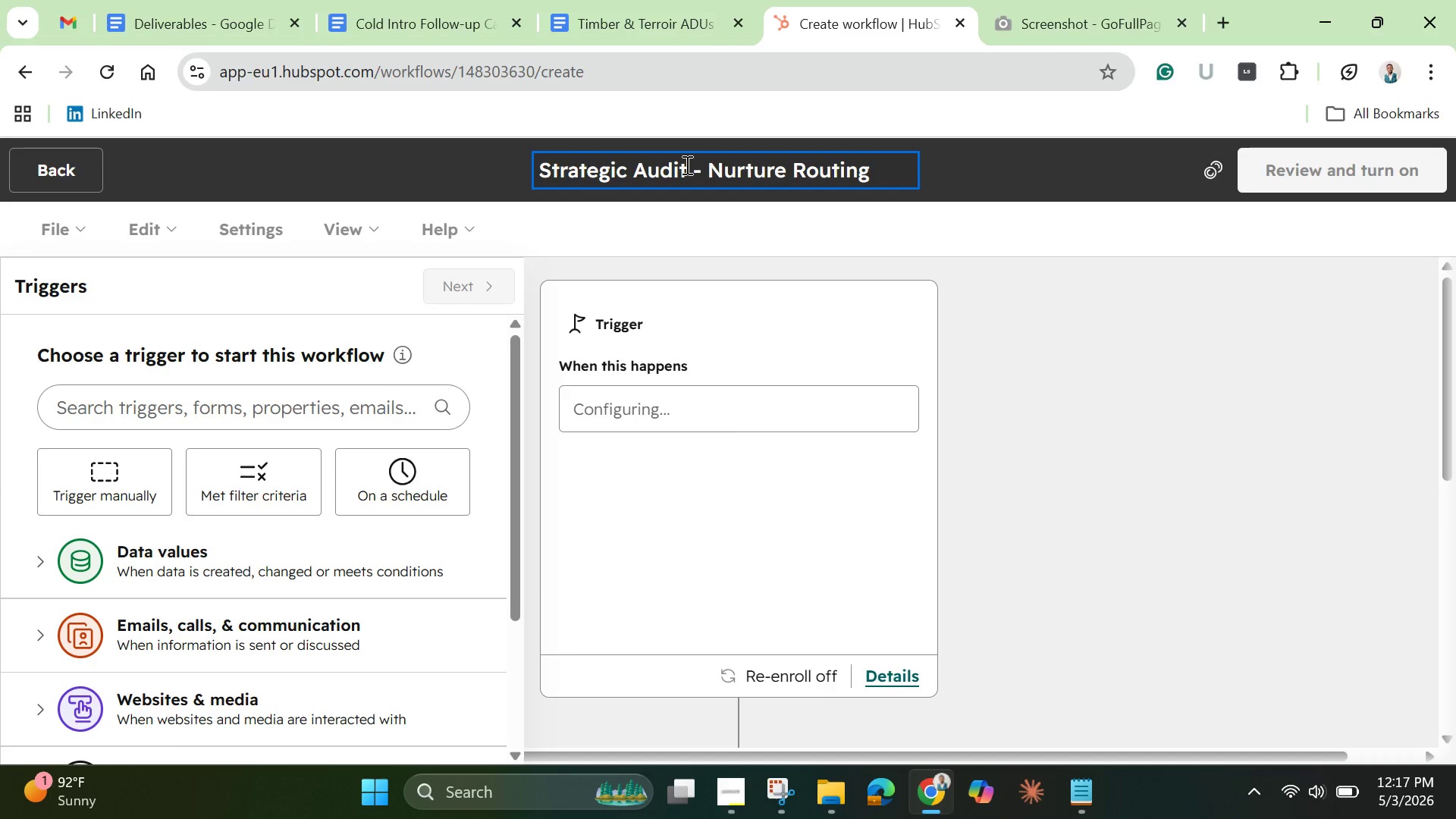 
key(Enter)
 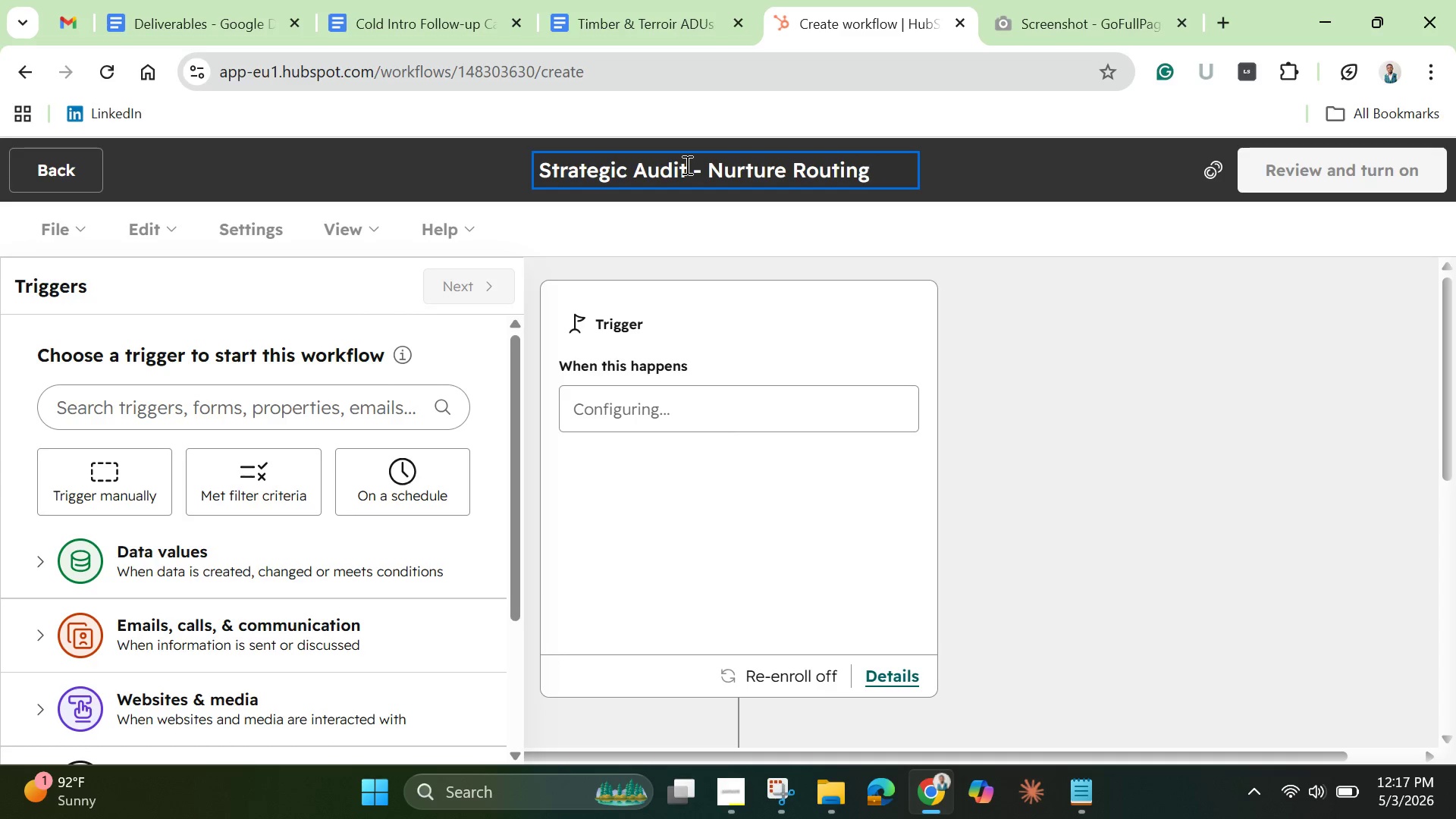 
key(Enter)
 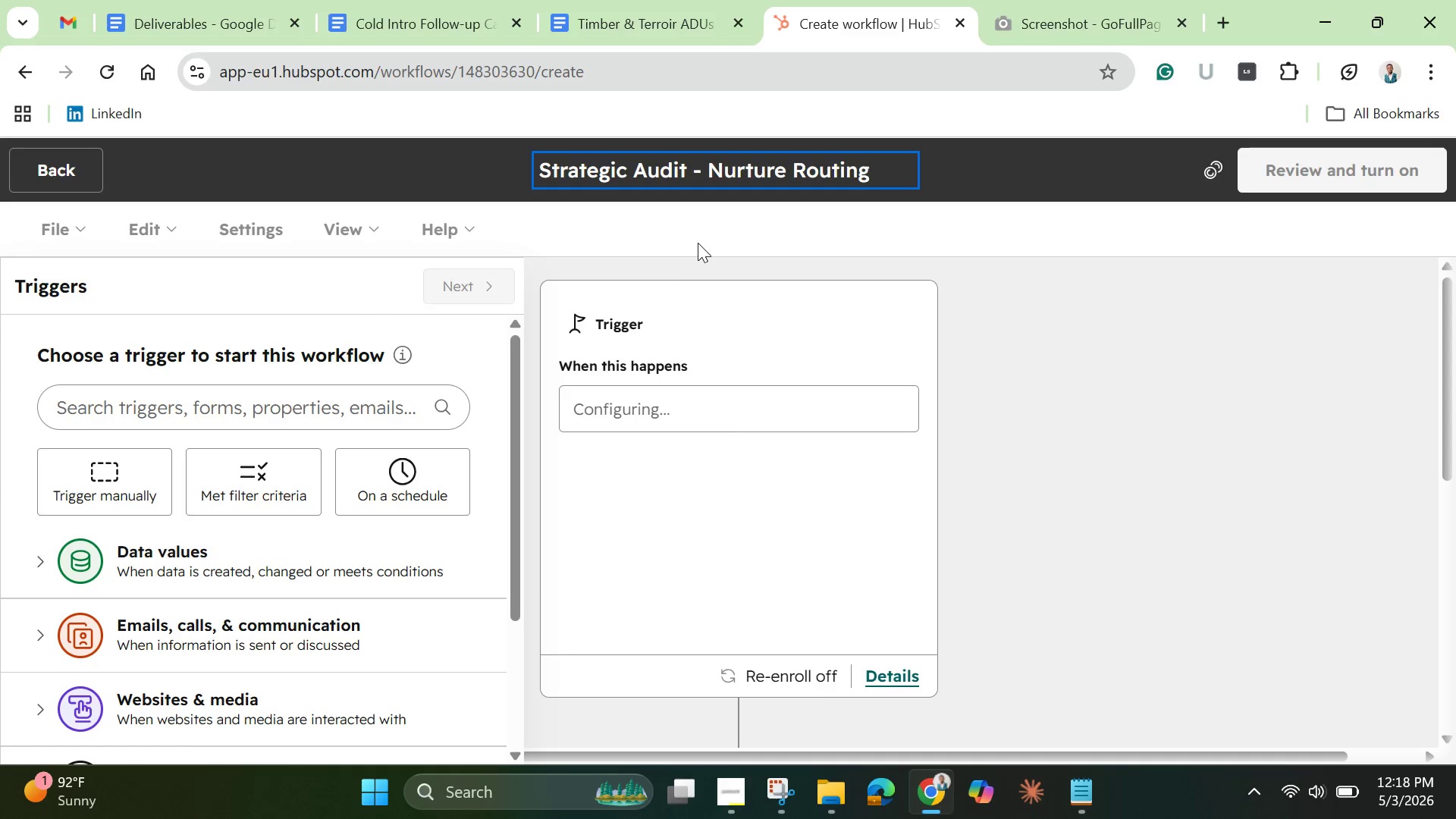 
wait(21.72)
 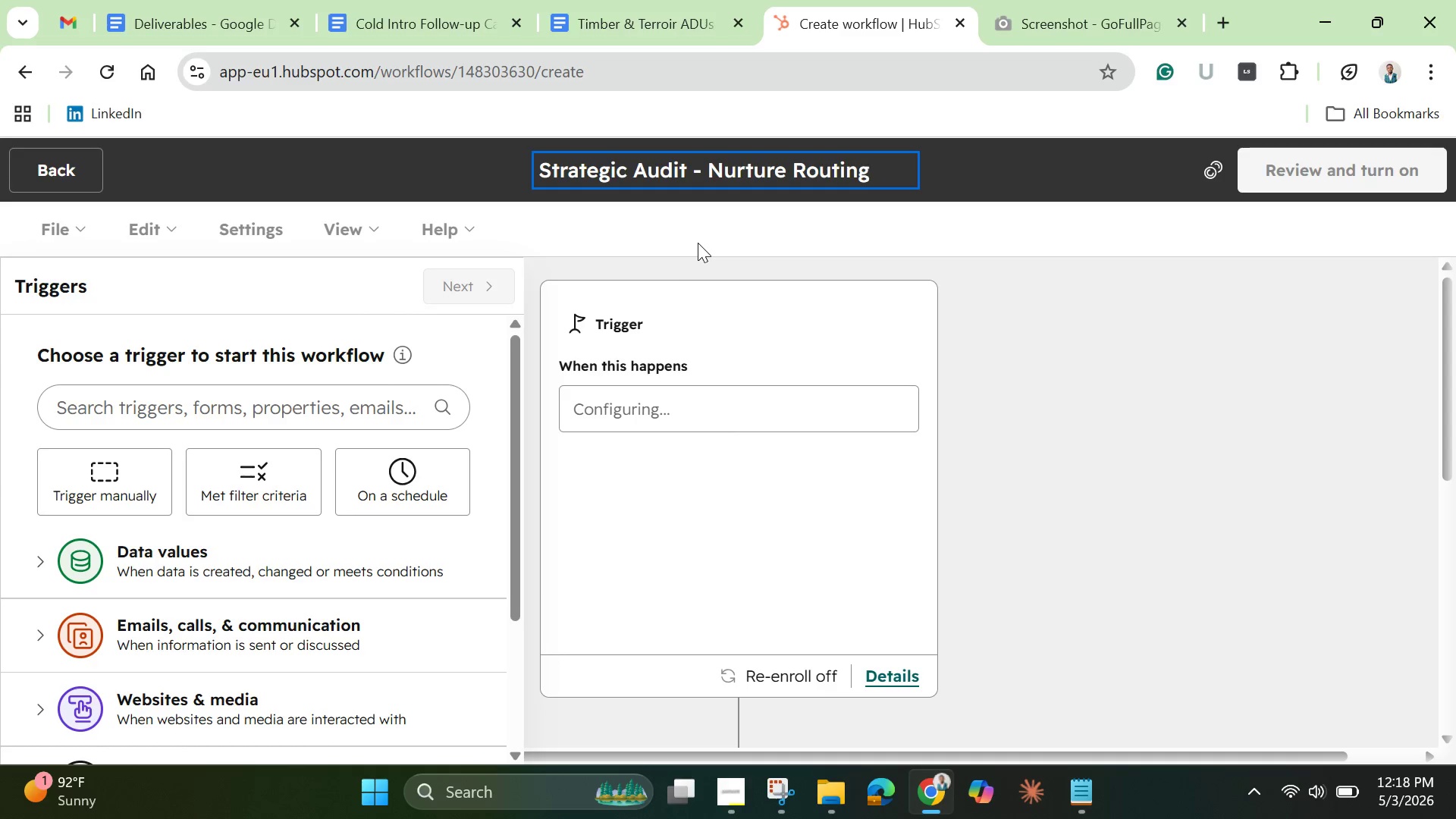 
left_click_drag(start_coordinate=[518, 517], to_coordinate=[478, 509])
 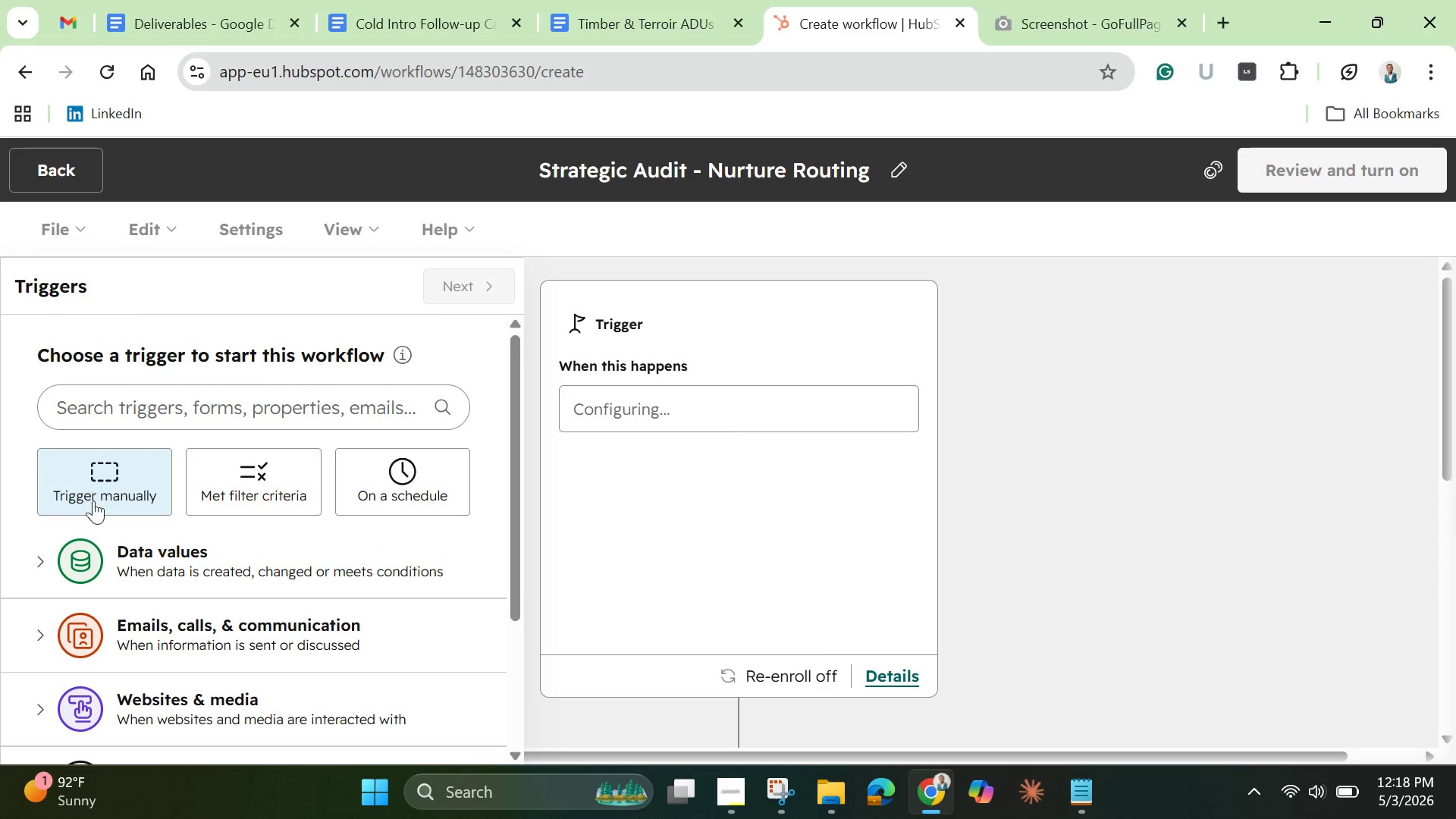 
left_click([93, 505])
 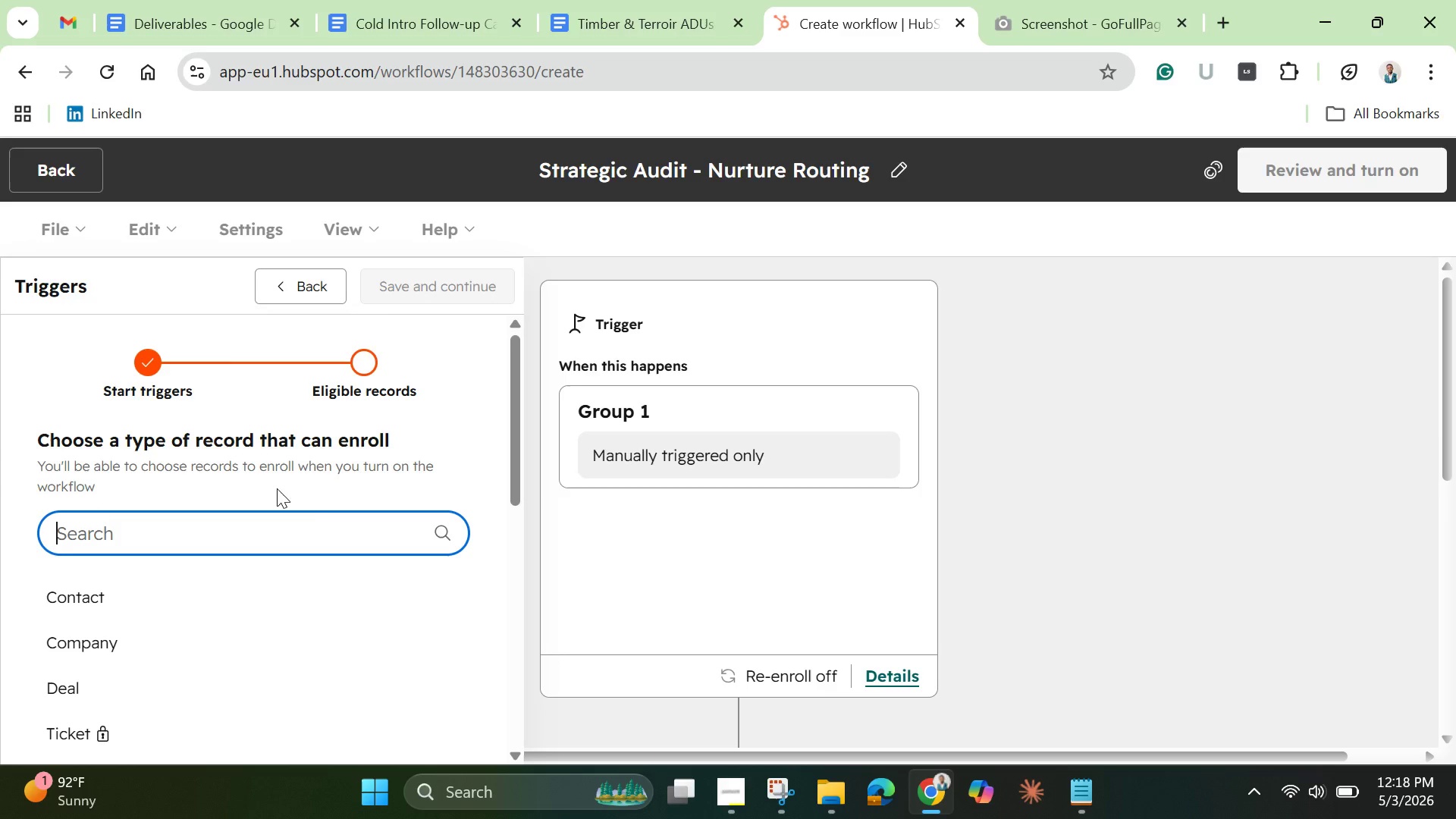 
wait(12.11)
 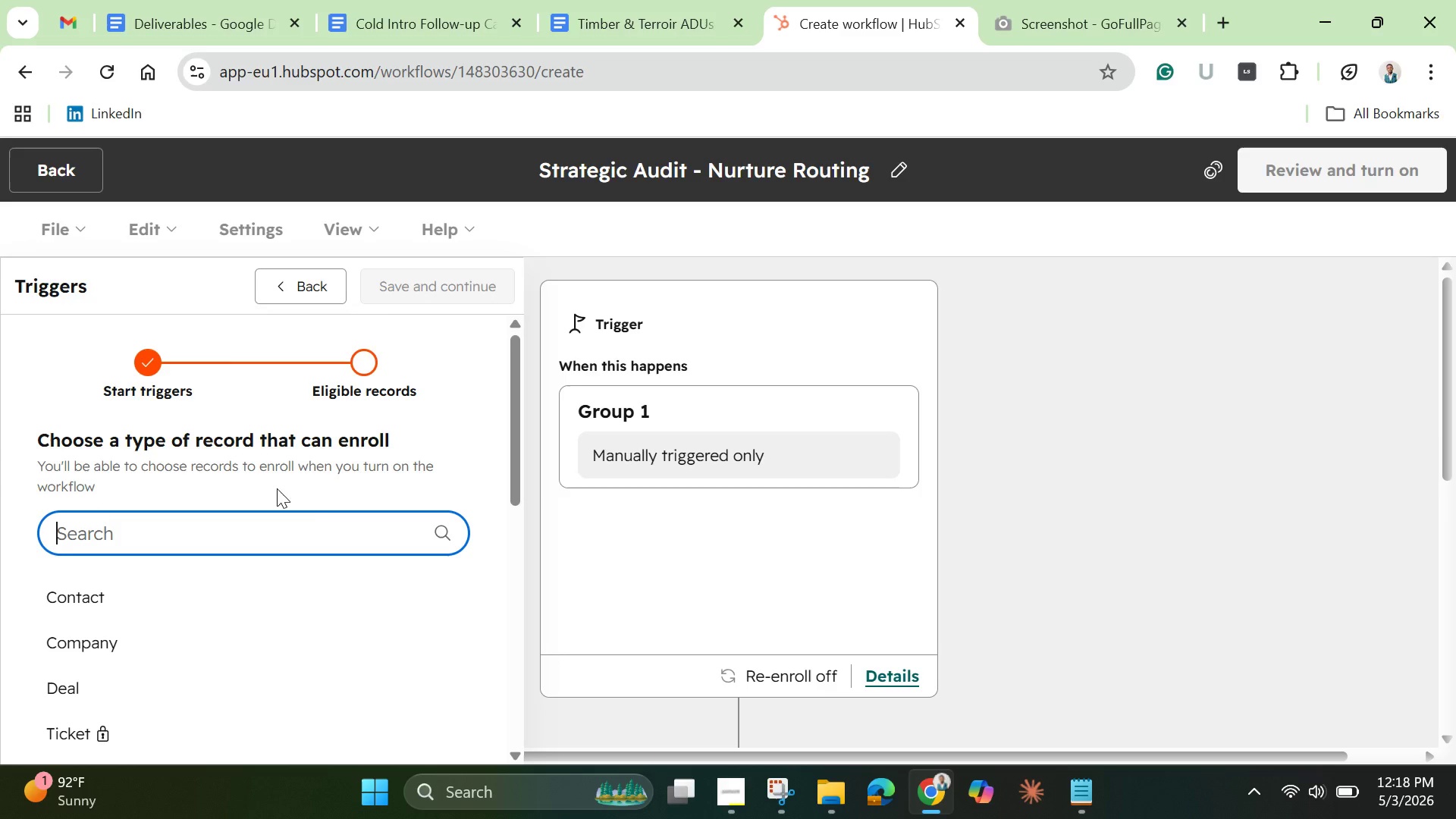 
type(aud)
key(Backspace)
key(Backspace)
key(Backspace)
 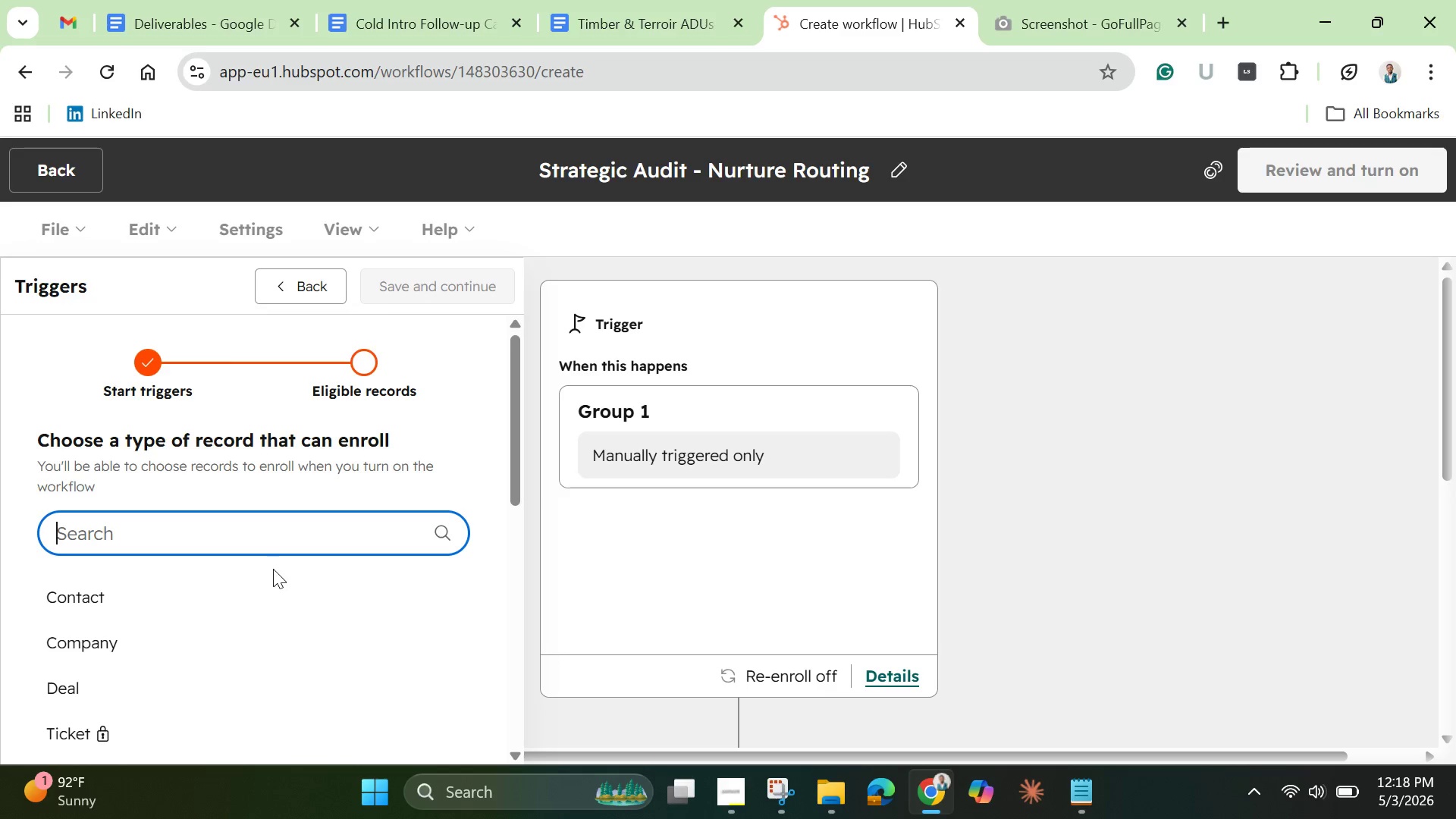 
left_click([291, 287])
 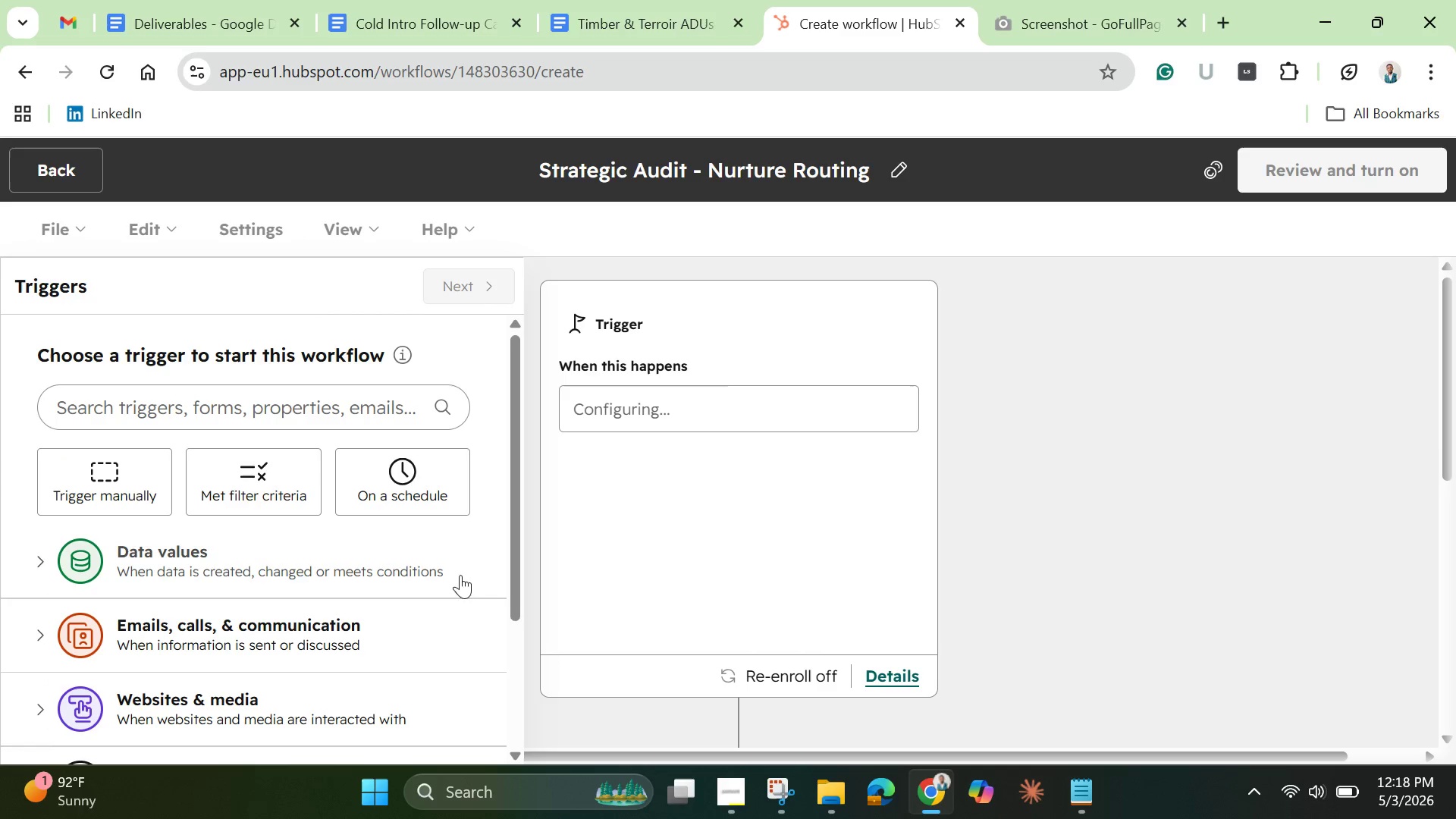 
left_click_drag(start_coordinate=[500, 570], to_coordinate=[517, 604])
 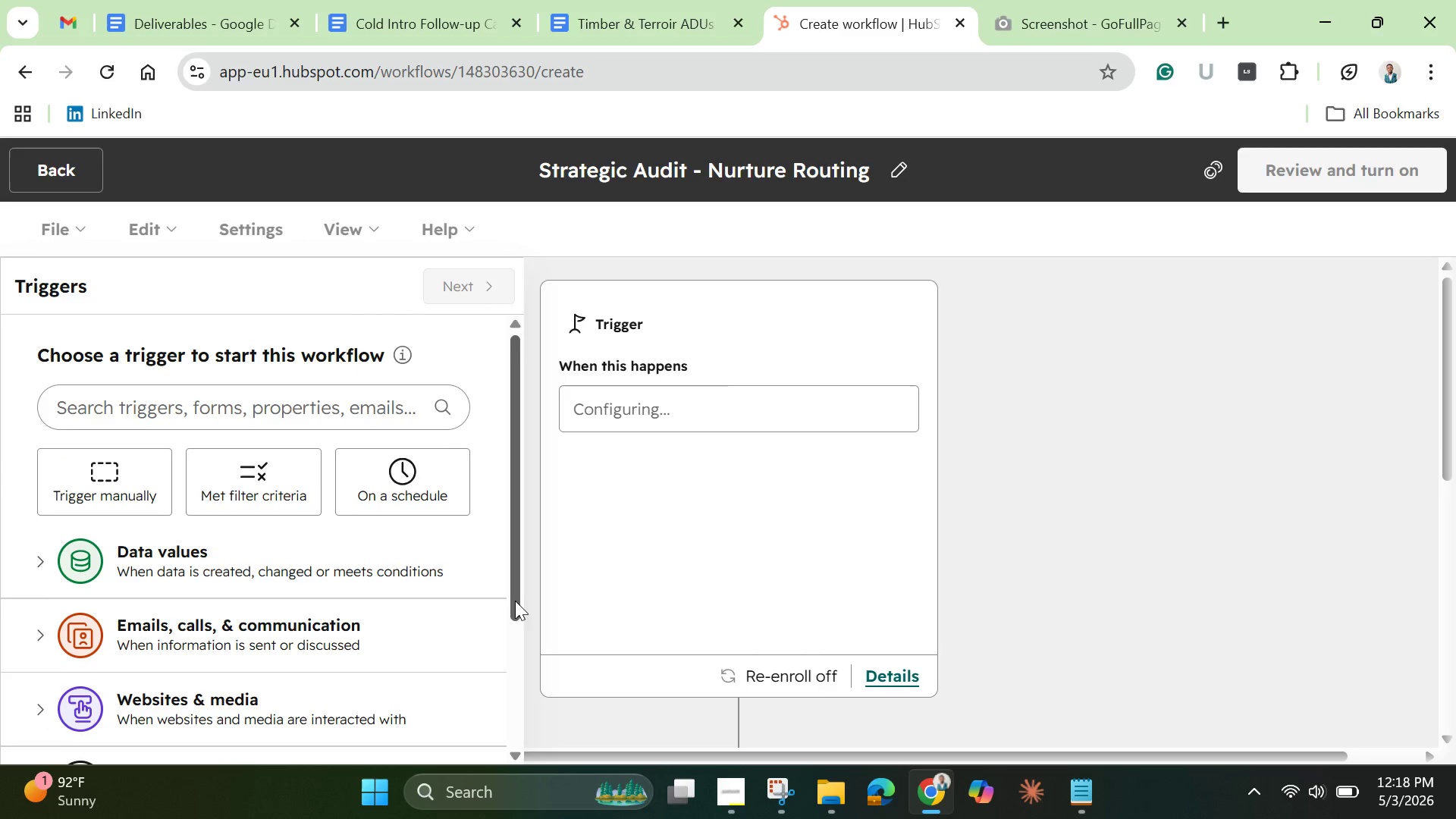 
left_click_drag(start_coordinate=[515, 601], to_coordinate=[475, 594])
 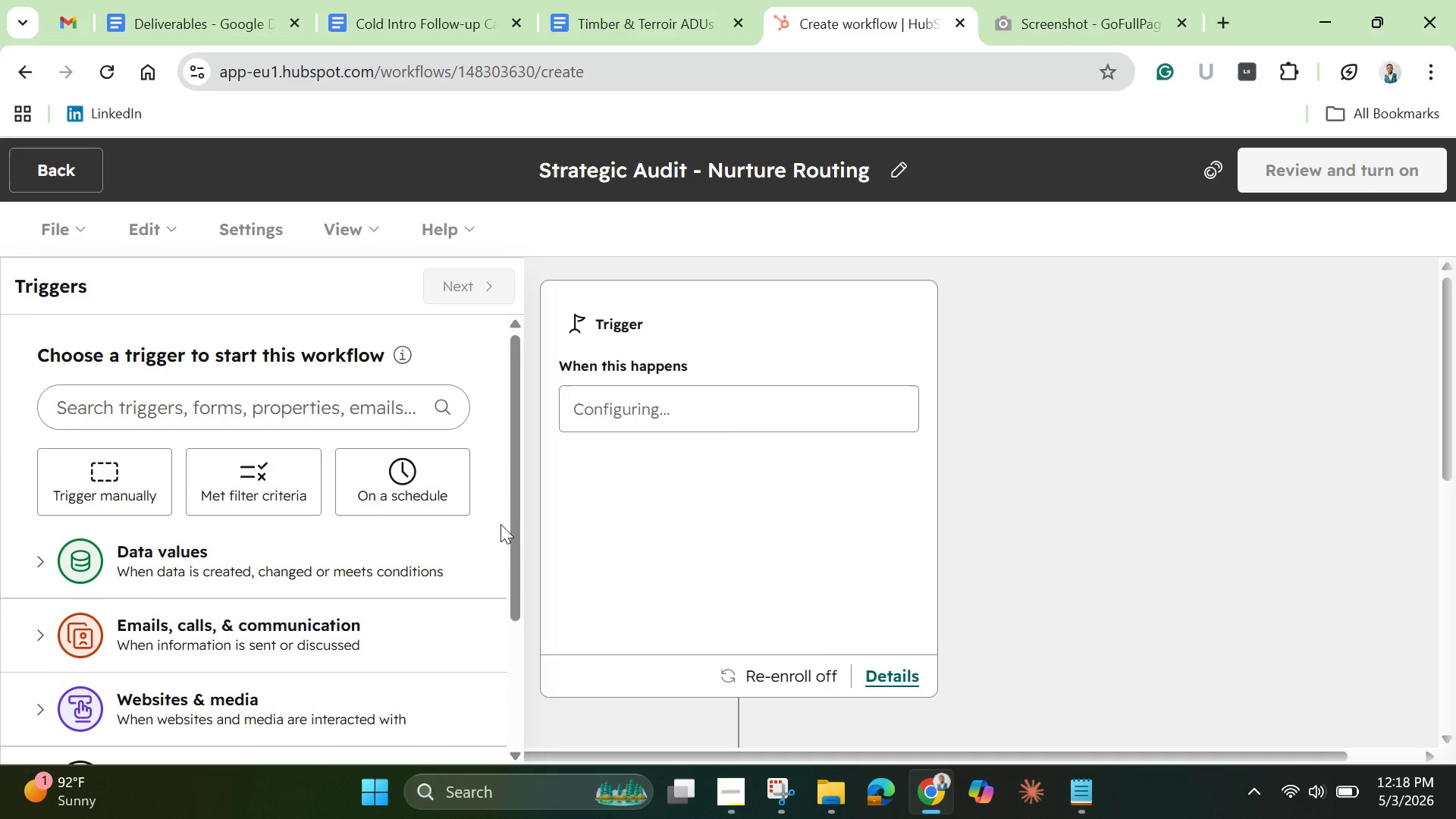 
left_click_drag(start_coordinate=[513, 541], to_coordinate=[529, 677])
 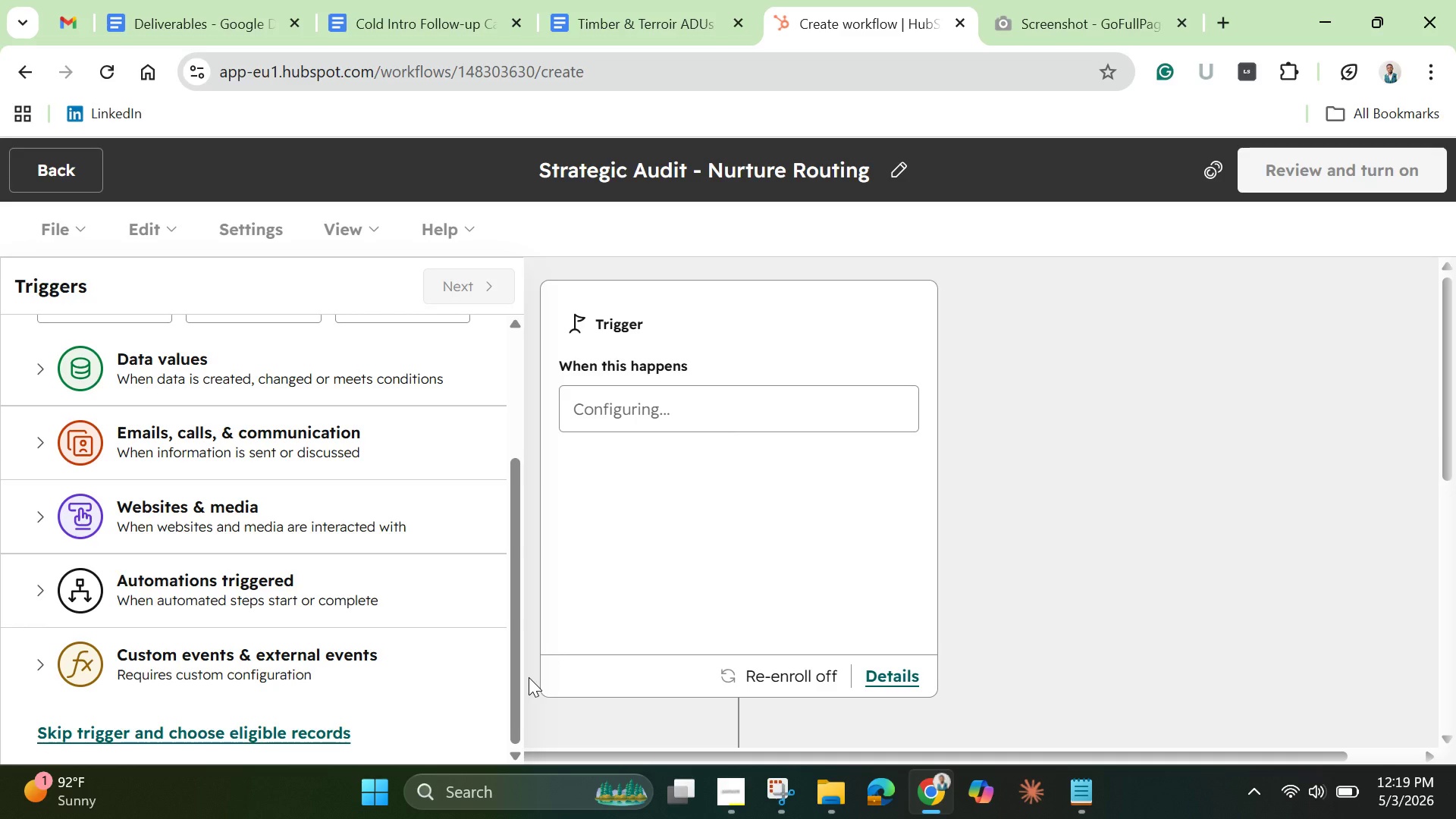 
wait(26.08)
 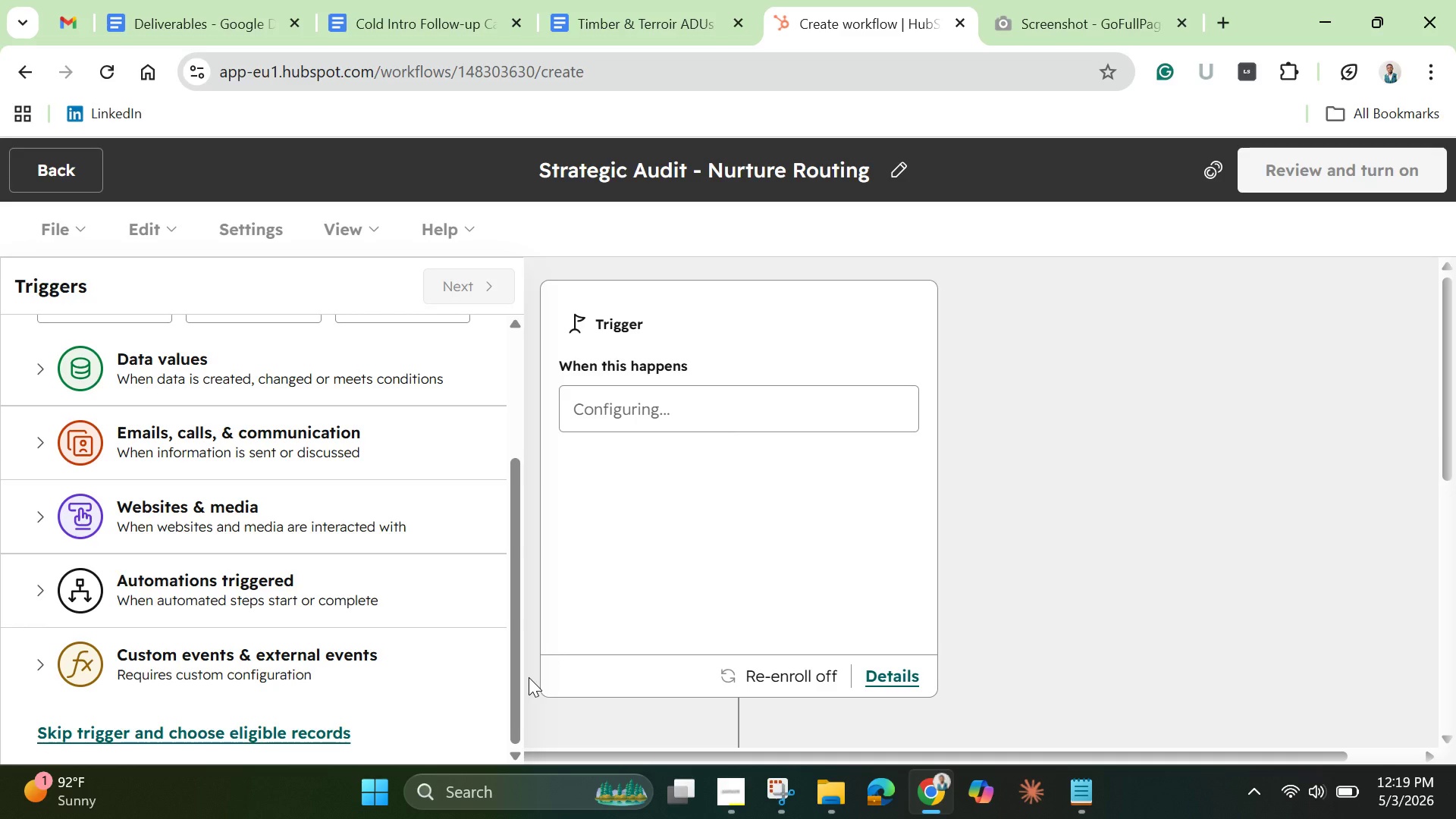 
left_click([298, 383])
 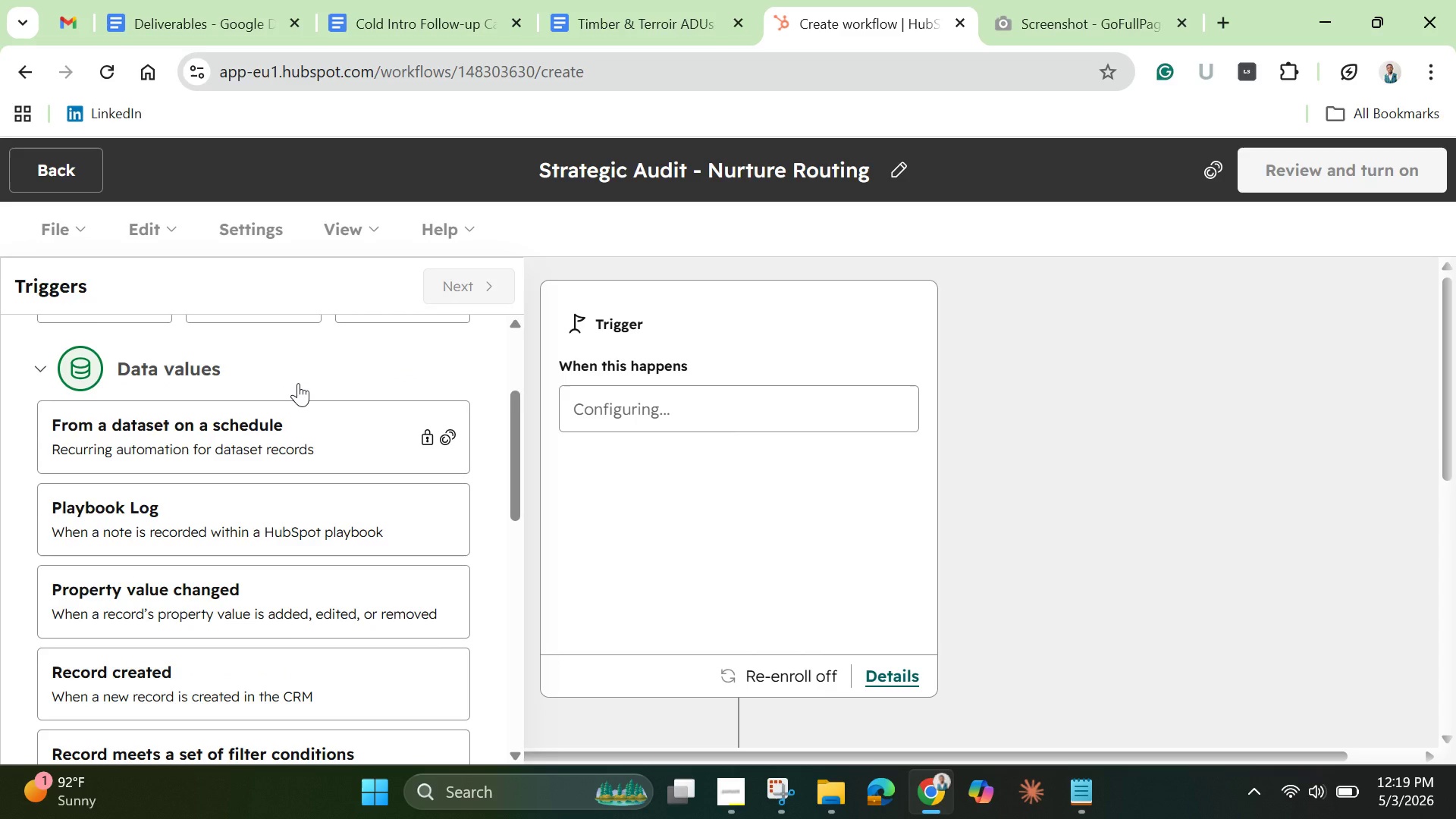 
wait(9.09)
 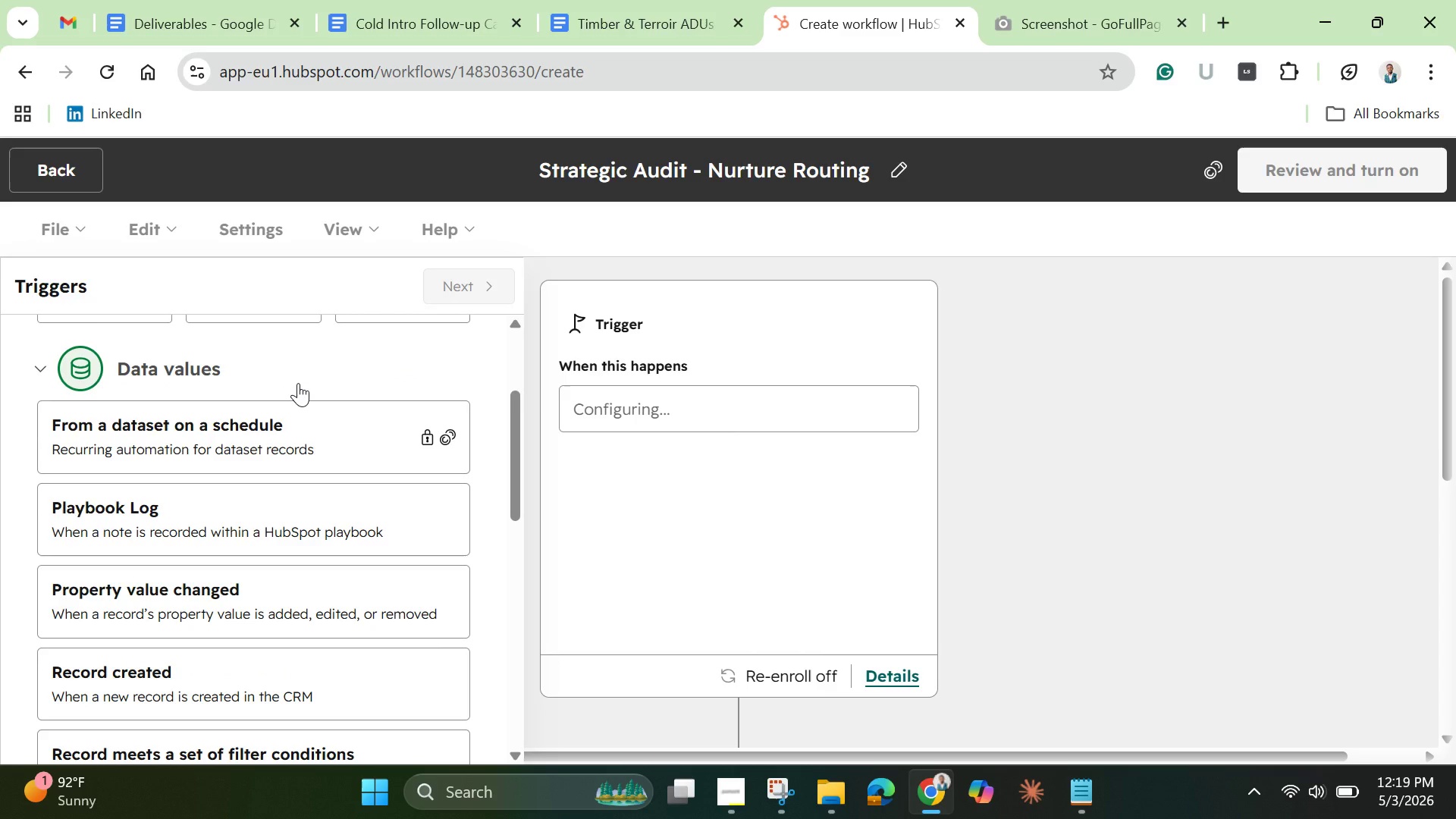 
left_click_drag(start_coordinate=[522, 473], to_coordinate=[509, 479])
 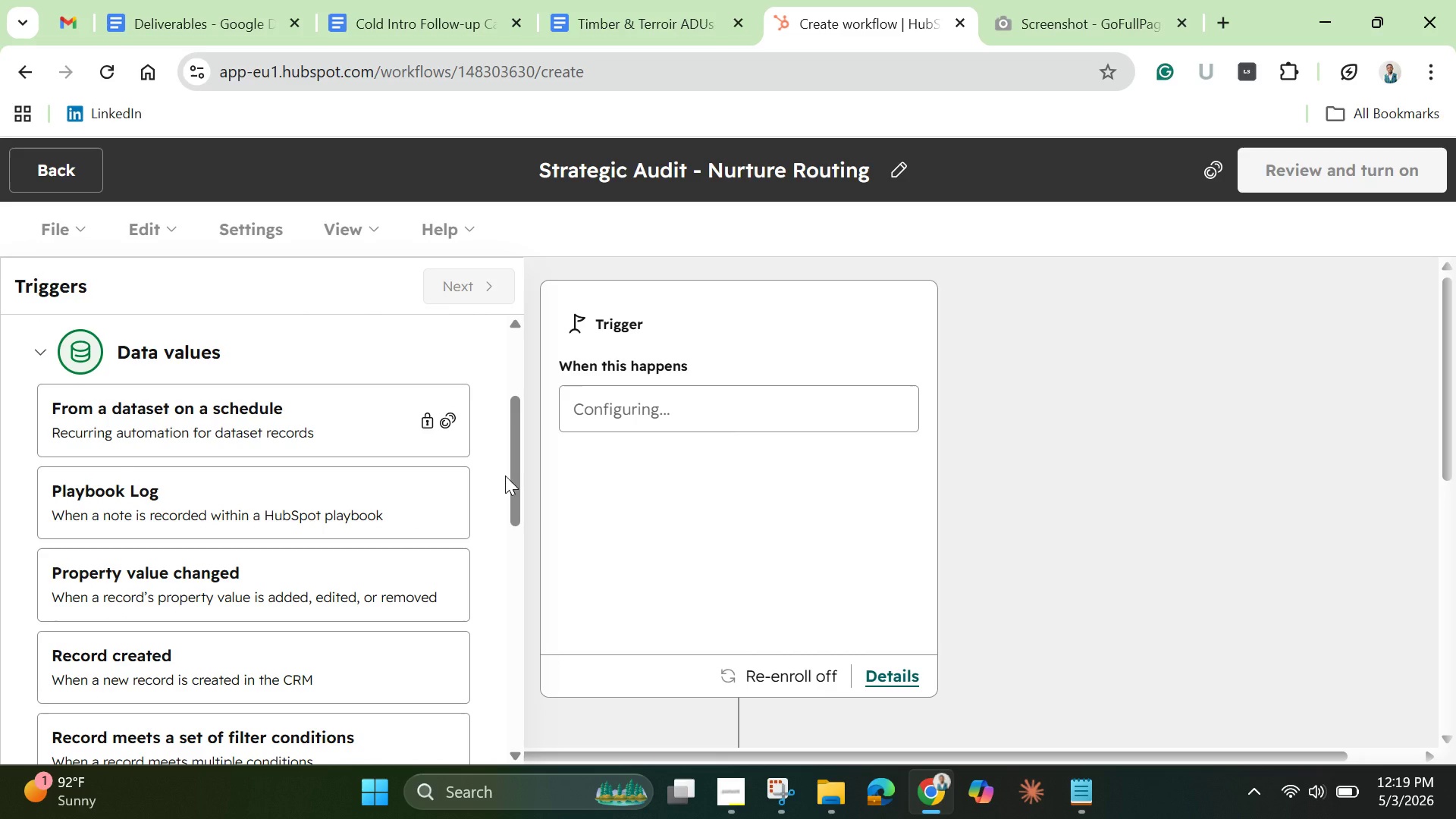 
wait(10.27)
 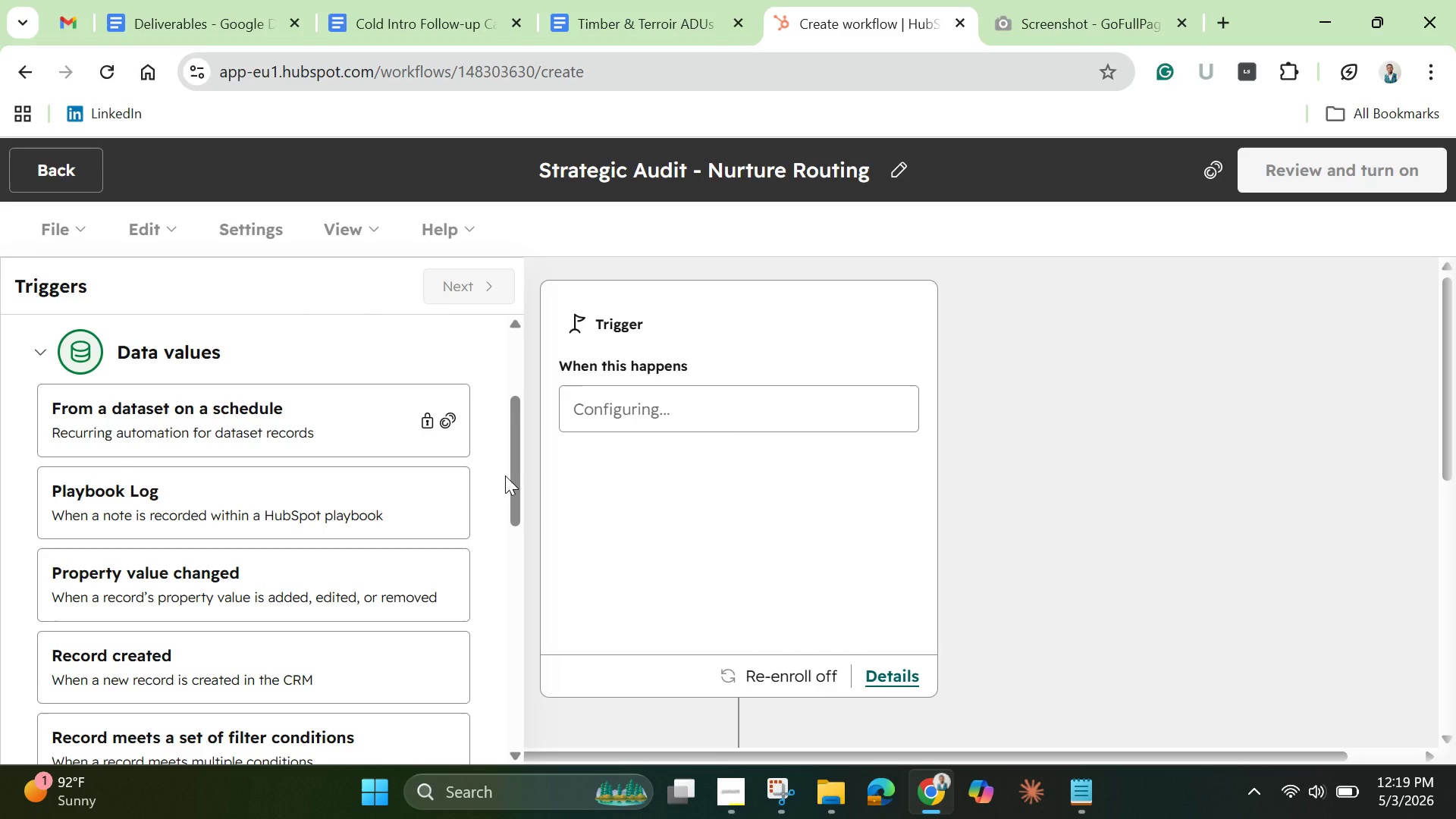 
left_click([101, 407])
 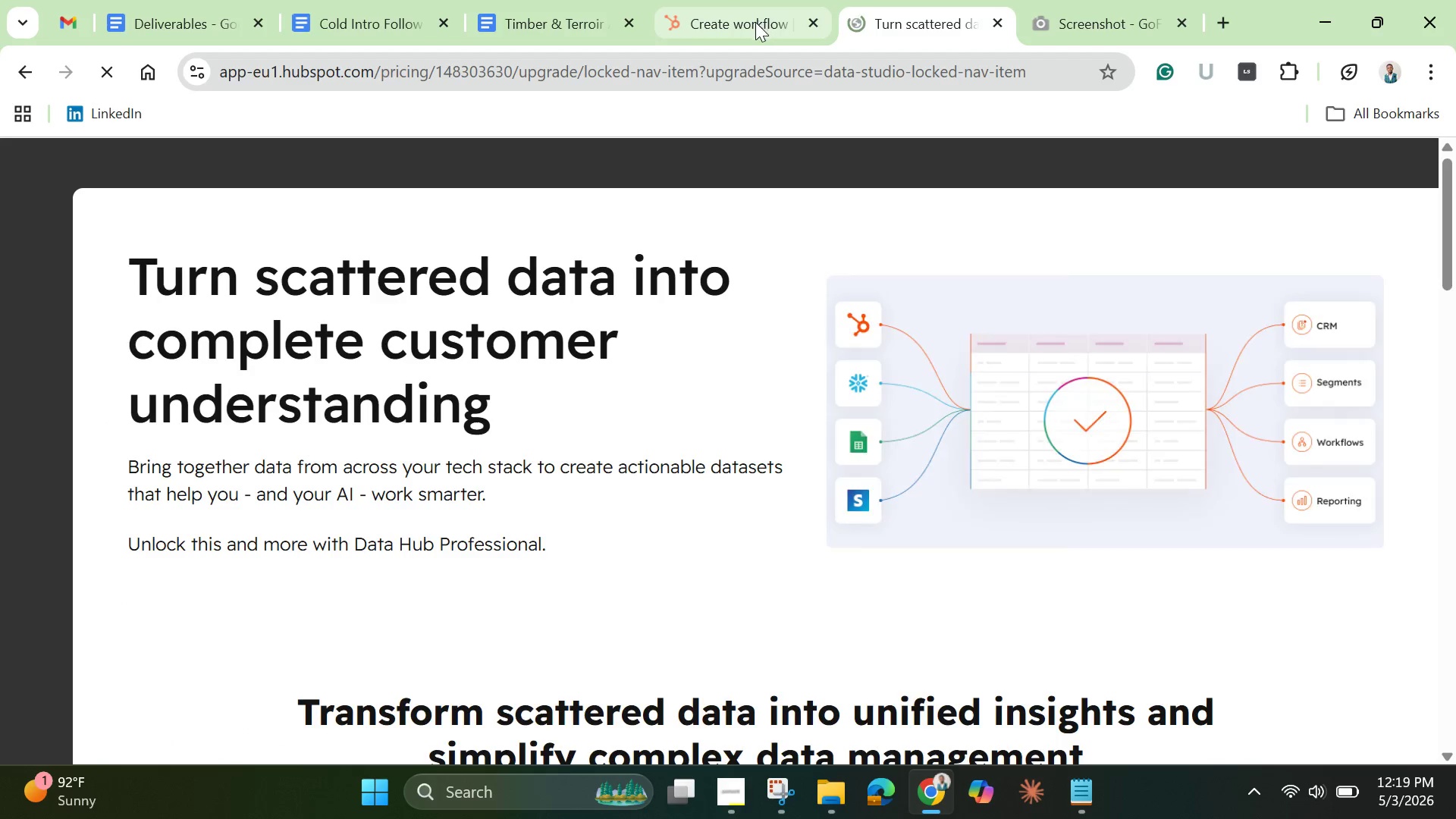 
left_click([741, 27])
 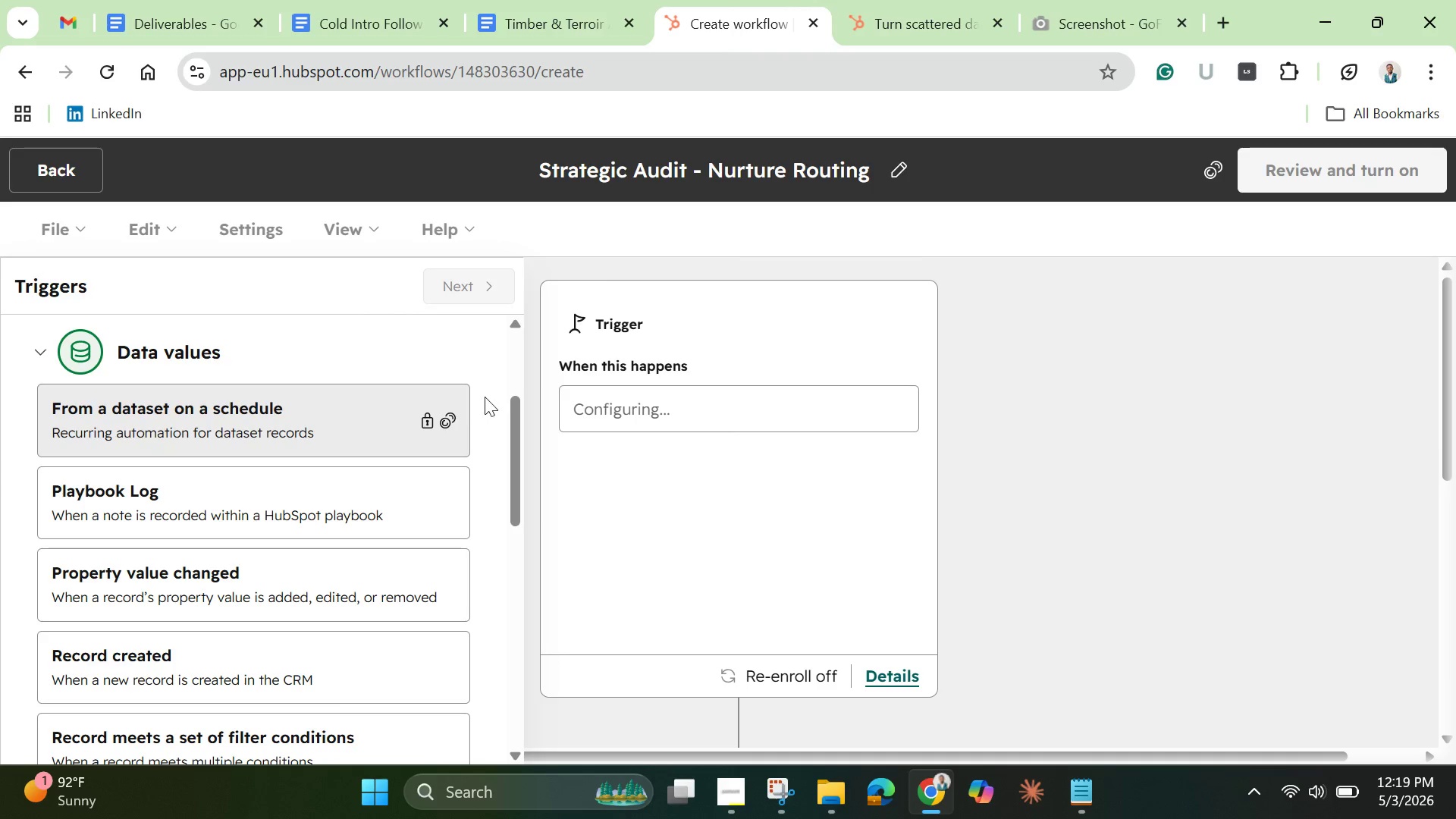 
left_click_drag(start_coordinate=[510, 428], to_coordinate=[473, 419])
 